 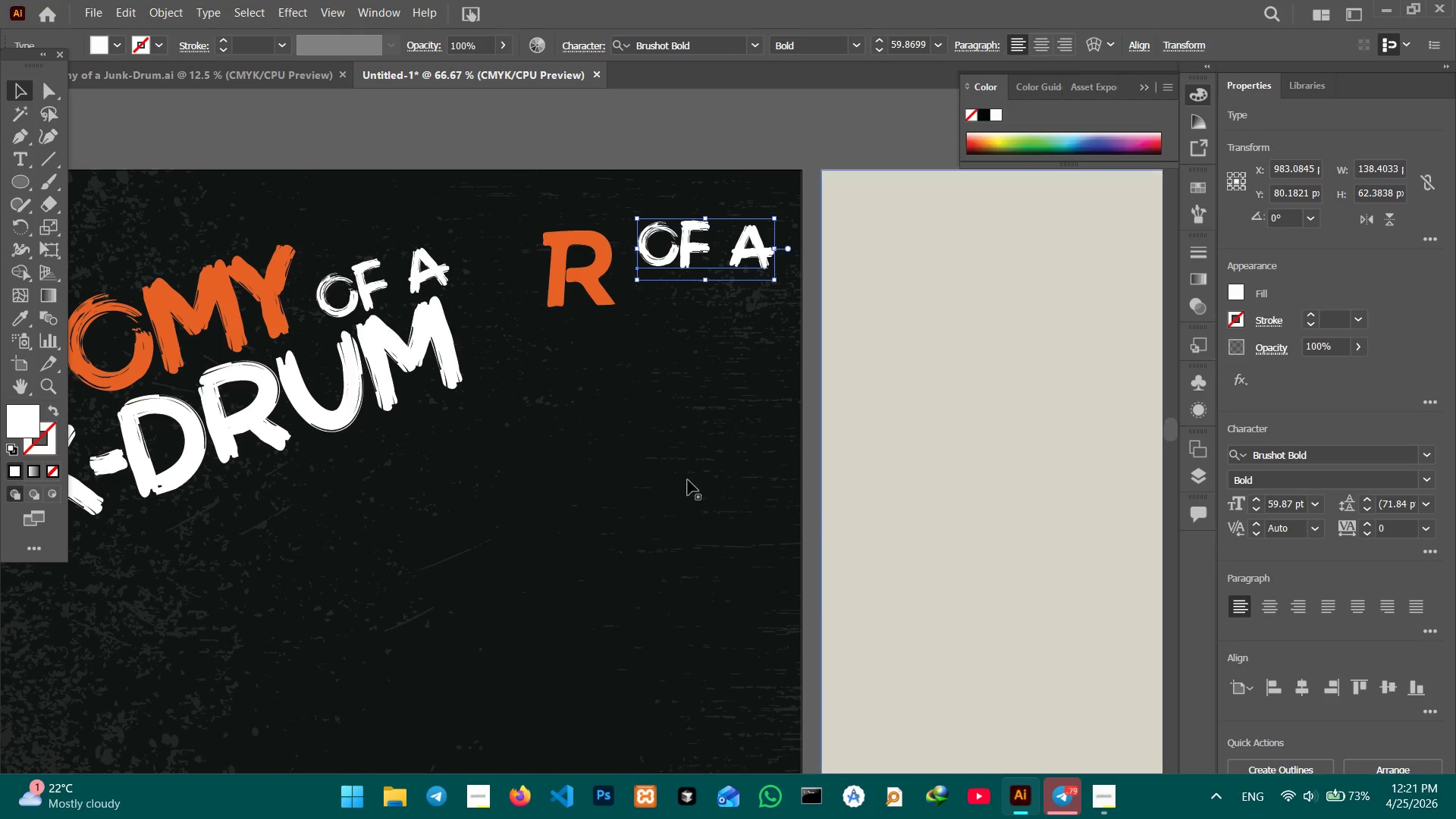 
hold_key(key=ControlLeft, duration=0.91)
 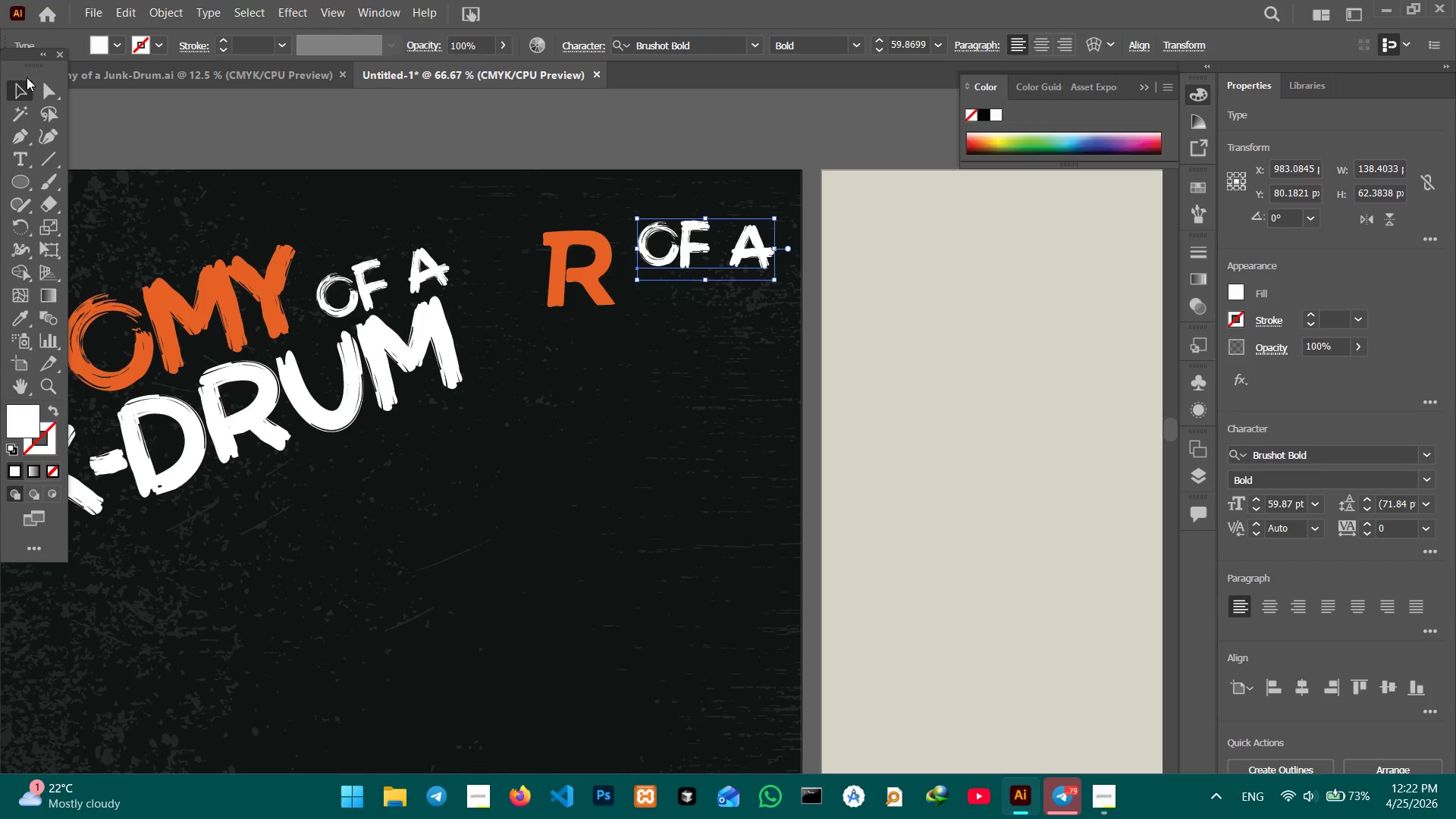 
left_click([546, 336])
 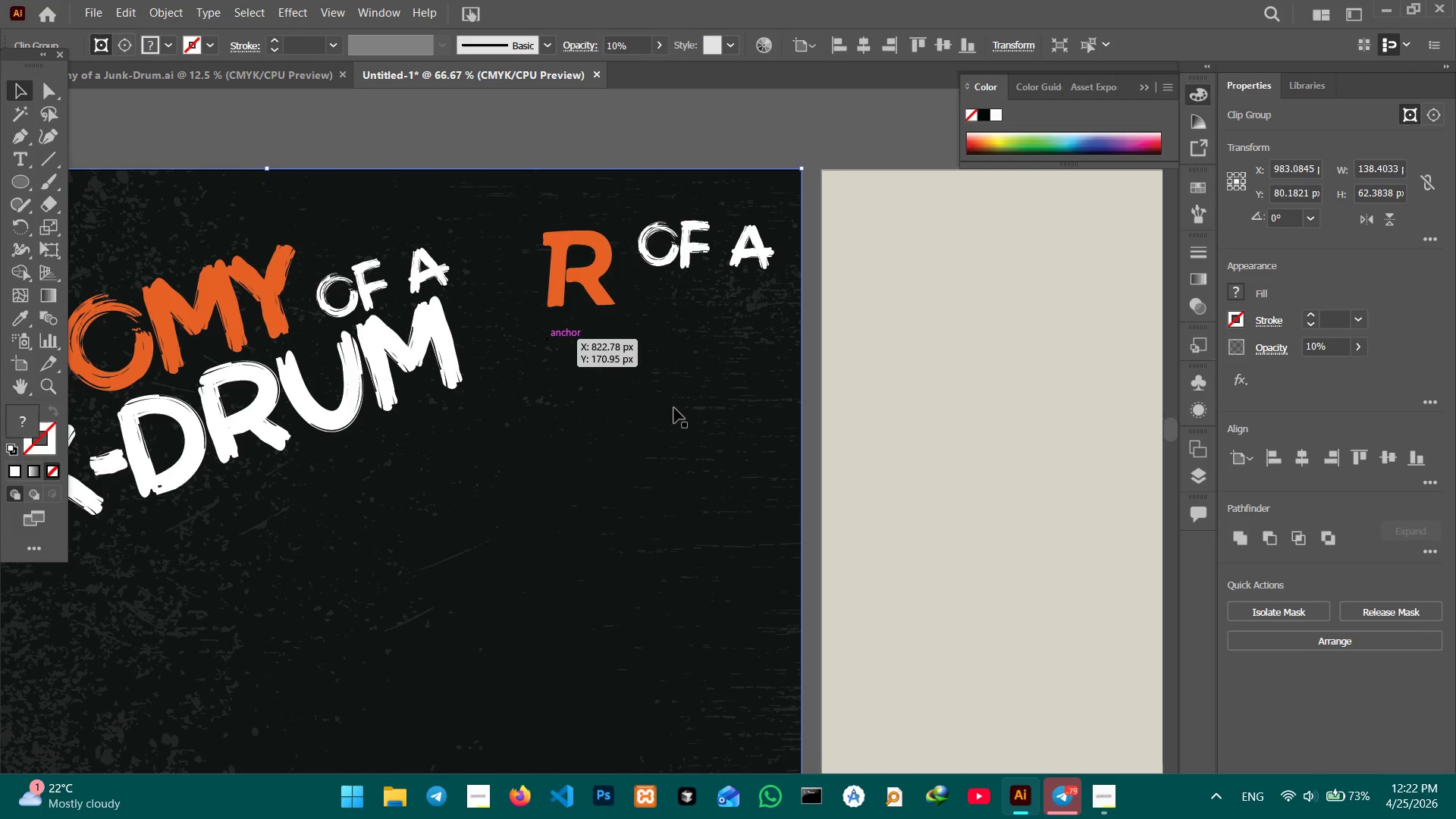 
key(Control+V)
 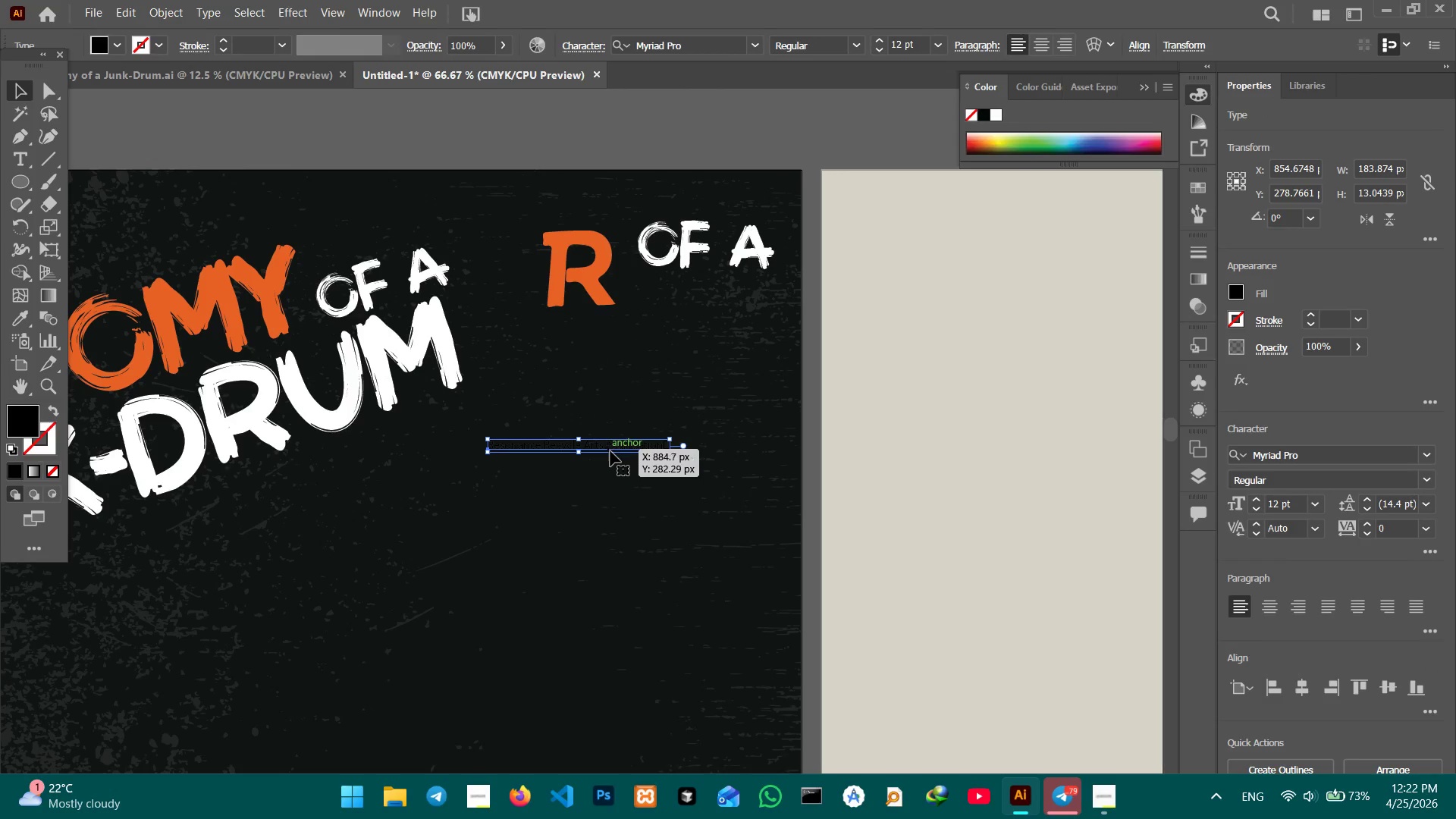 
left_click_drag(start_coordinate=[610, 452], to_coordinate=[973, 222])
 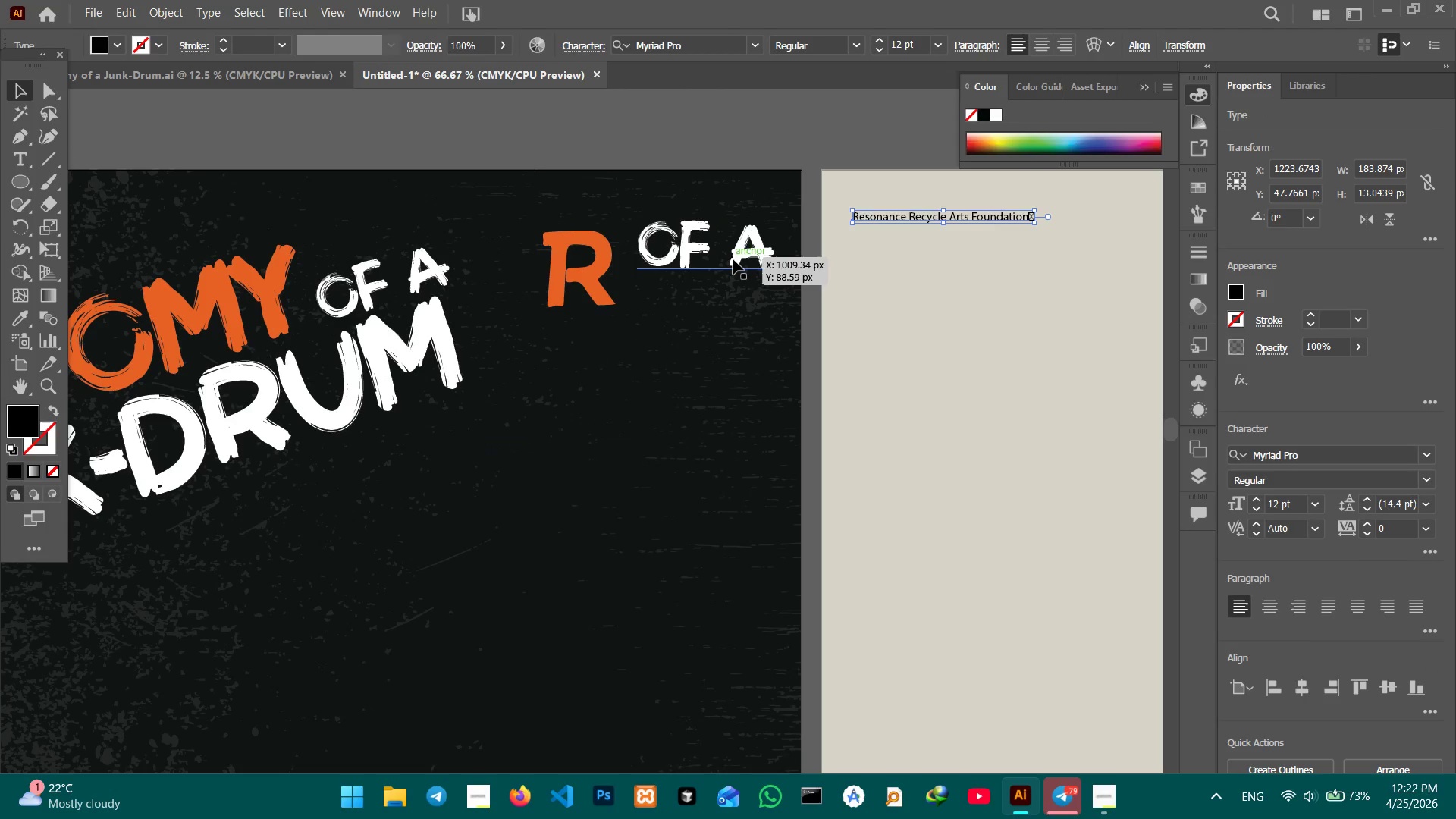 
key(Control+ControlLeft)
 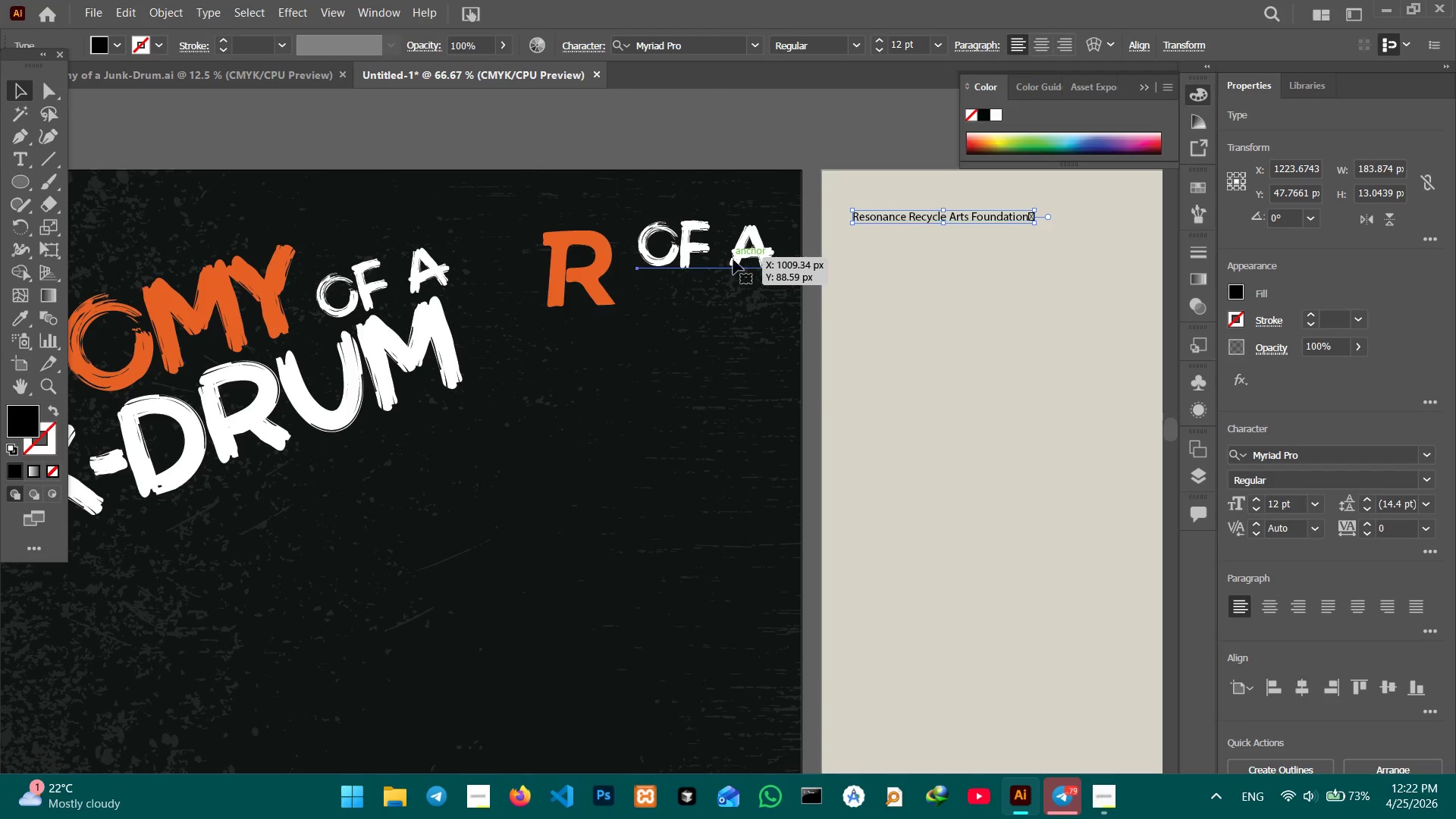 
double_click([733, 259])
 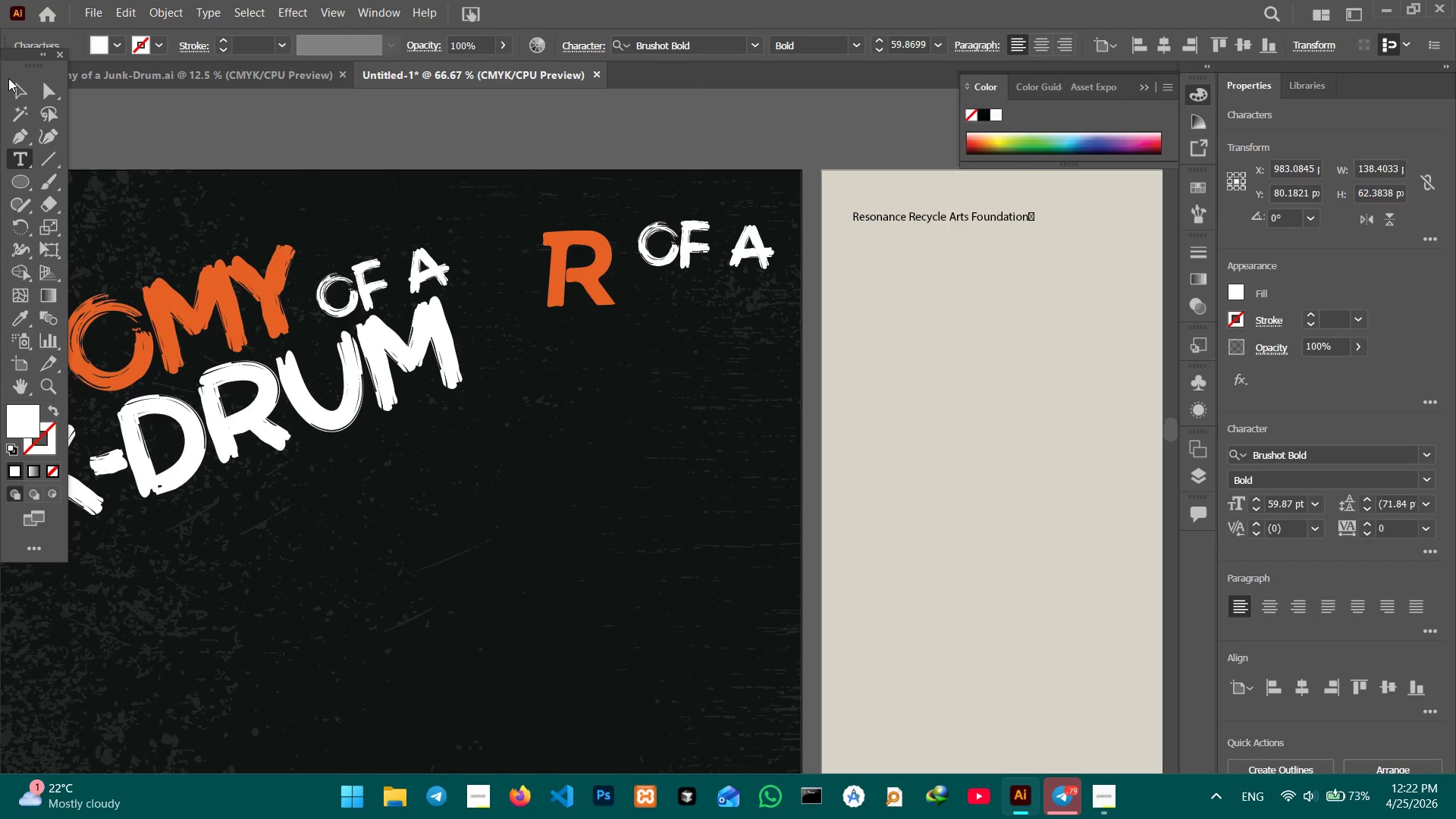 
left_click([20, 89])
 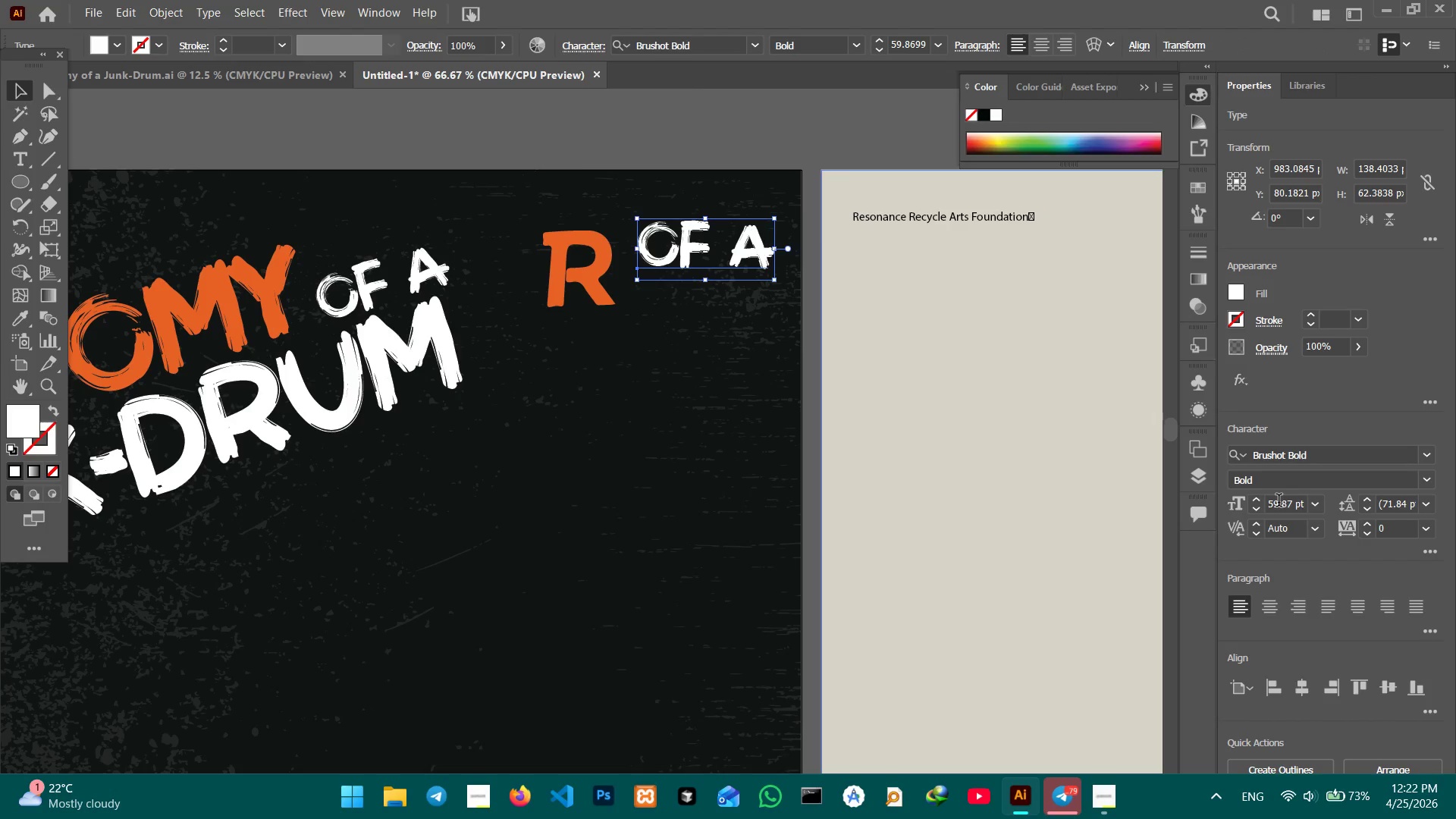 
double_click([1278, 503])
 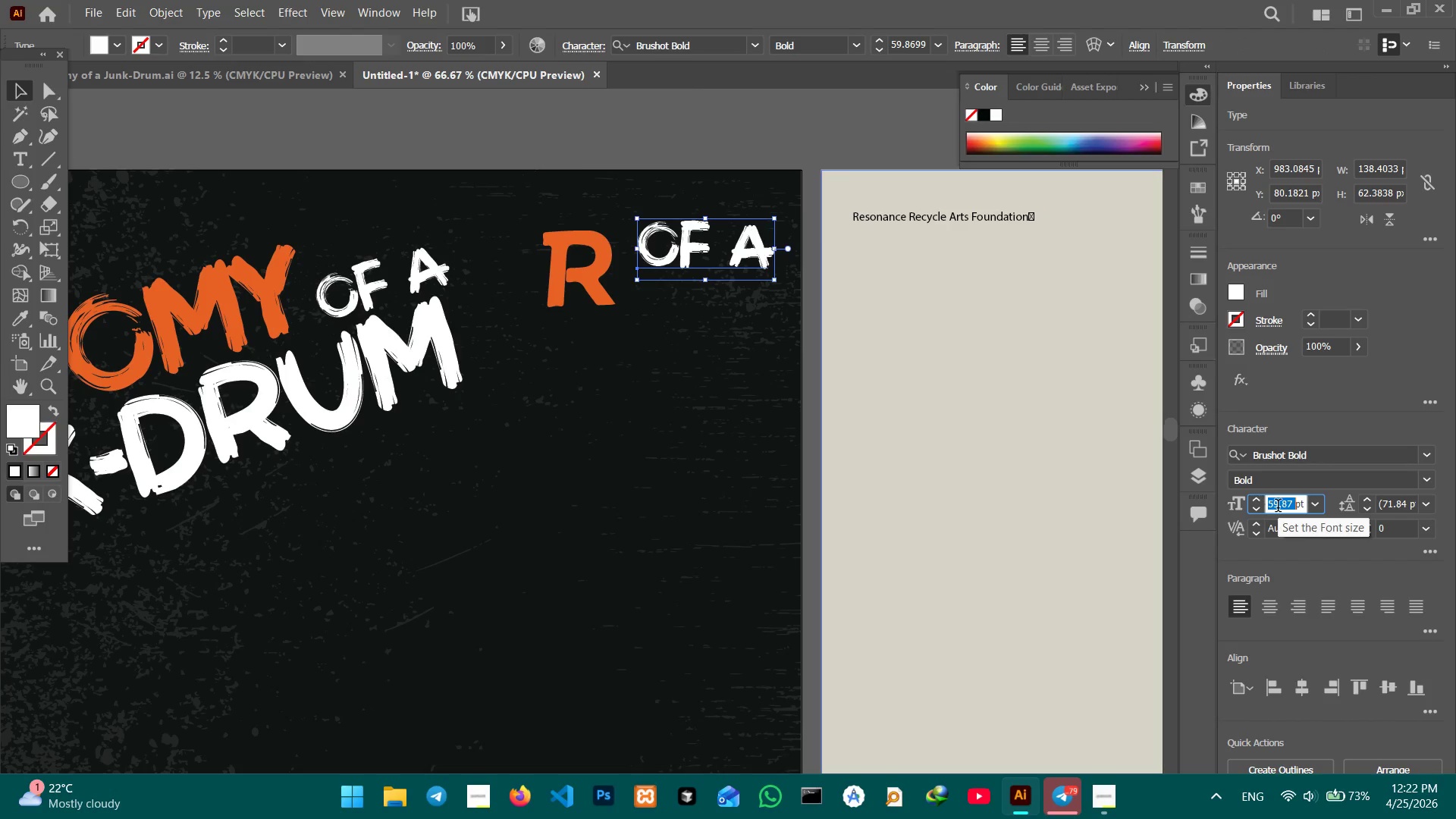 
key(Numpad2)
 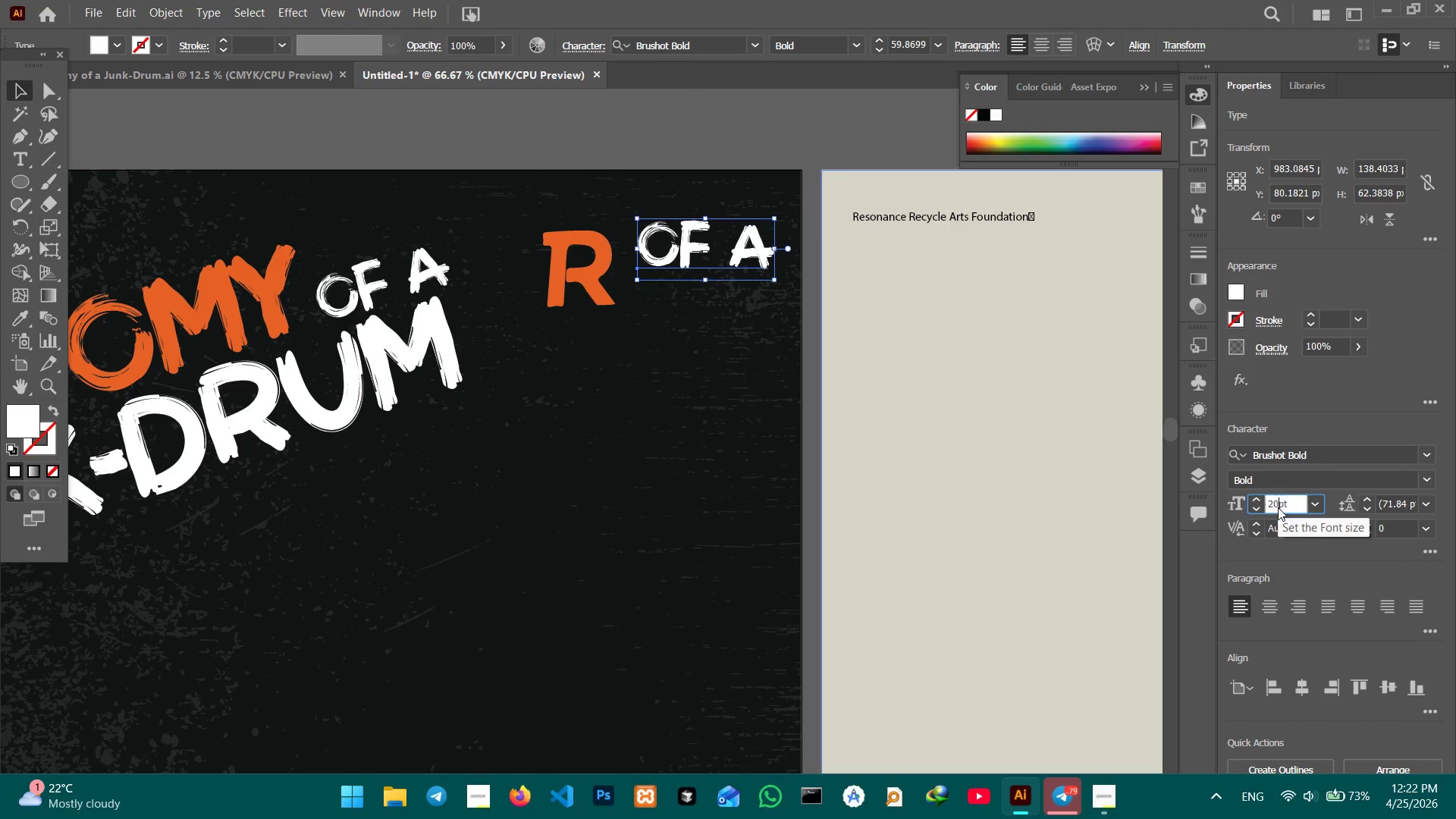 
key(Numpad0)
 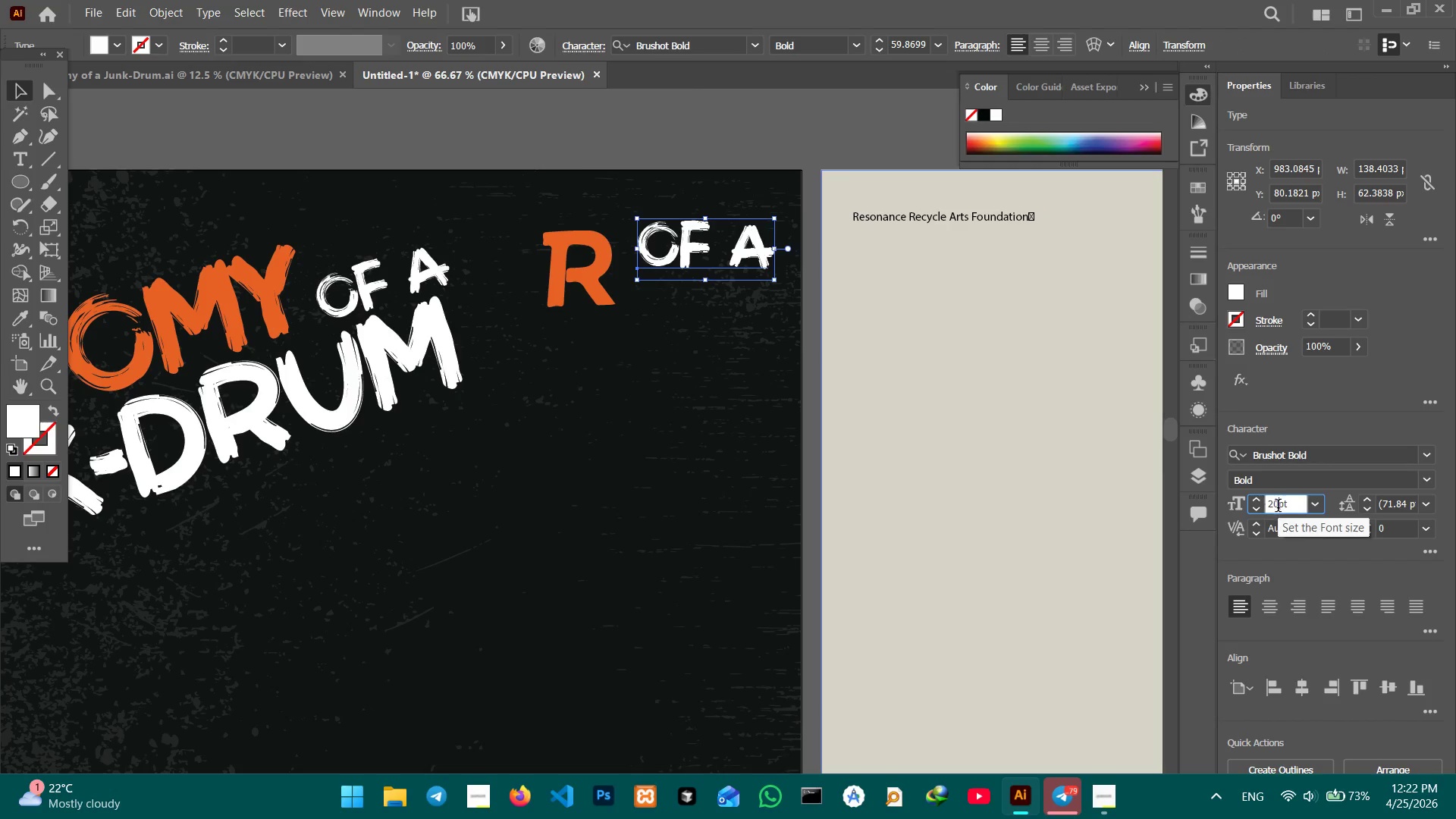 
key(Enter)
 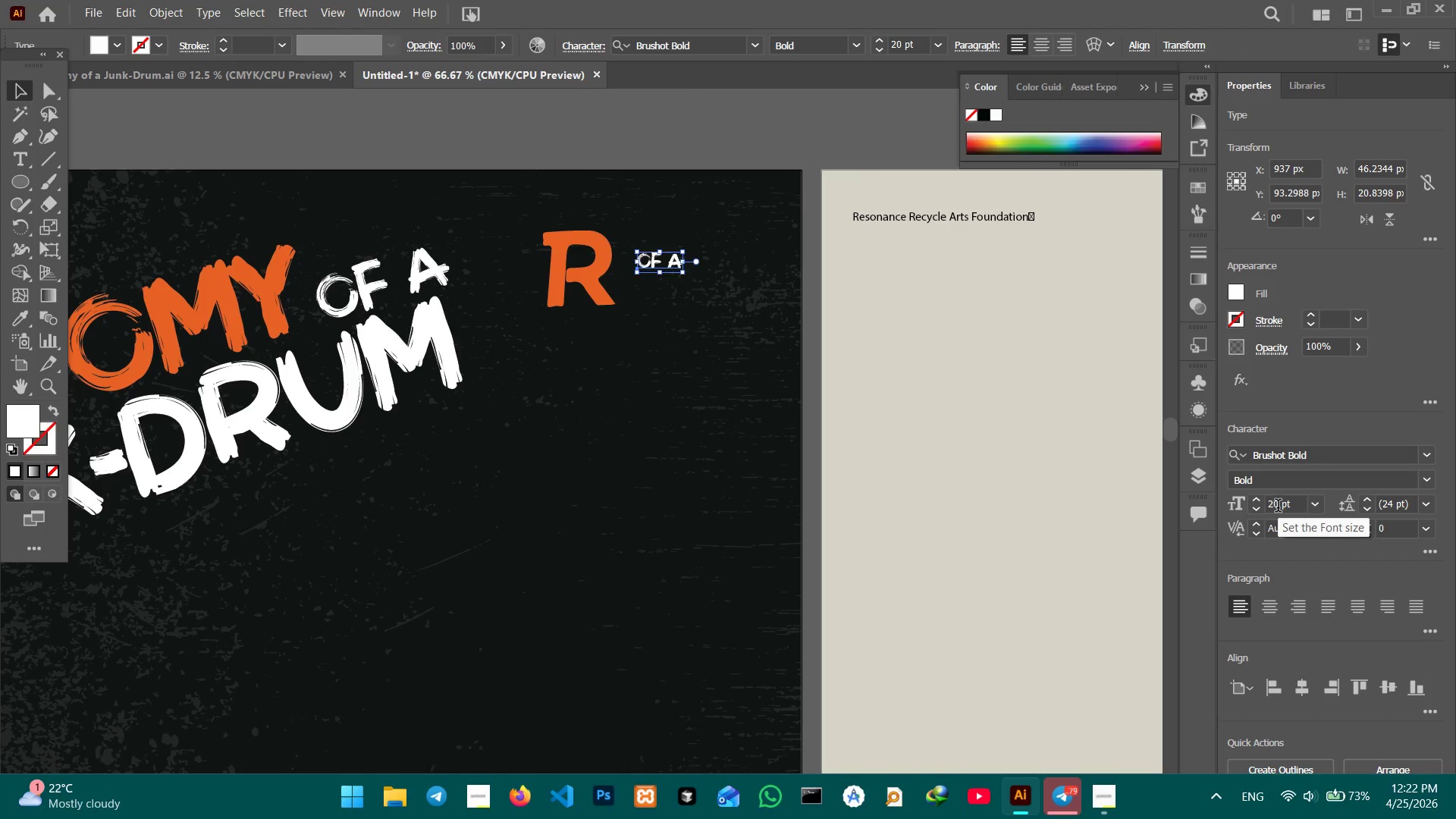 
key(Control+Equal)
 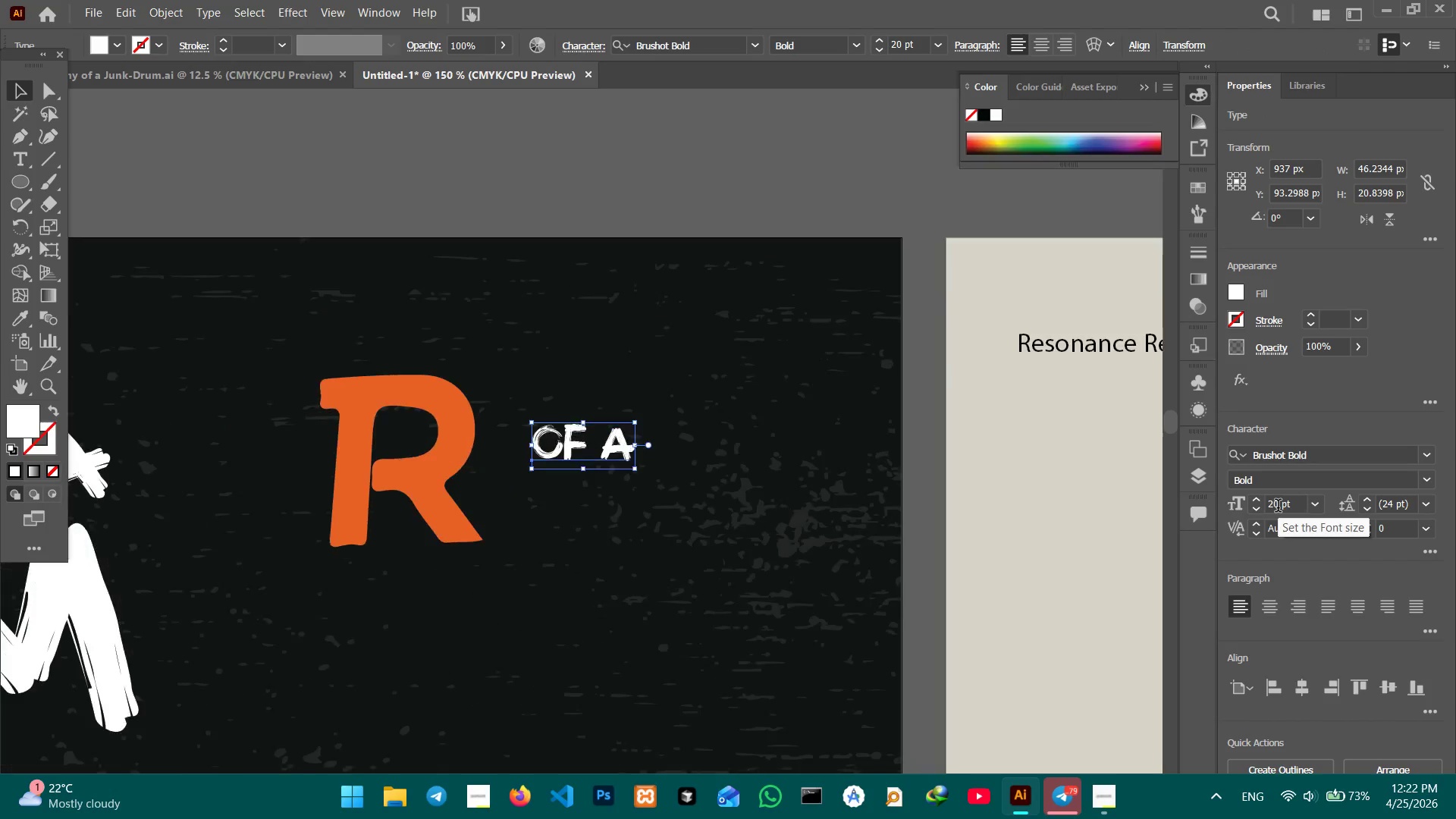 
key(Control+Equal)
 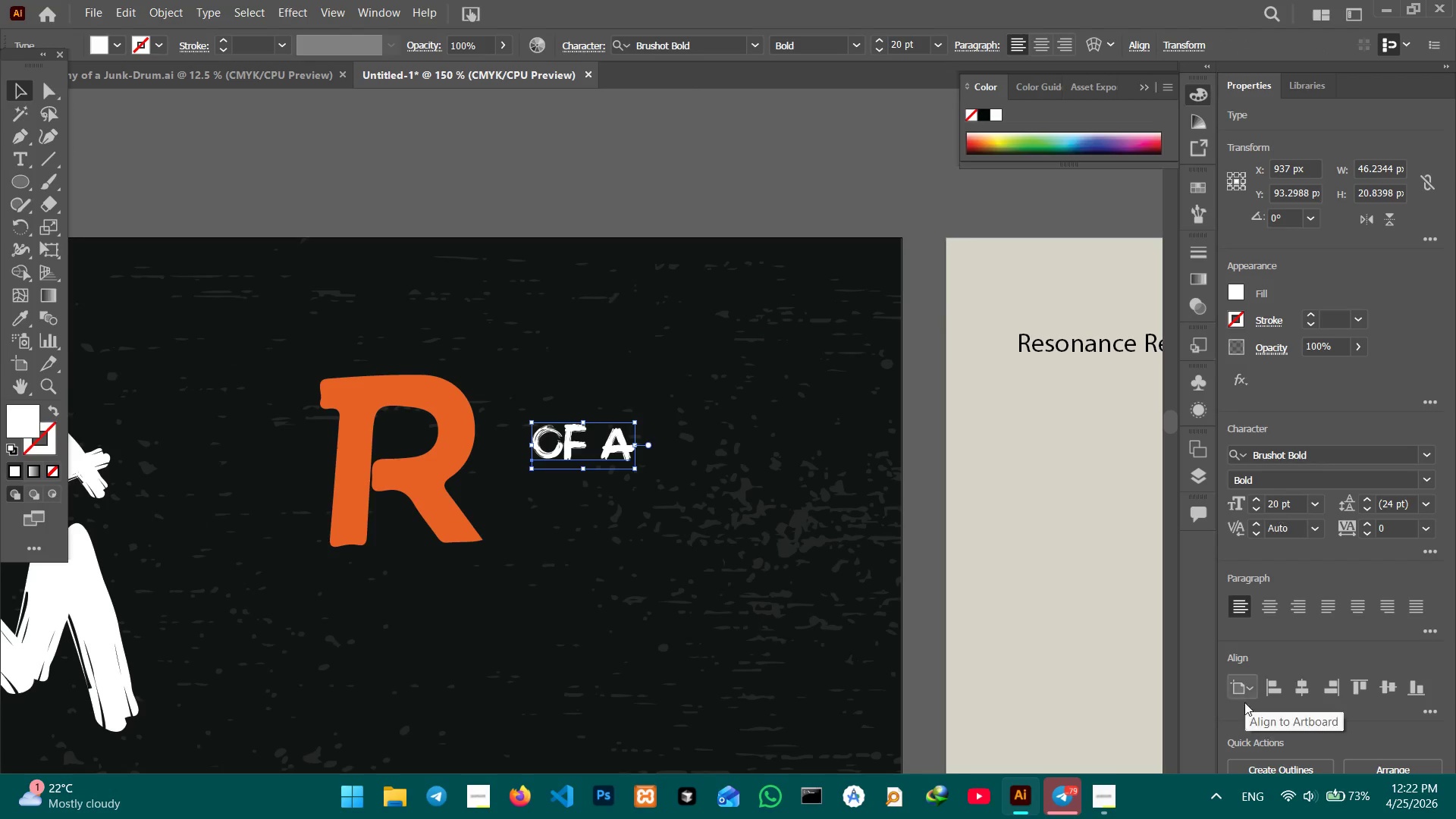 
hold_key(key=Space, duration=1.51)
 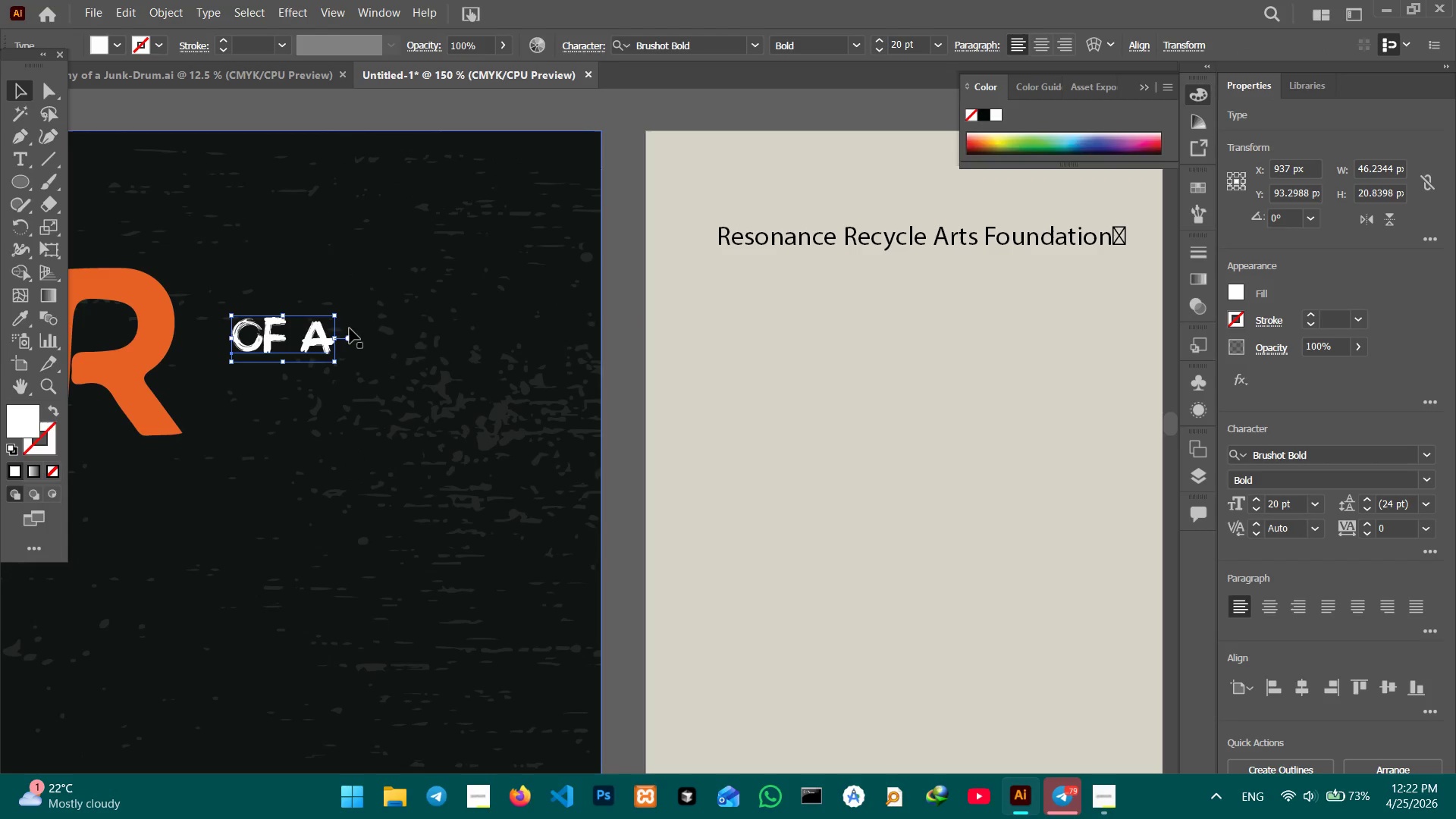 
left_click_drag(start_coordinate=[940, 499], to_coordinate=[640, 392])
 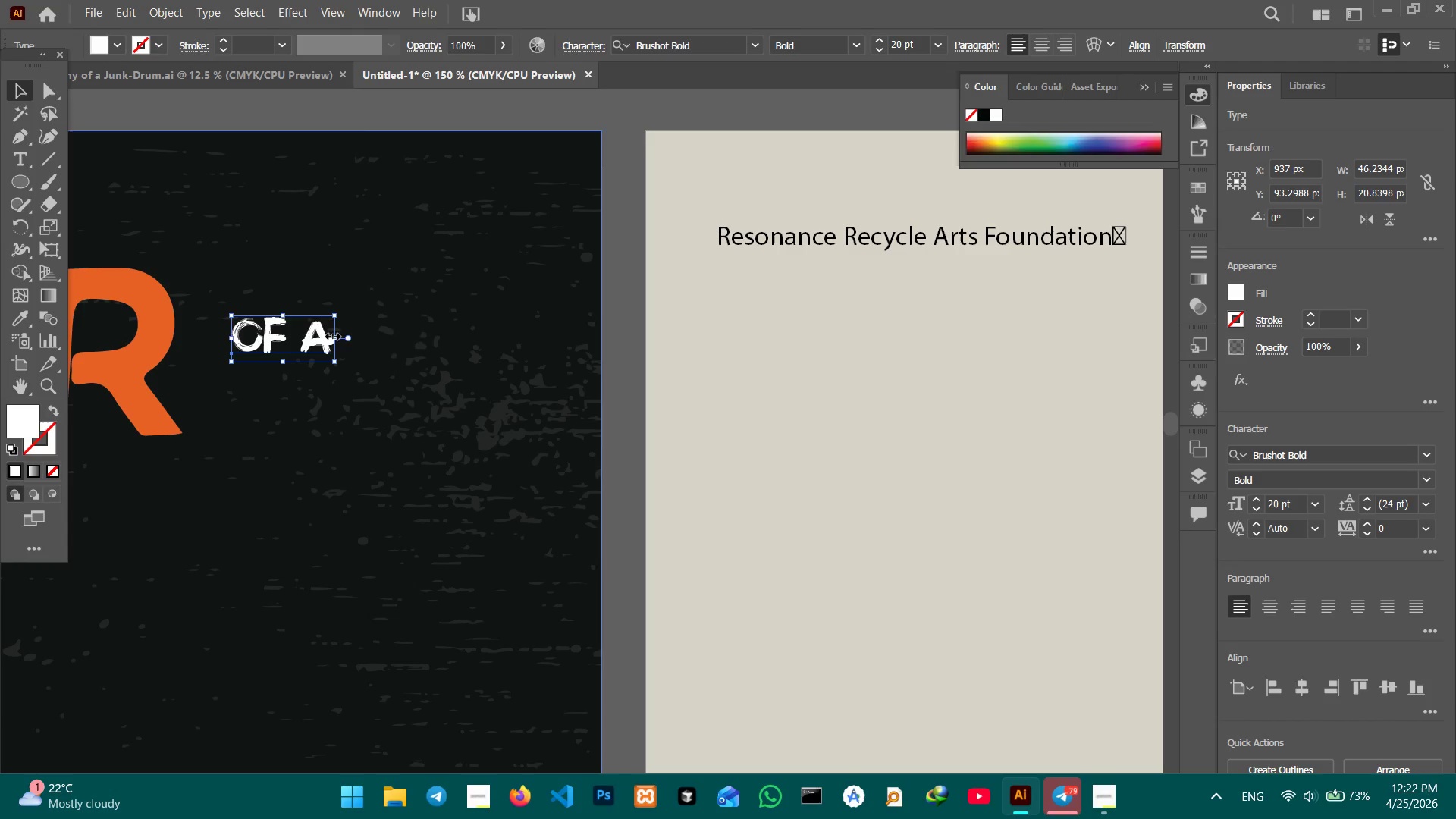 
key(Space)
 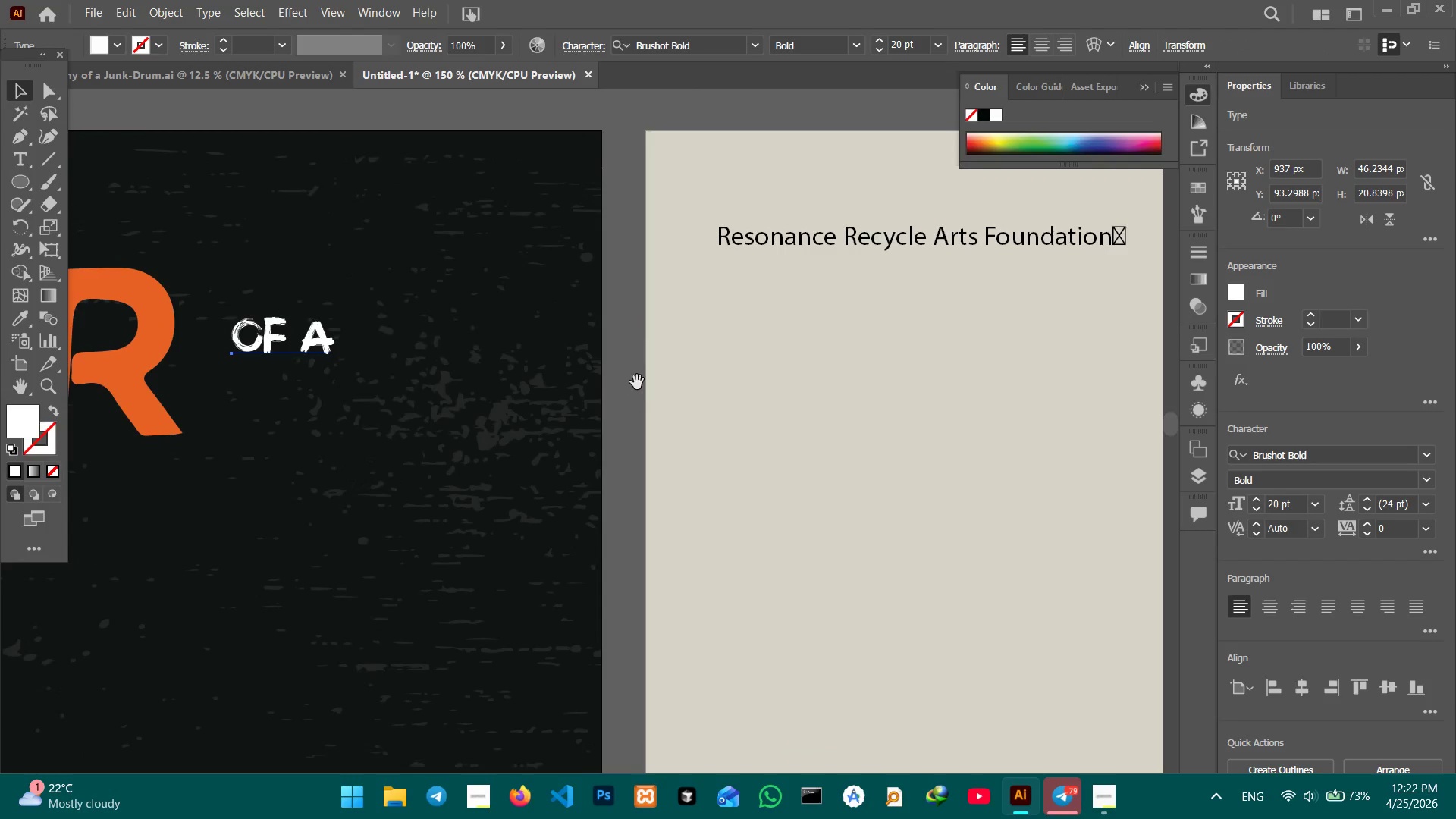 
key(Space)
 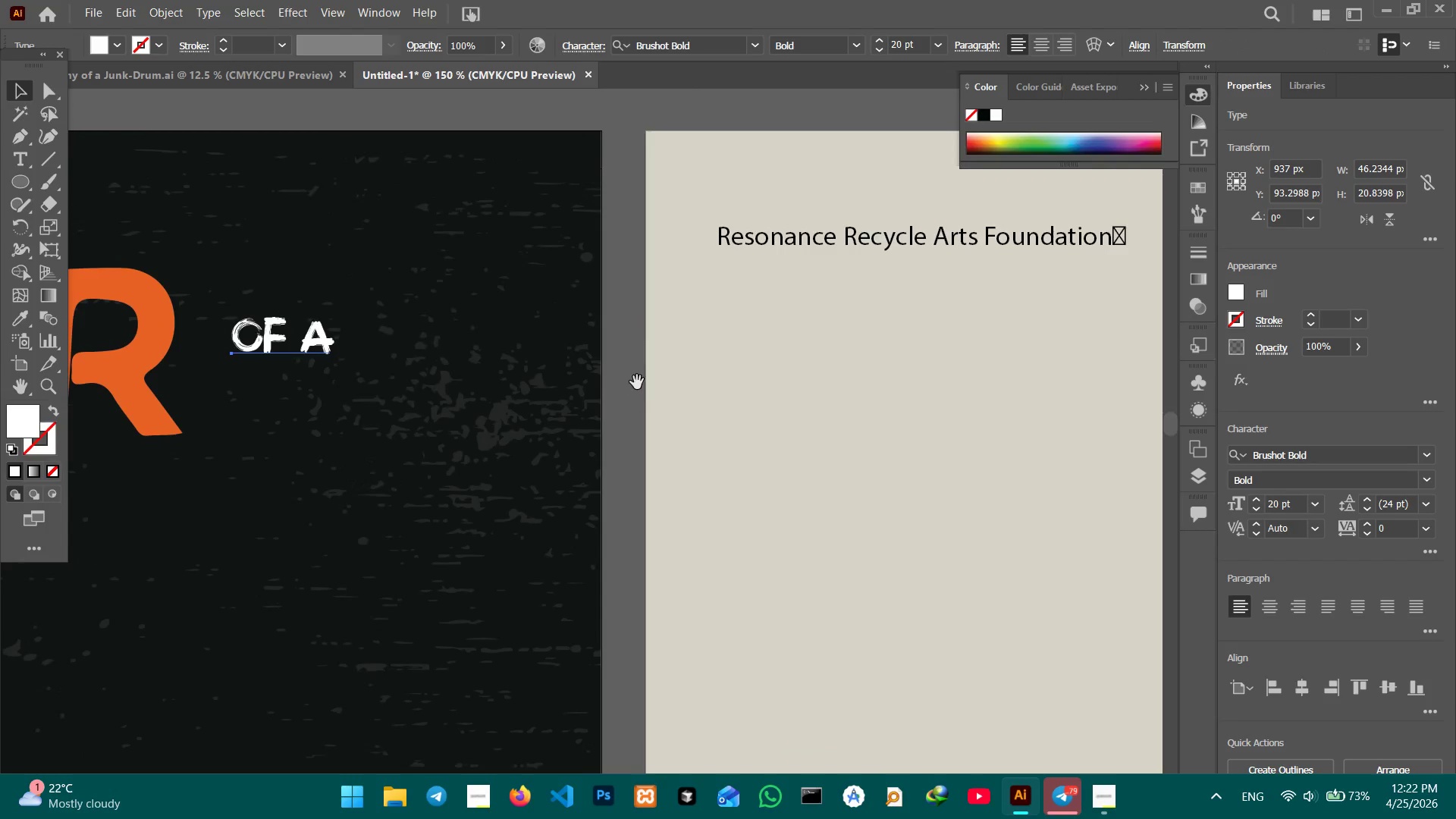 
key(Space)
 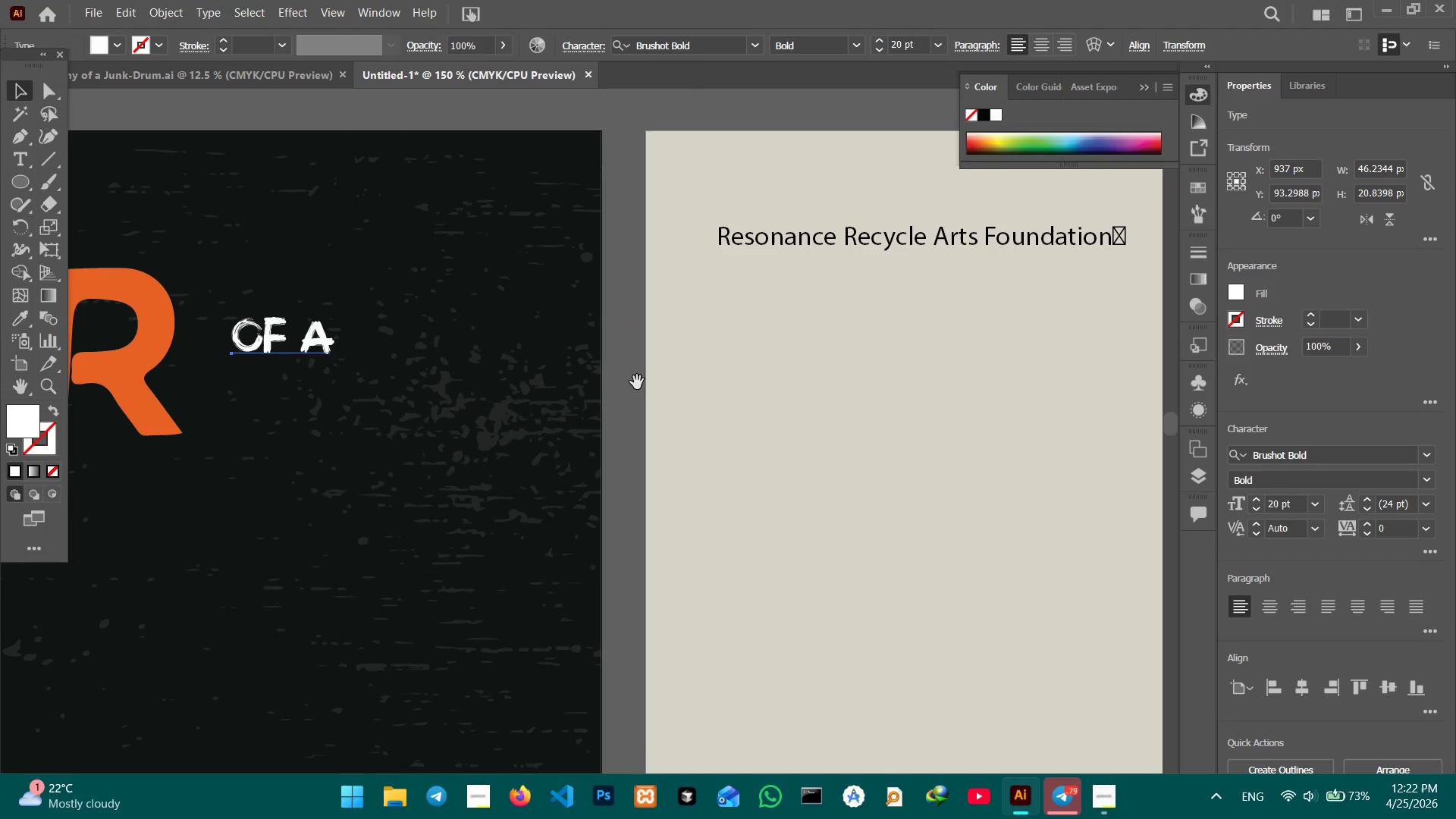 
key(Space)
 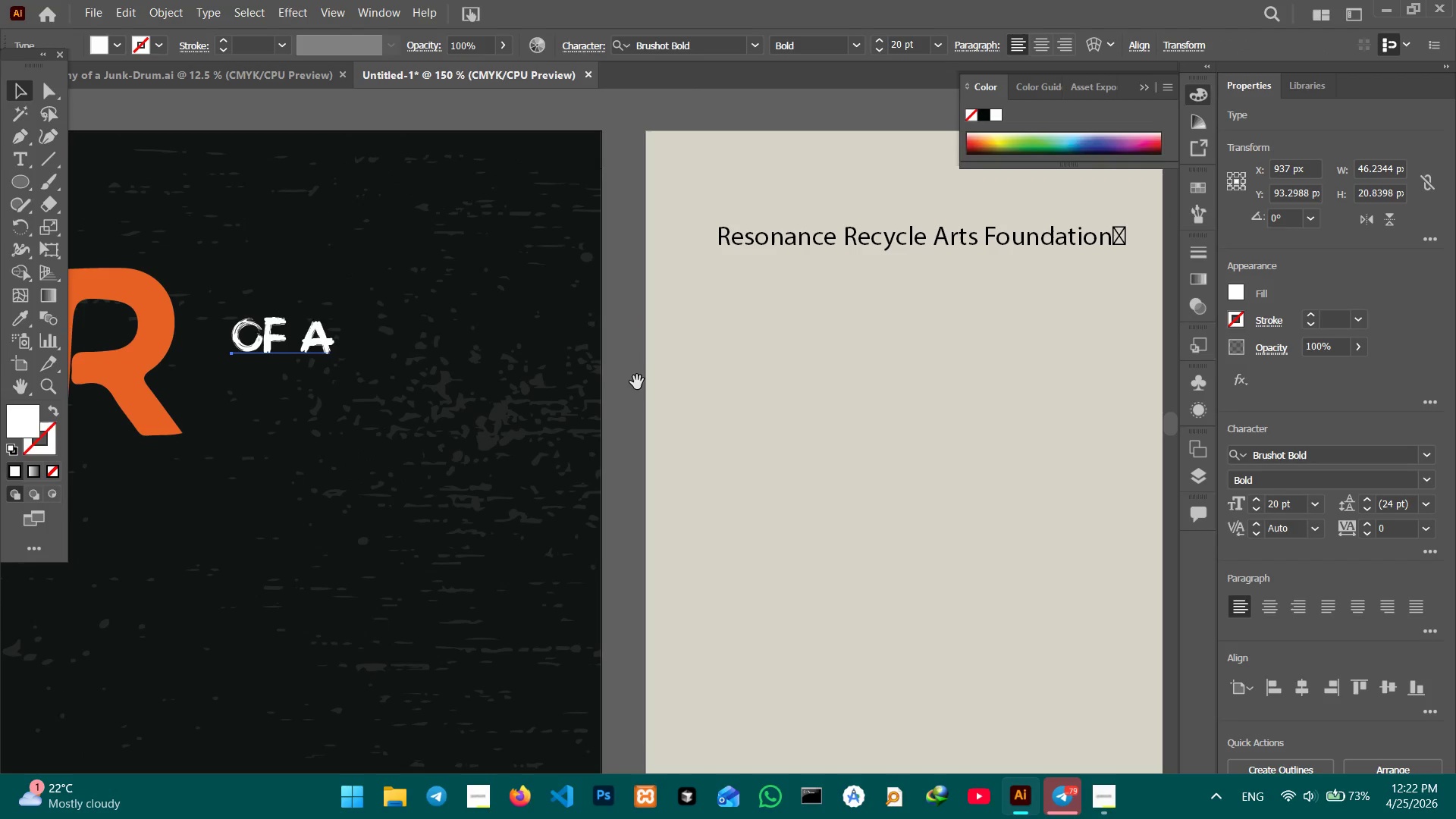 
key(Space)
 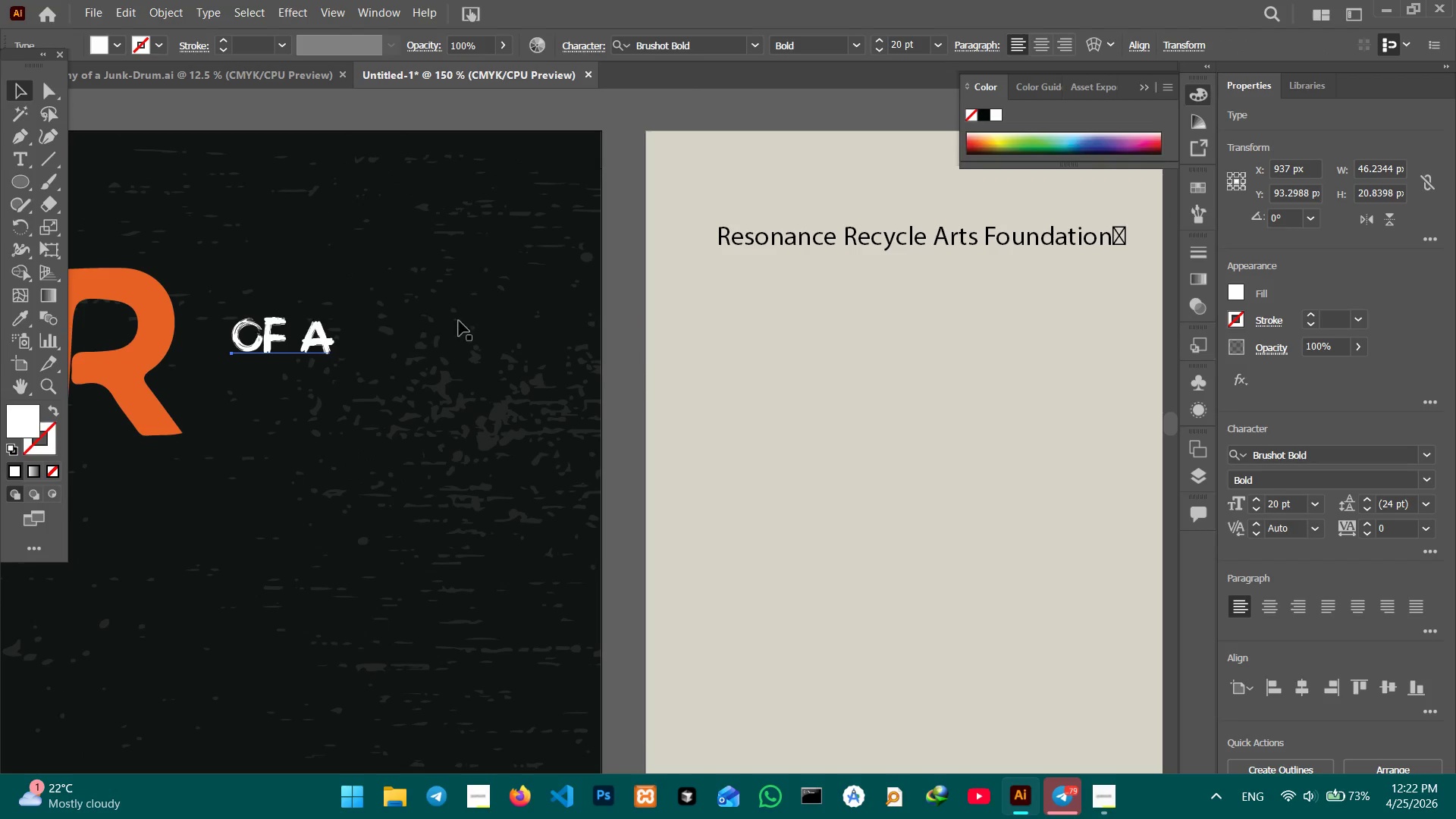 
key(Space)
 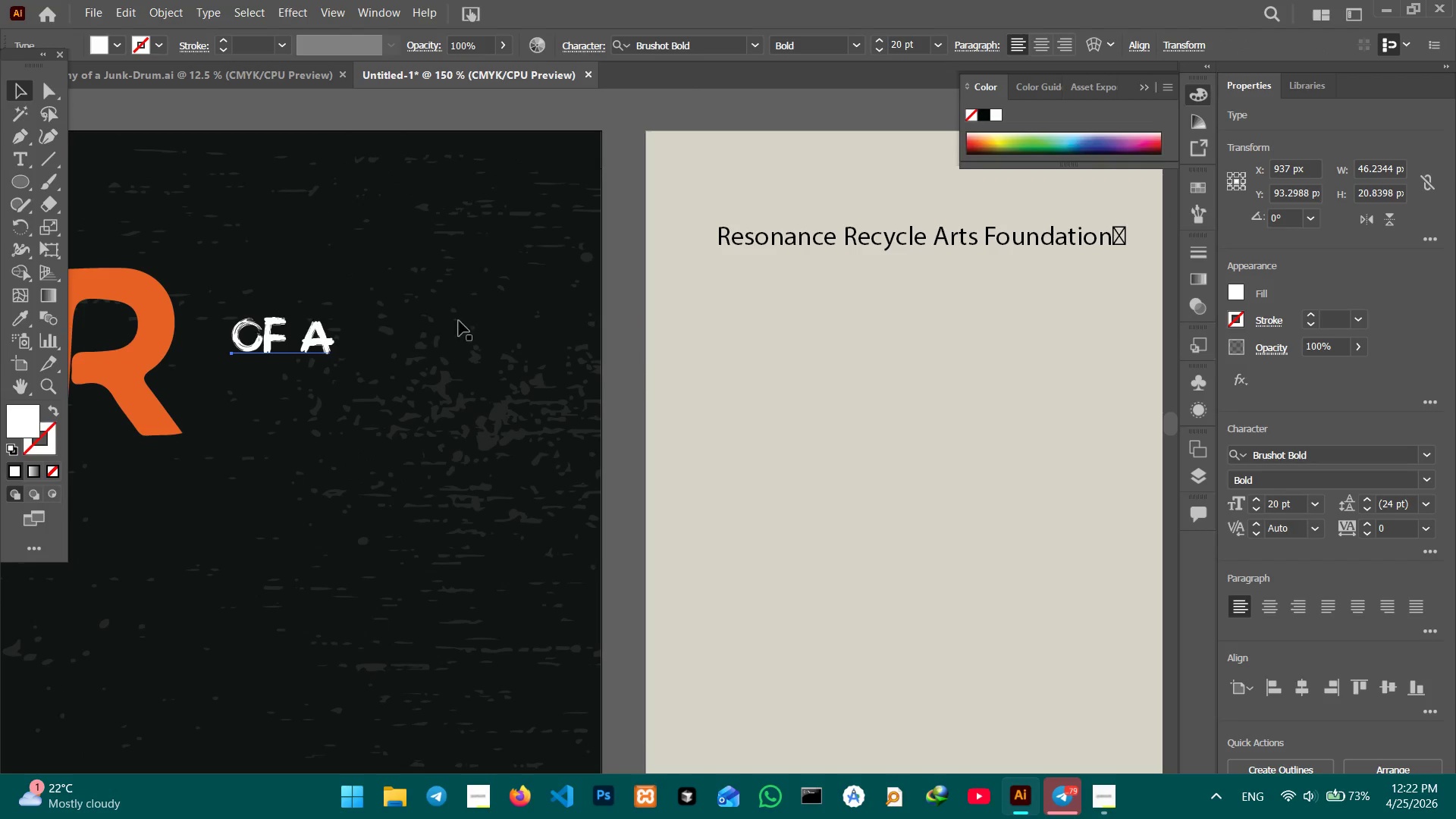 
key(Space)
 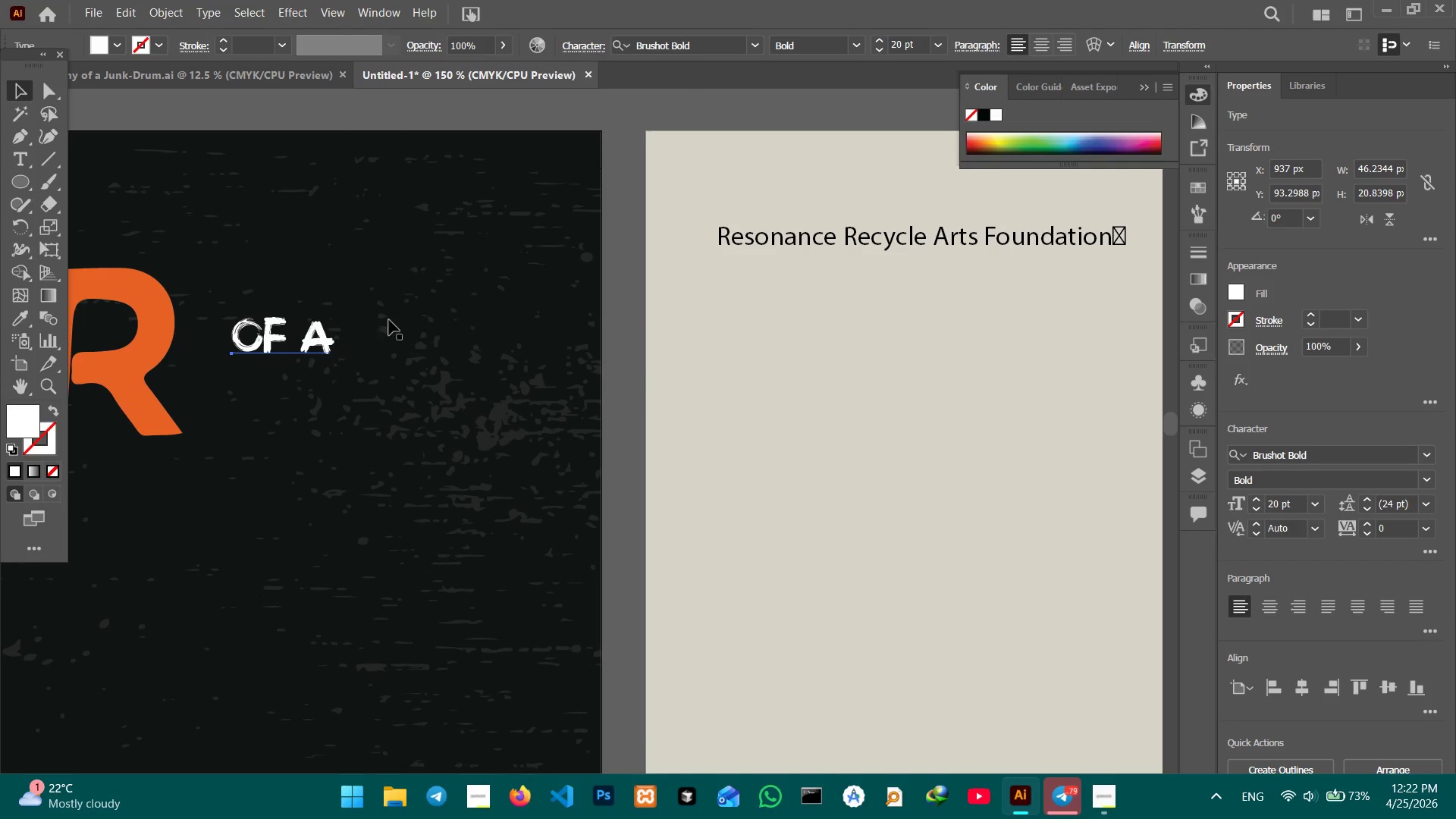 
key(Space)
 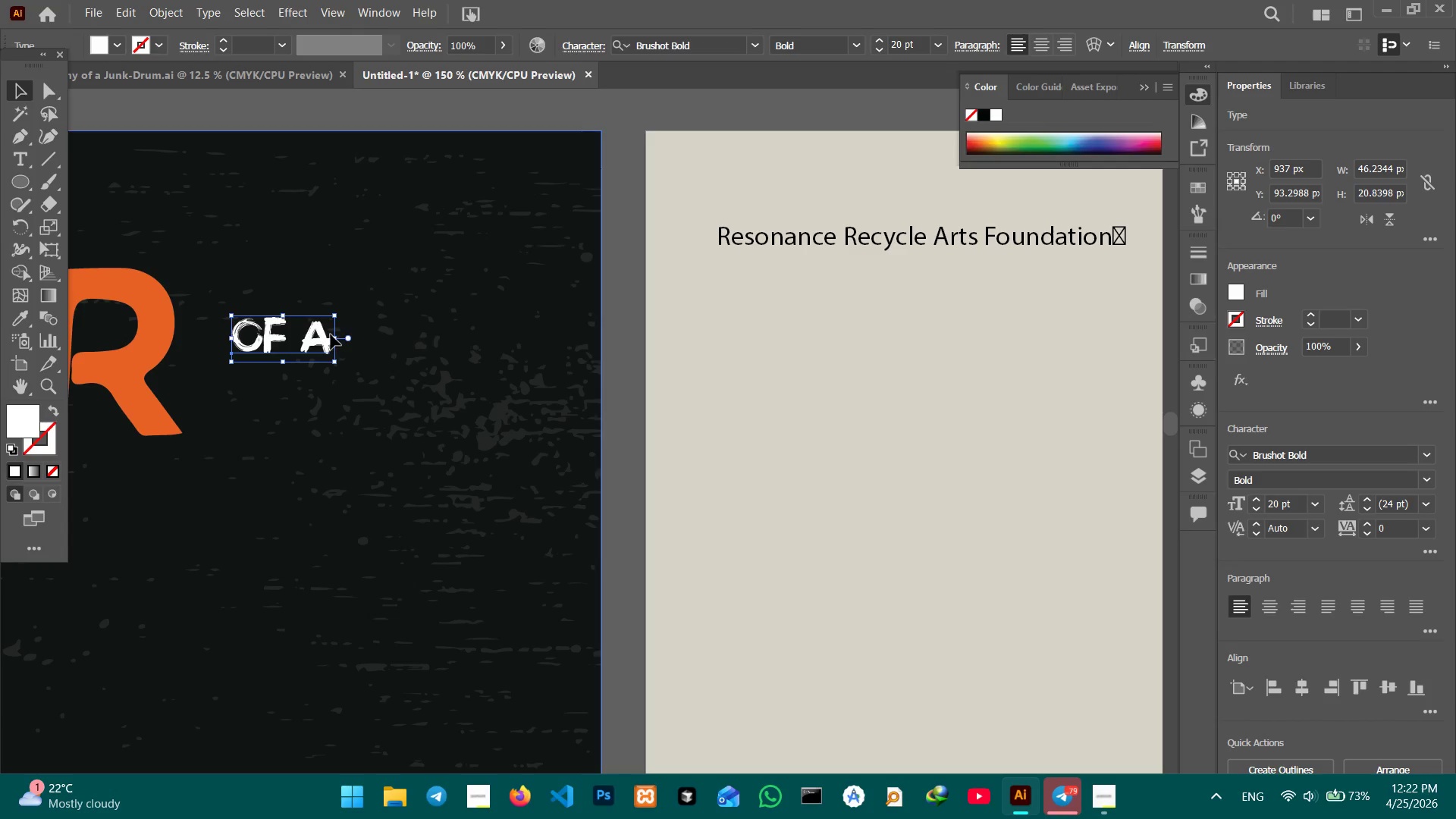 
double_click([322, 337])
 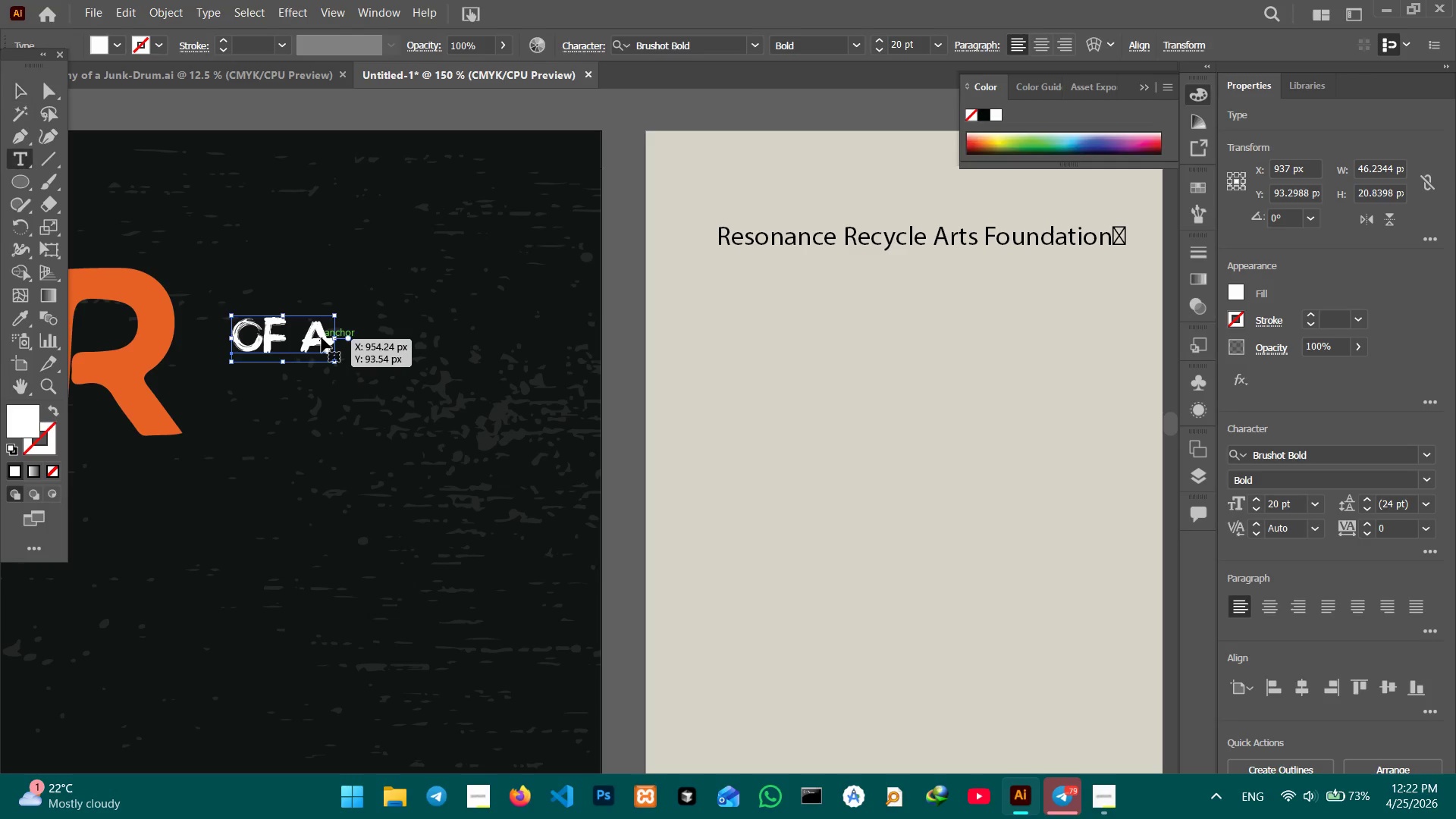 
triple_click([322, 337])
 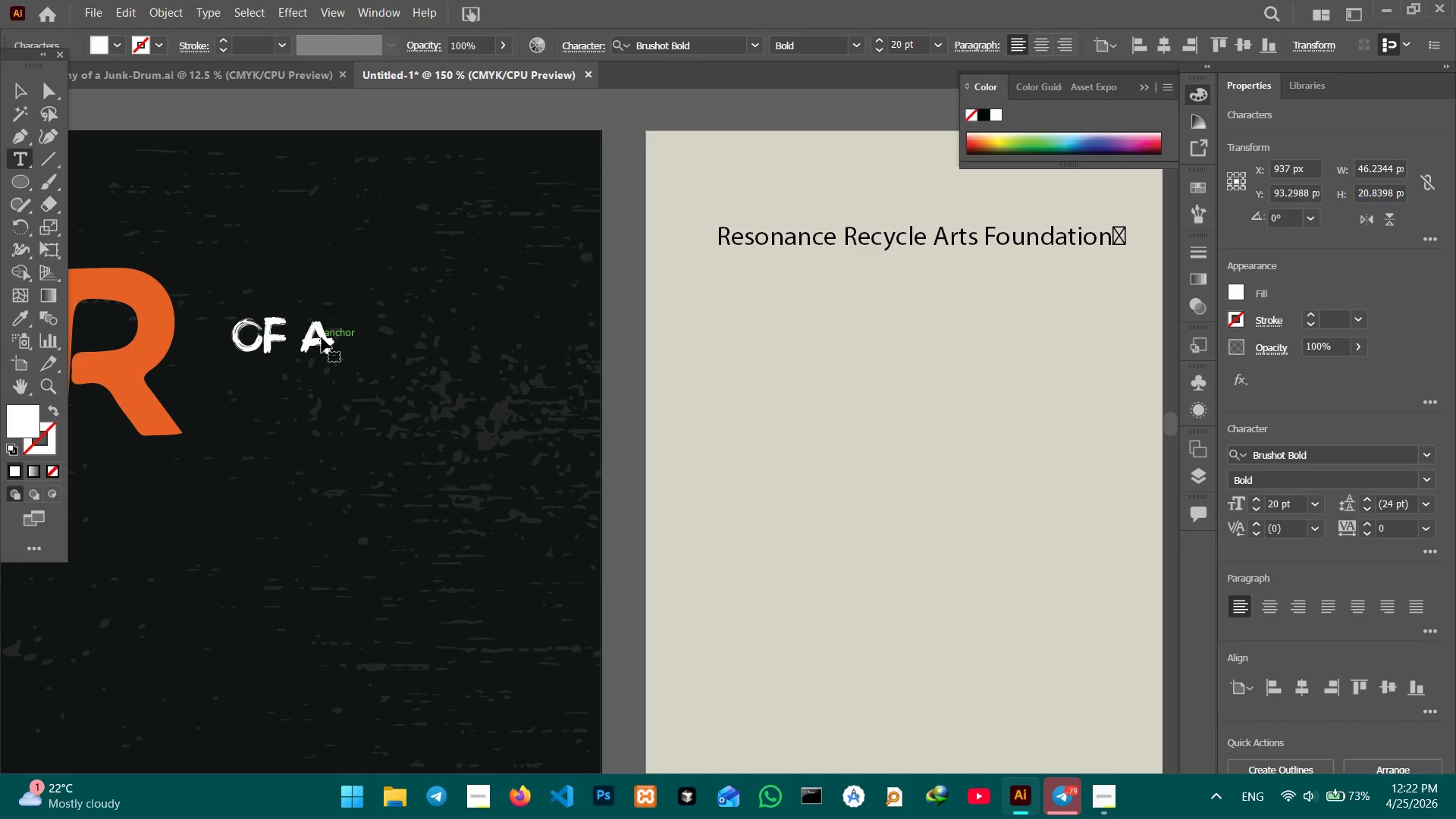 
triple_click([322, 337])
 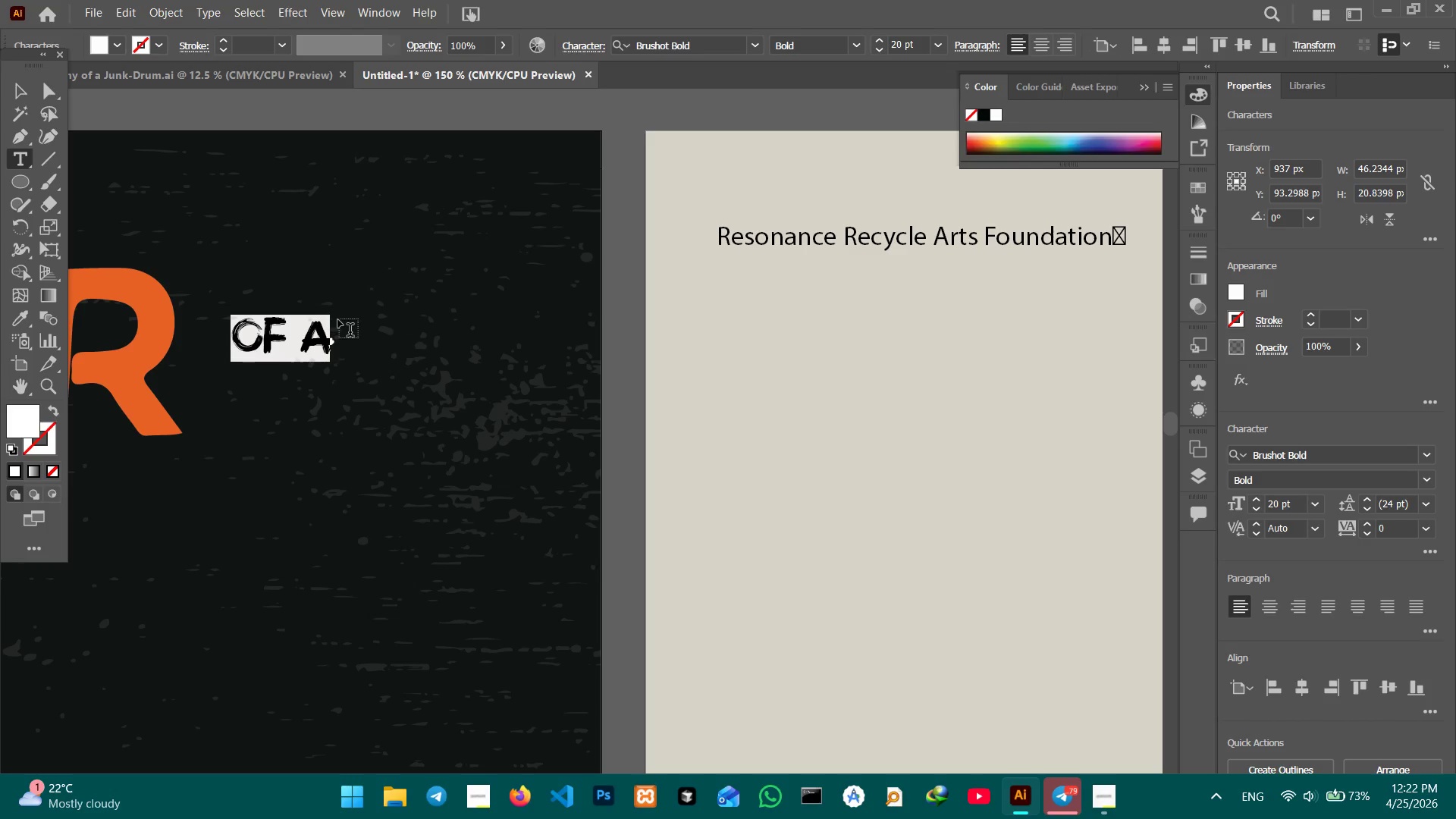 
type(RESONANCE)
 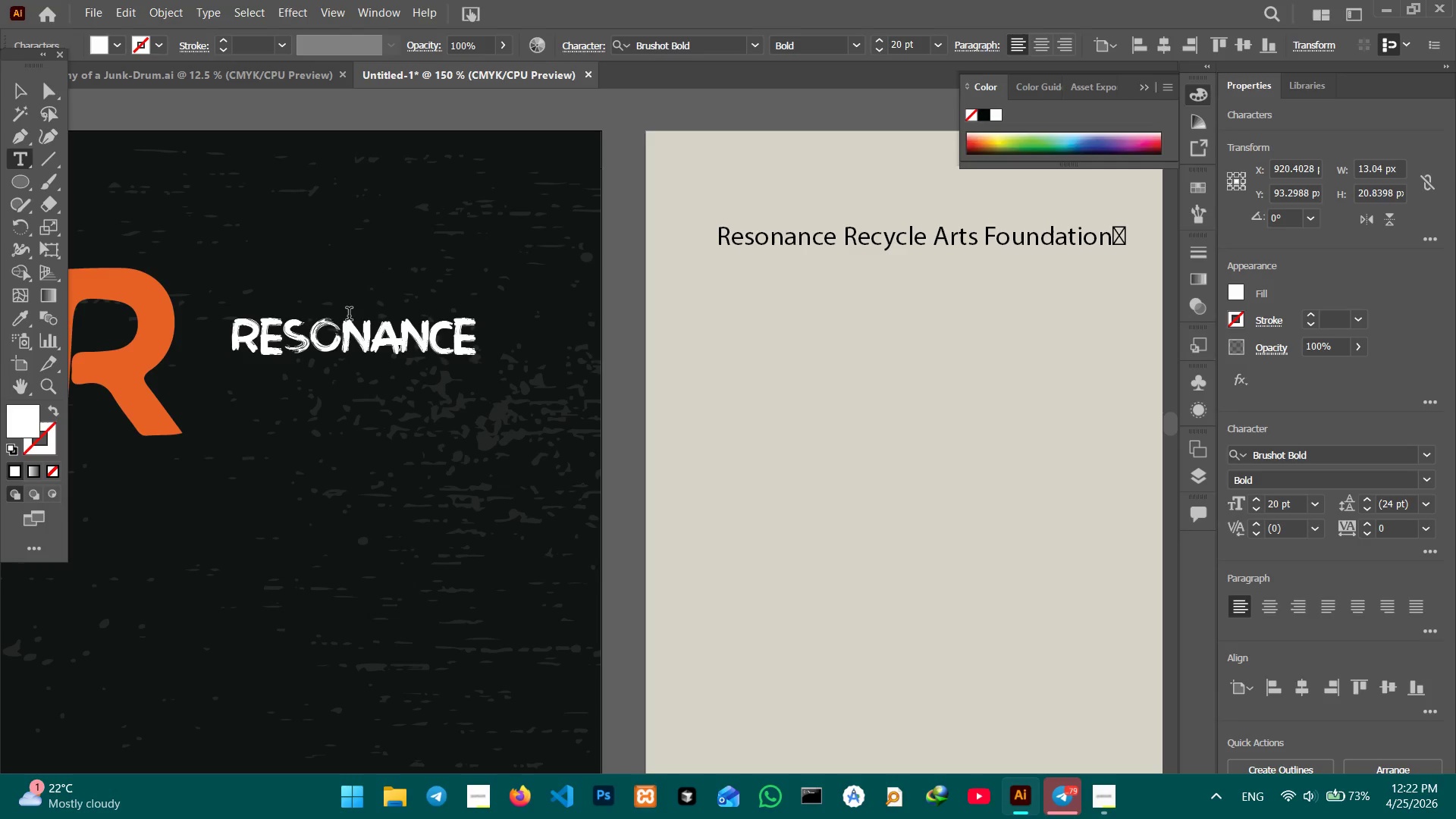 
key(Shift+Enter)
 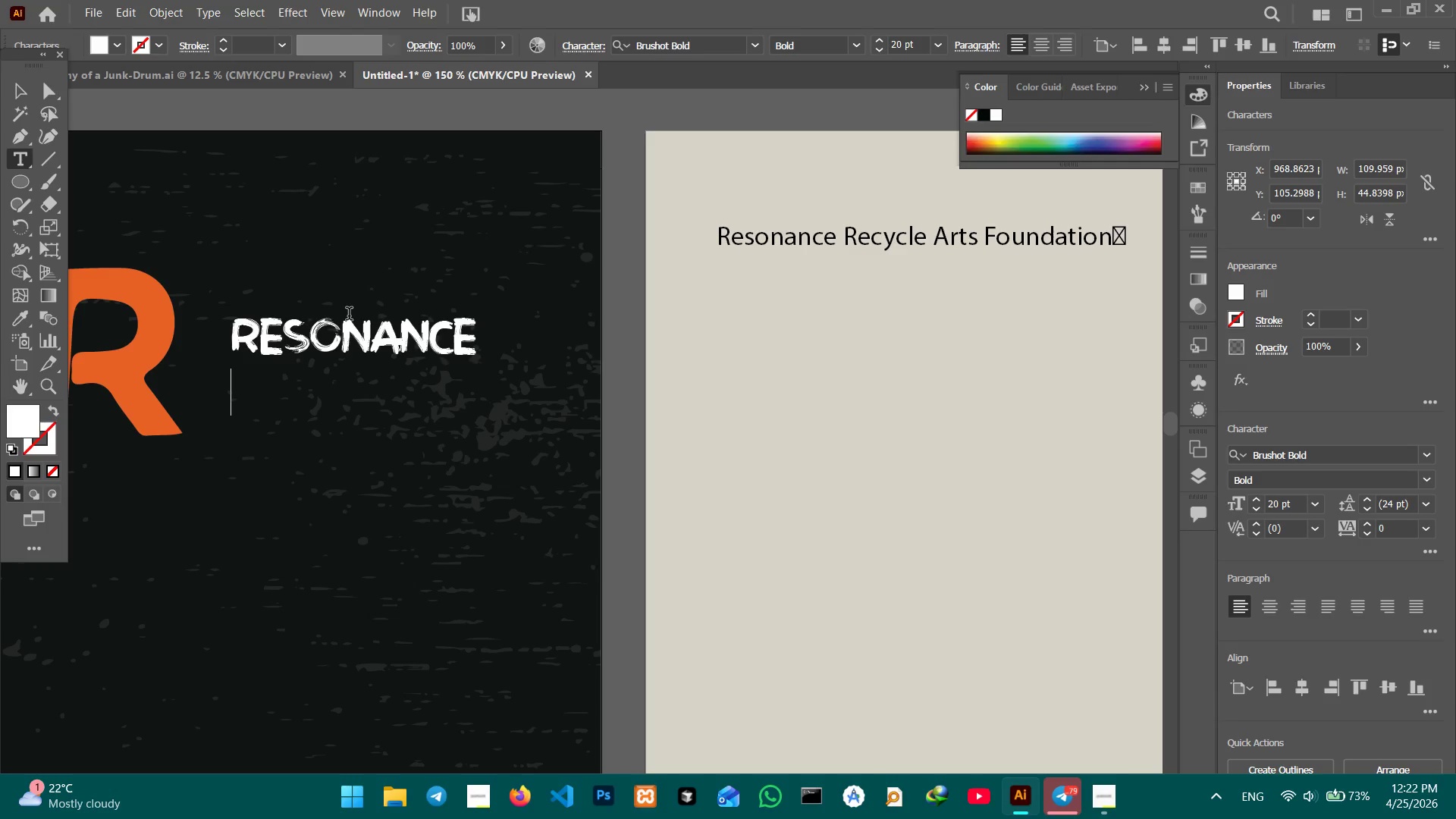 
type(RECYCLE)
 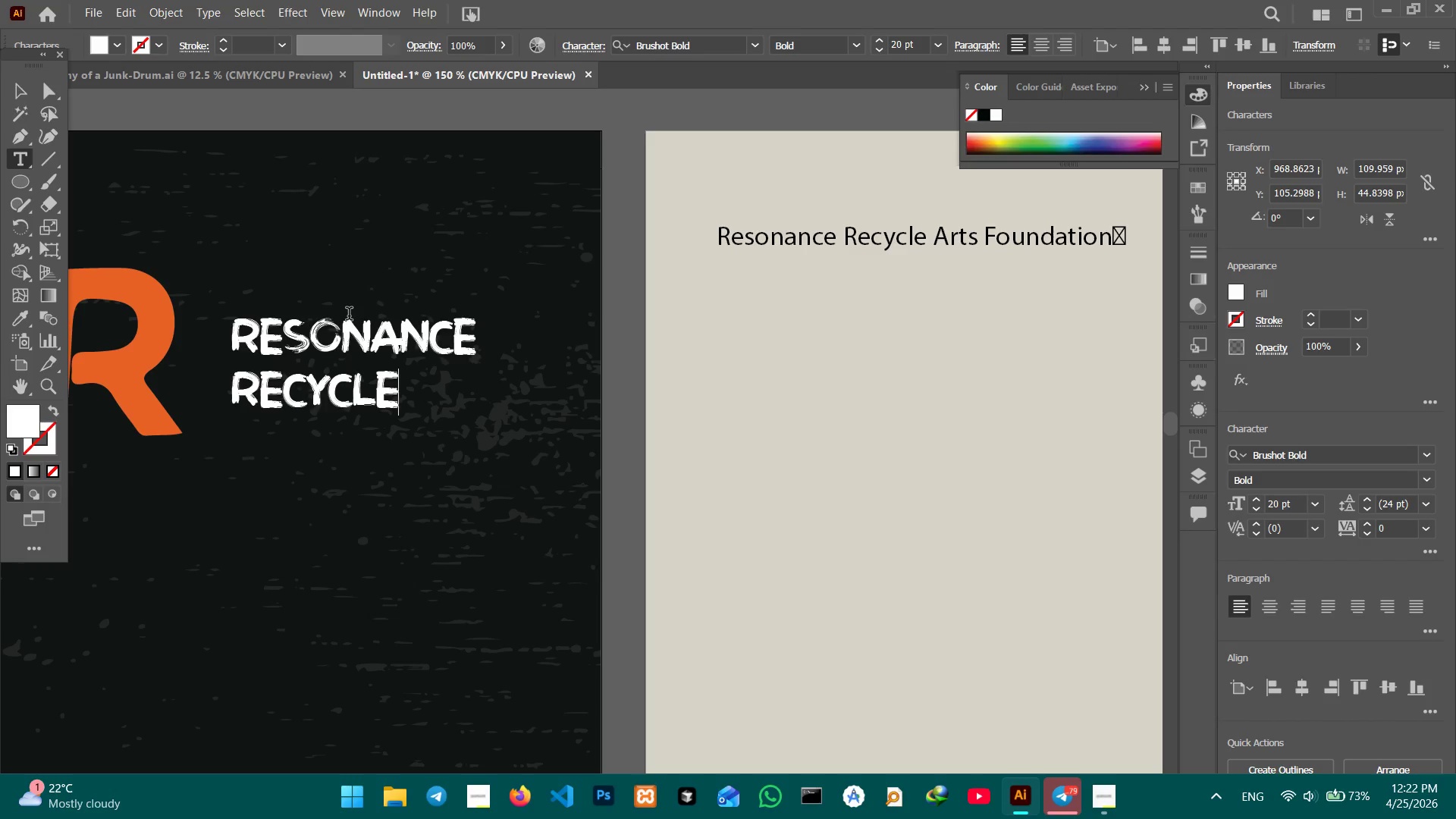 
key(Shift+Enter)
 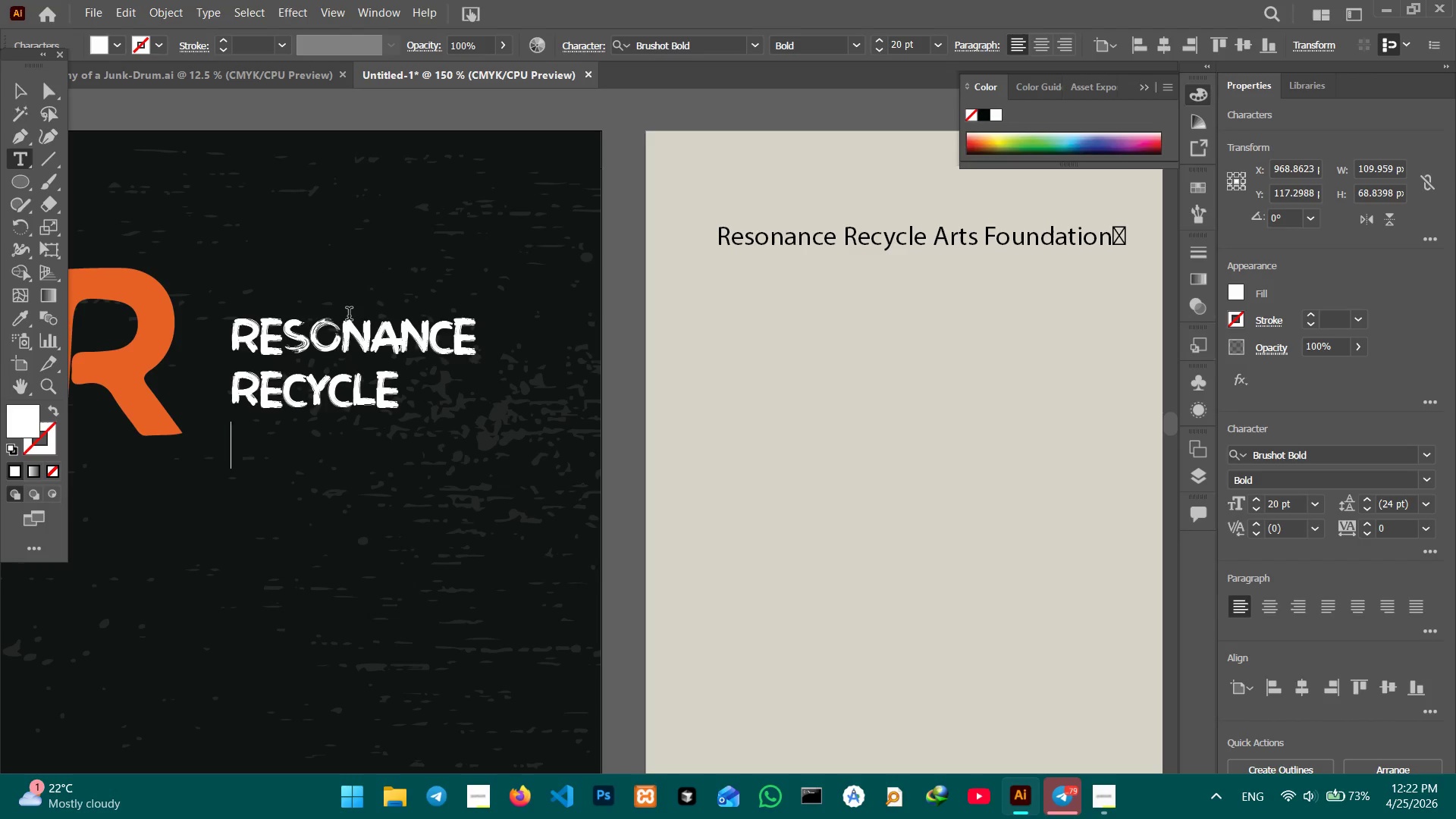 
type(ARTS )
 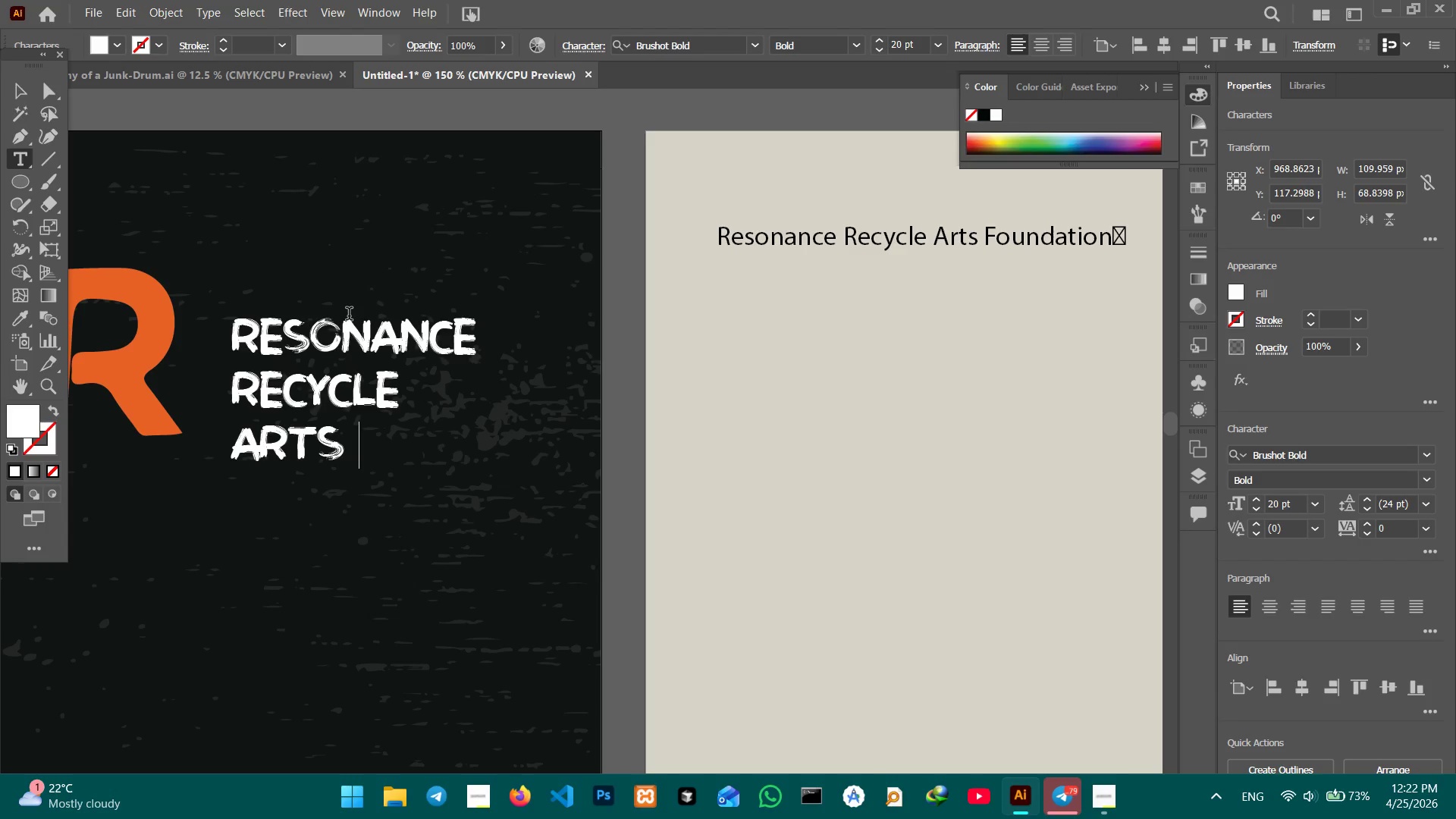 
key(Shift+Enter)
 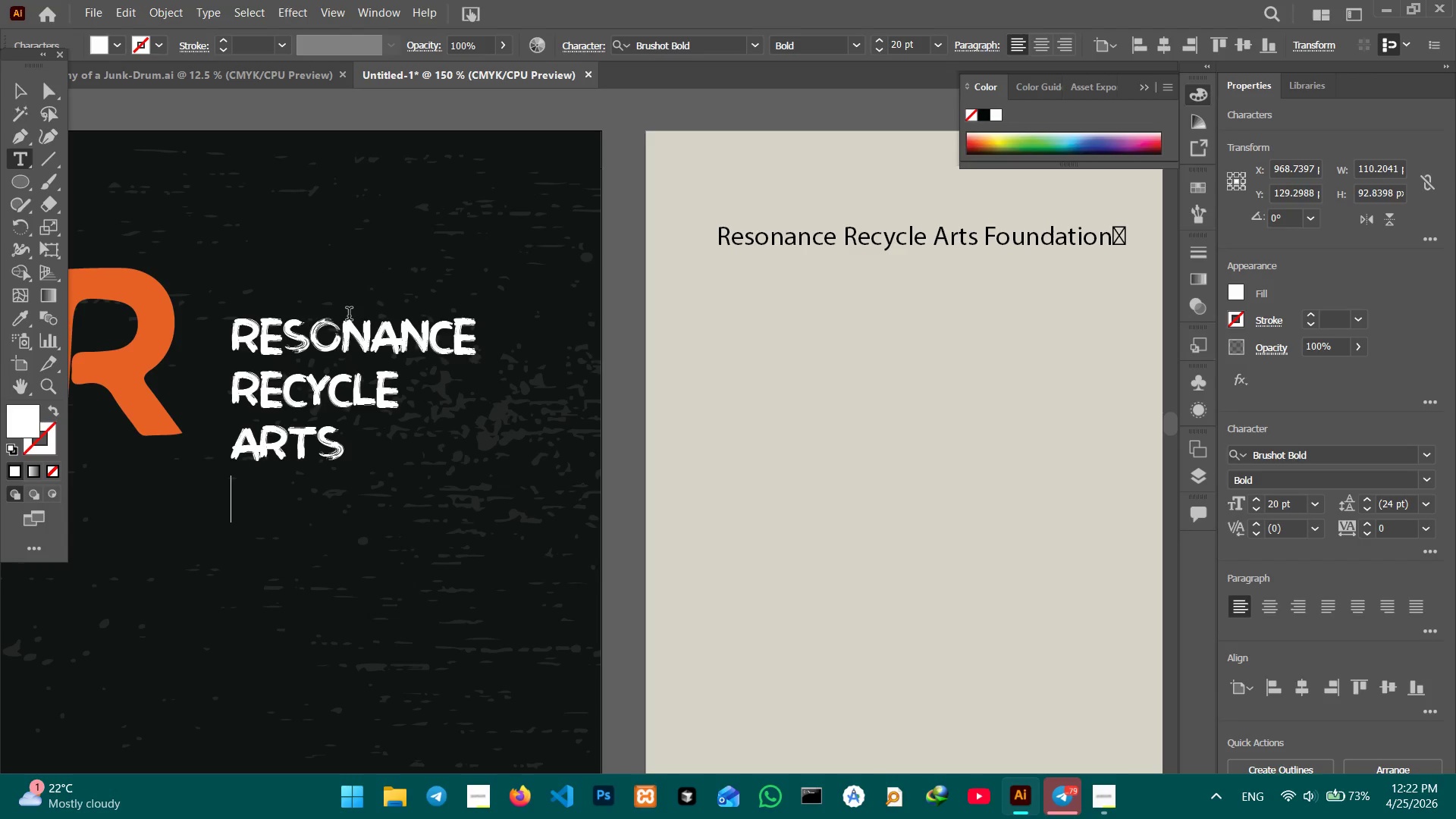 
type(FOUNDATION)
 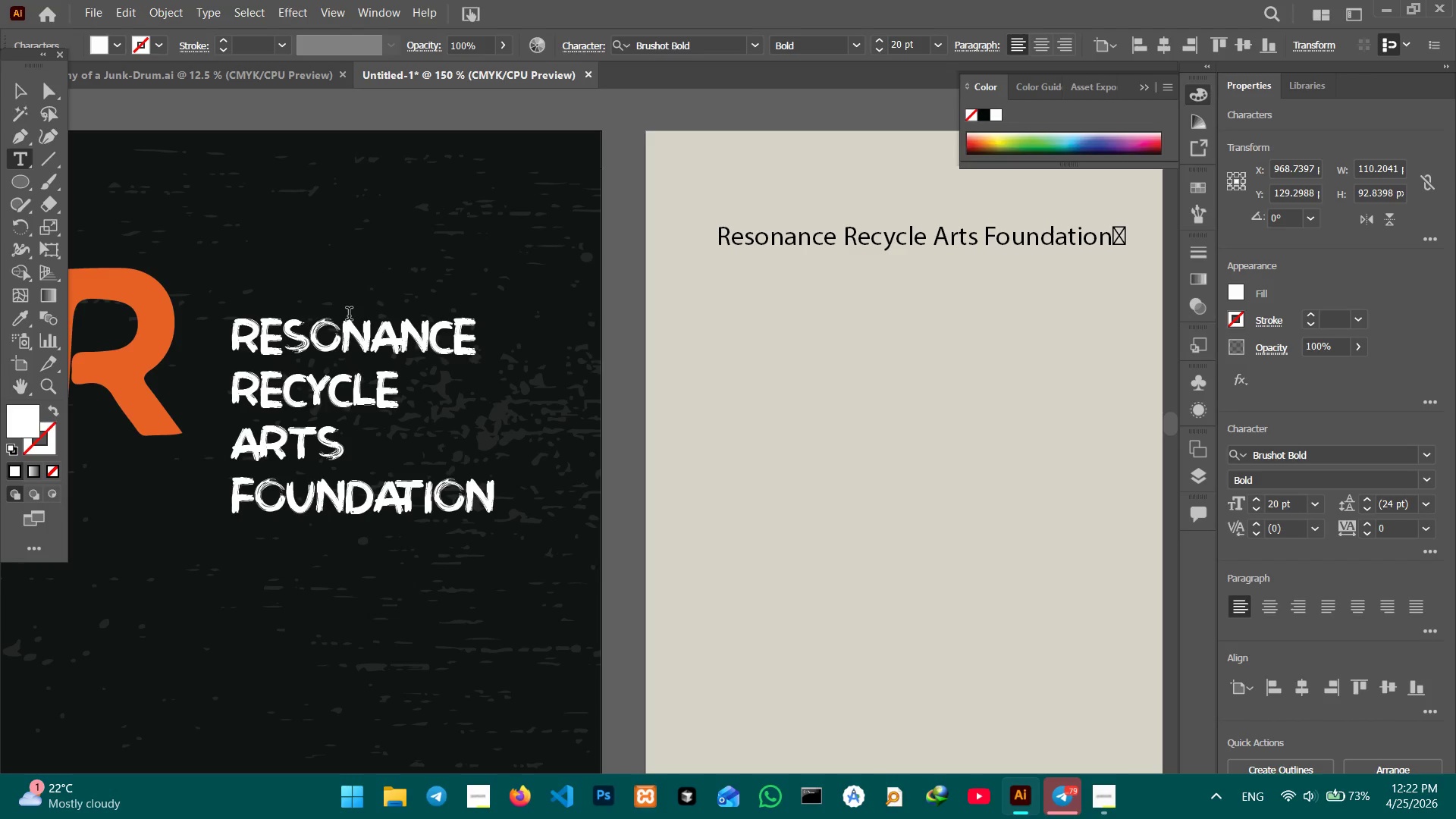 
wait(5.77)
 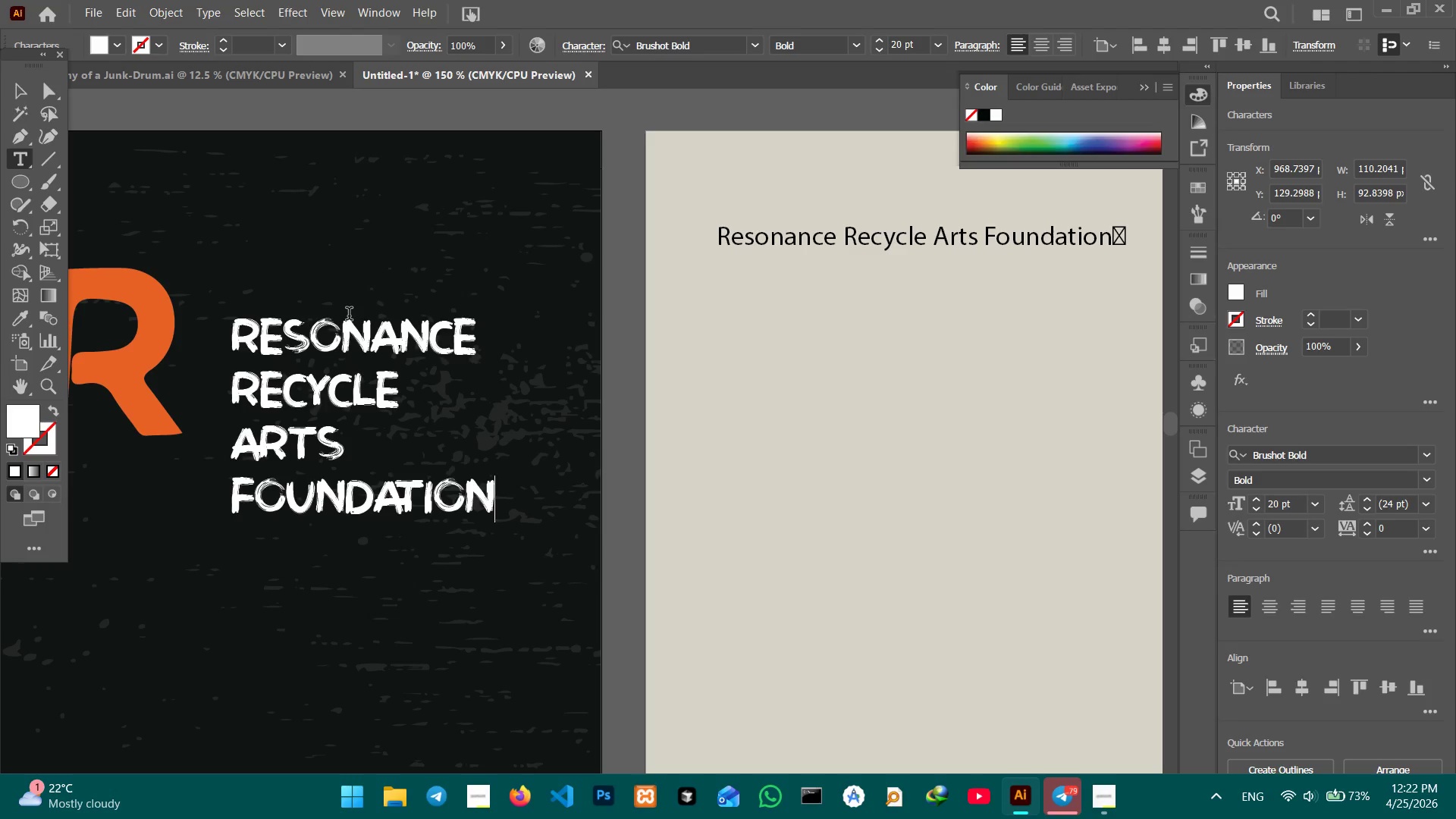 
left_click([25, 83])
 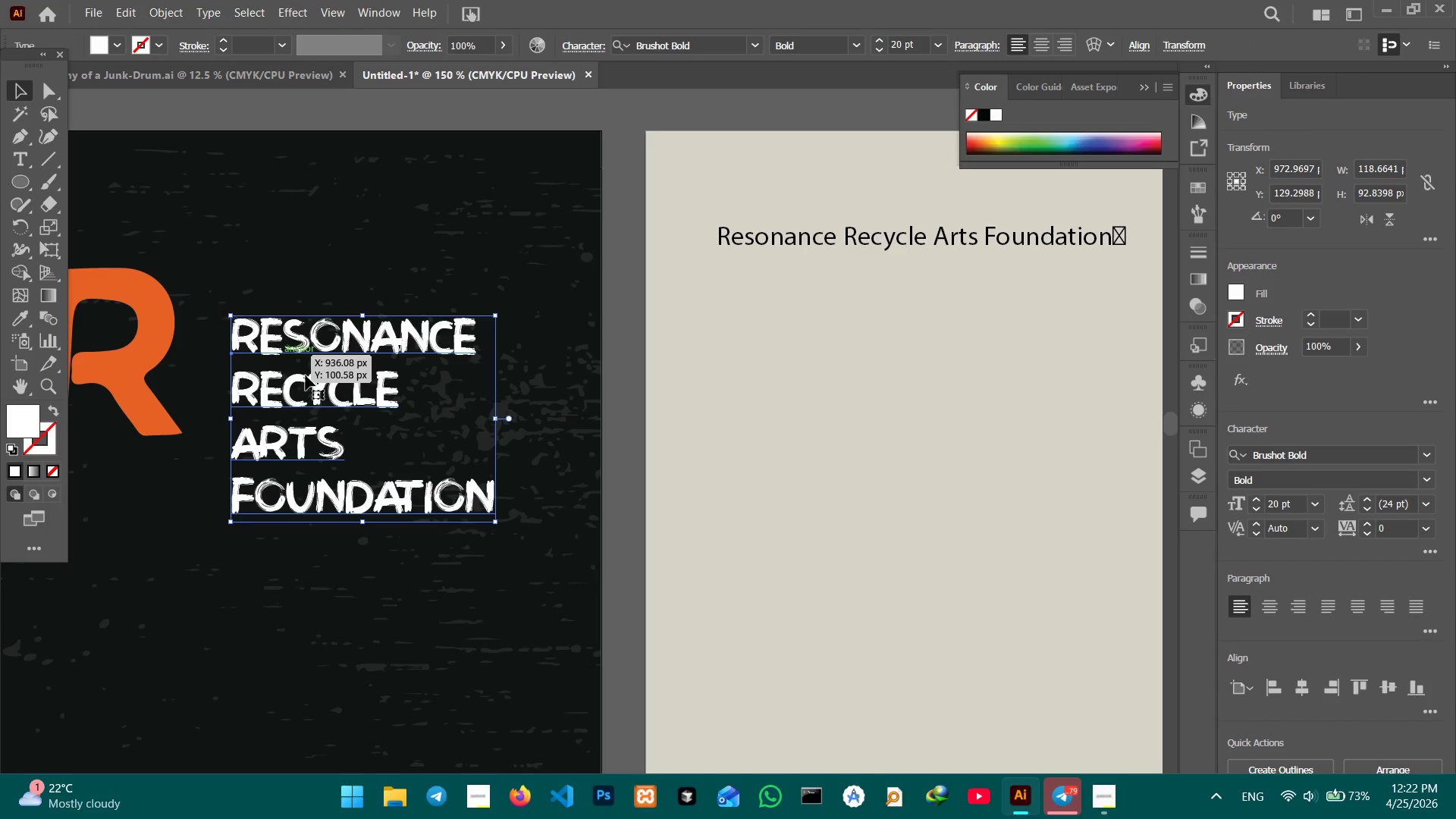 
hold_key(key=Space, duration=0.52)
 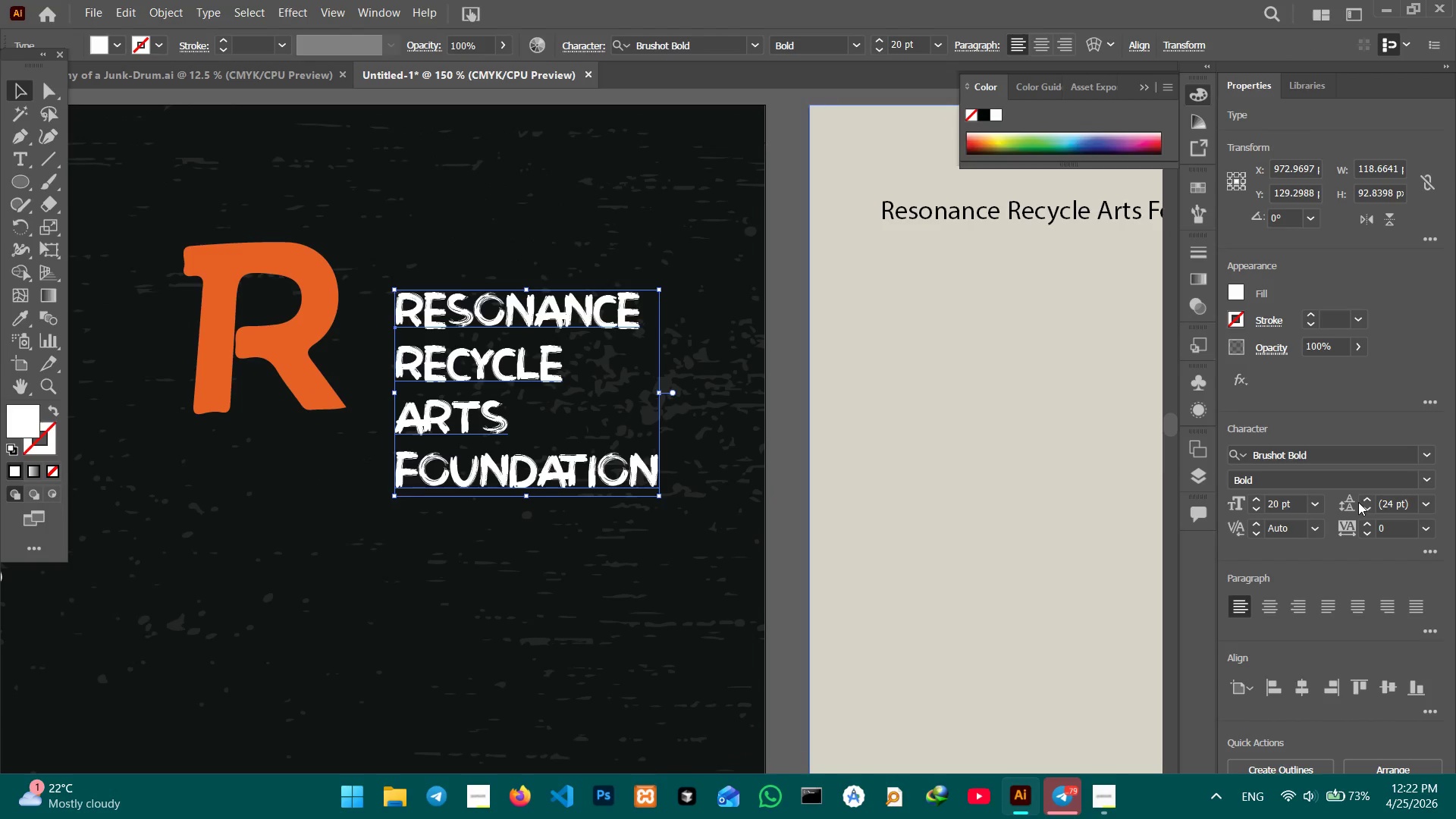 
left_click_drag(start_coordinate=[342, 463], to_coordinate=[506, 436])
 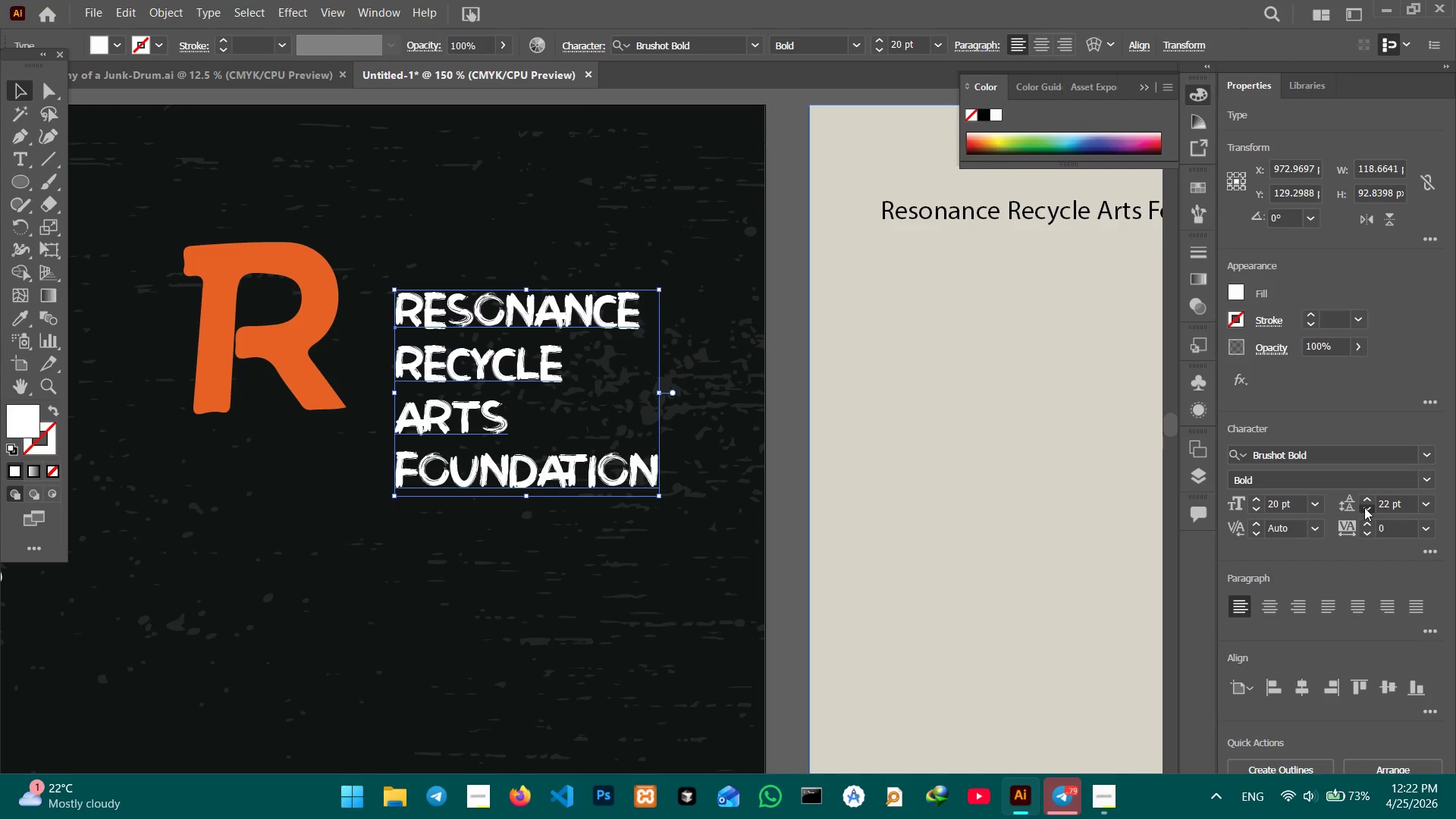 
left_click([1364, 507])
 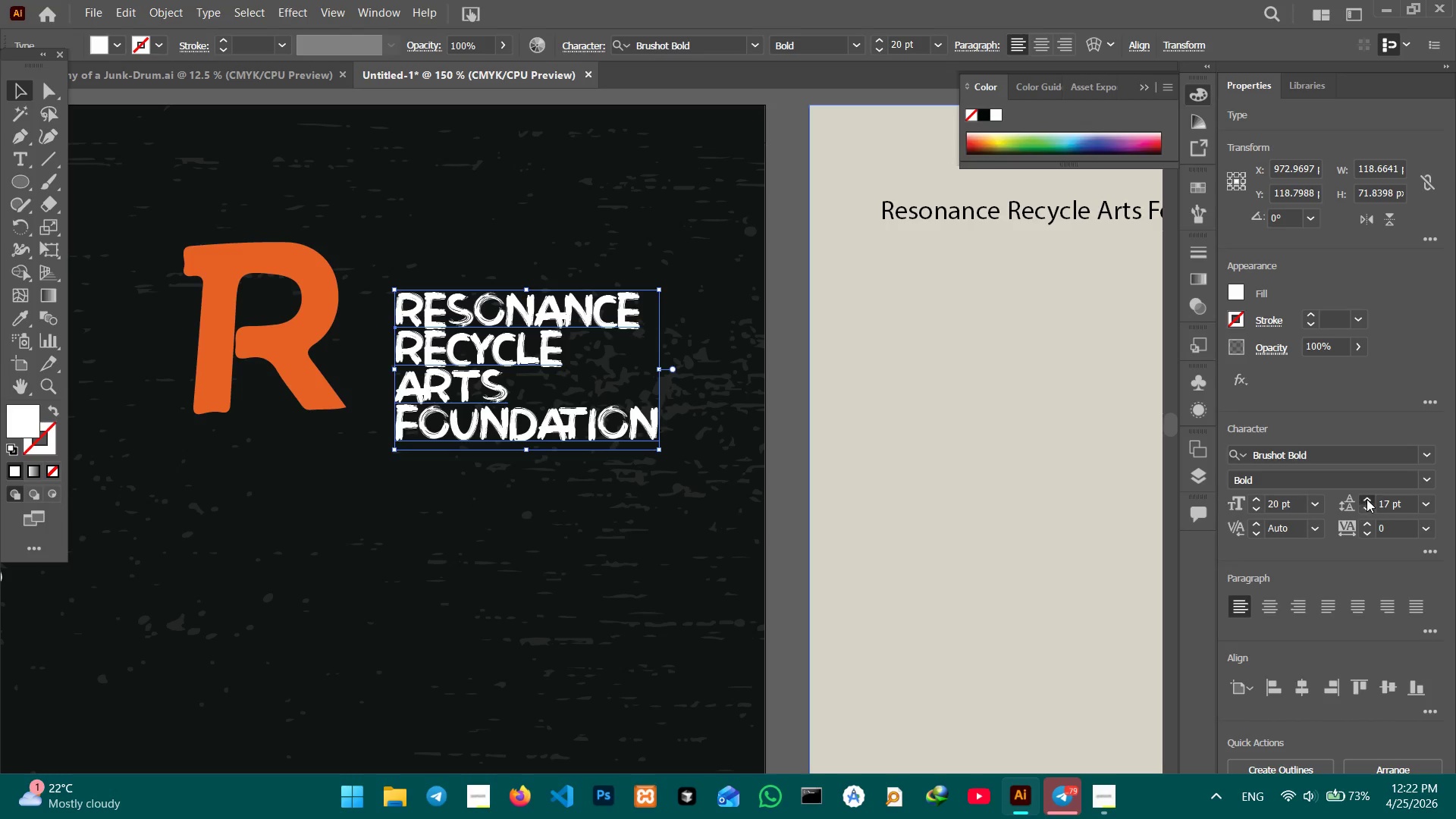 
double_click([1367, 499])
 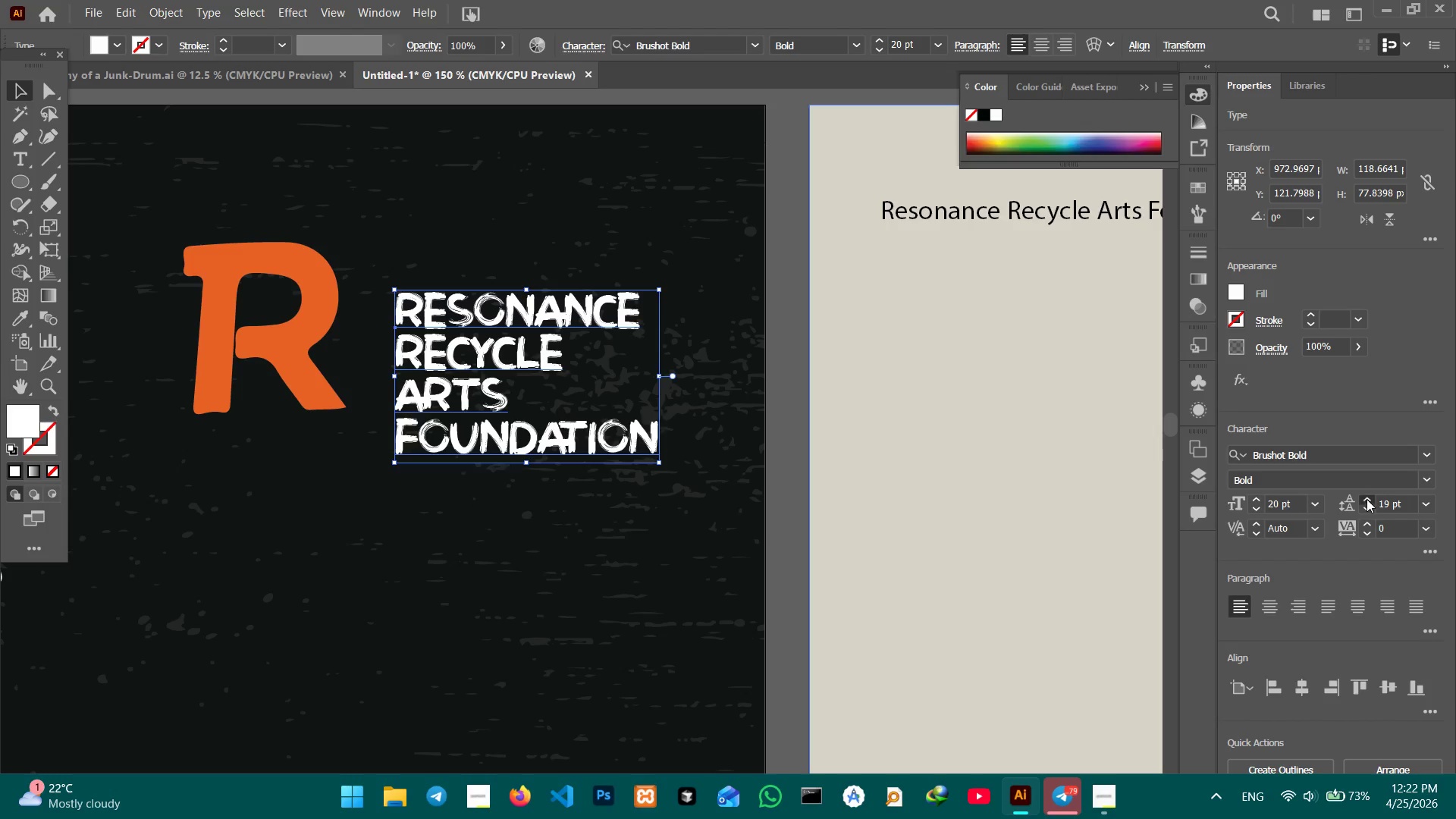 
triple_click([1367, 499])
 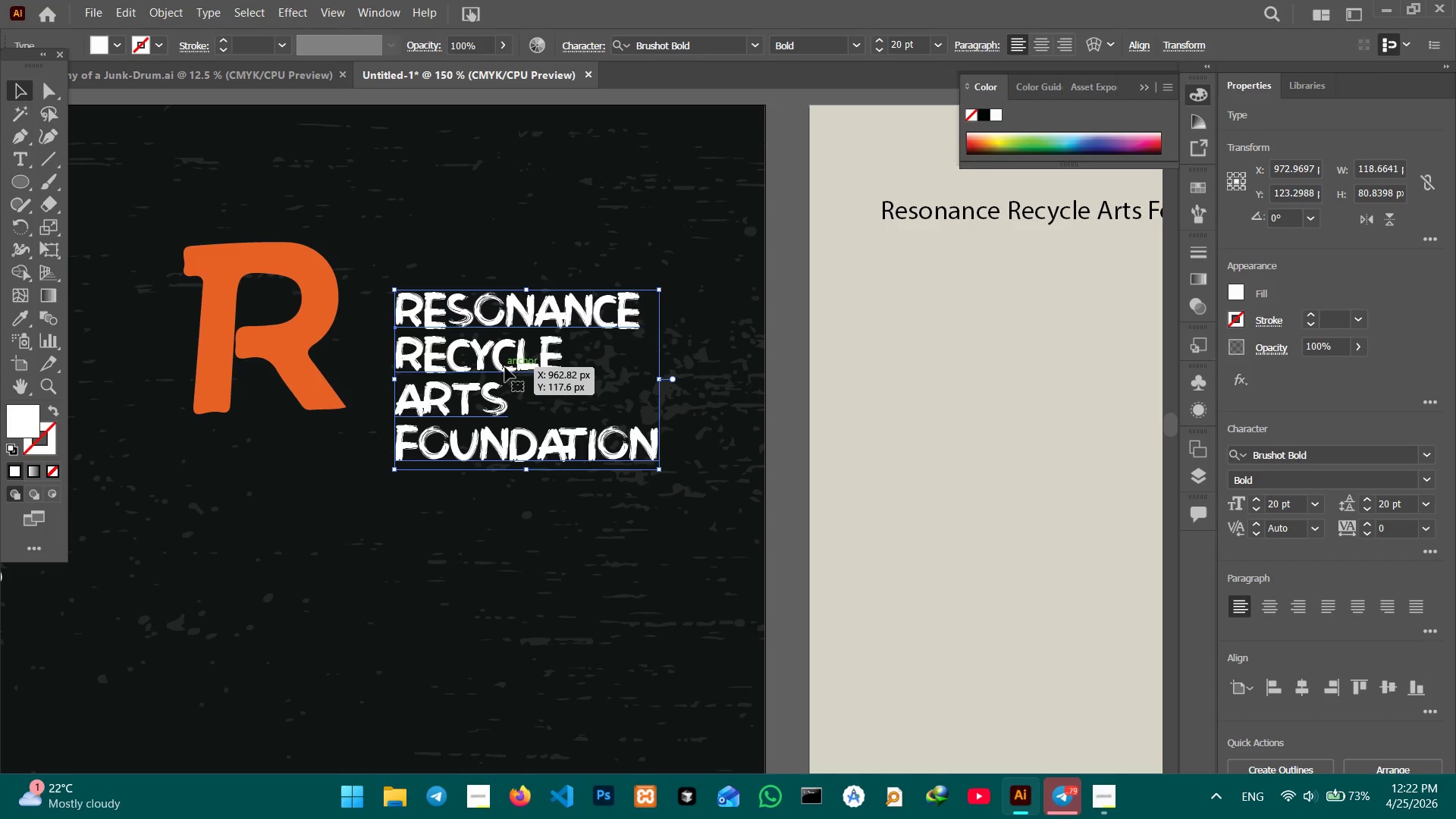 
left_click_drag(start_coordinate=[496, 364], to_coordinate=[469, 318])
 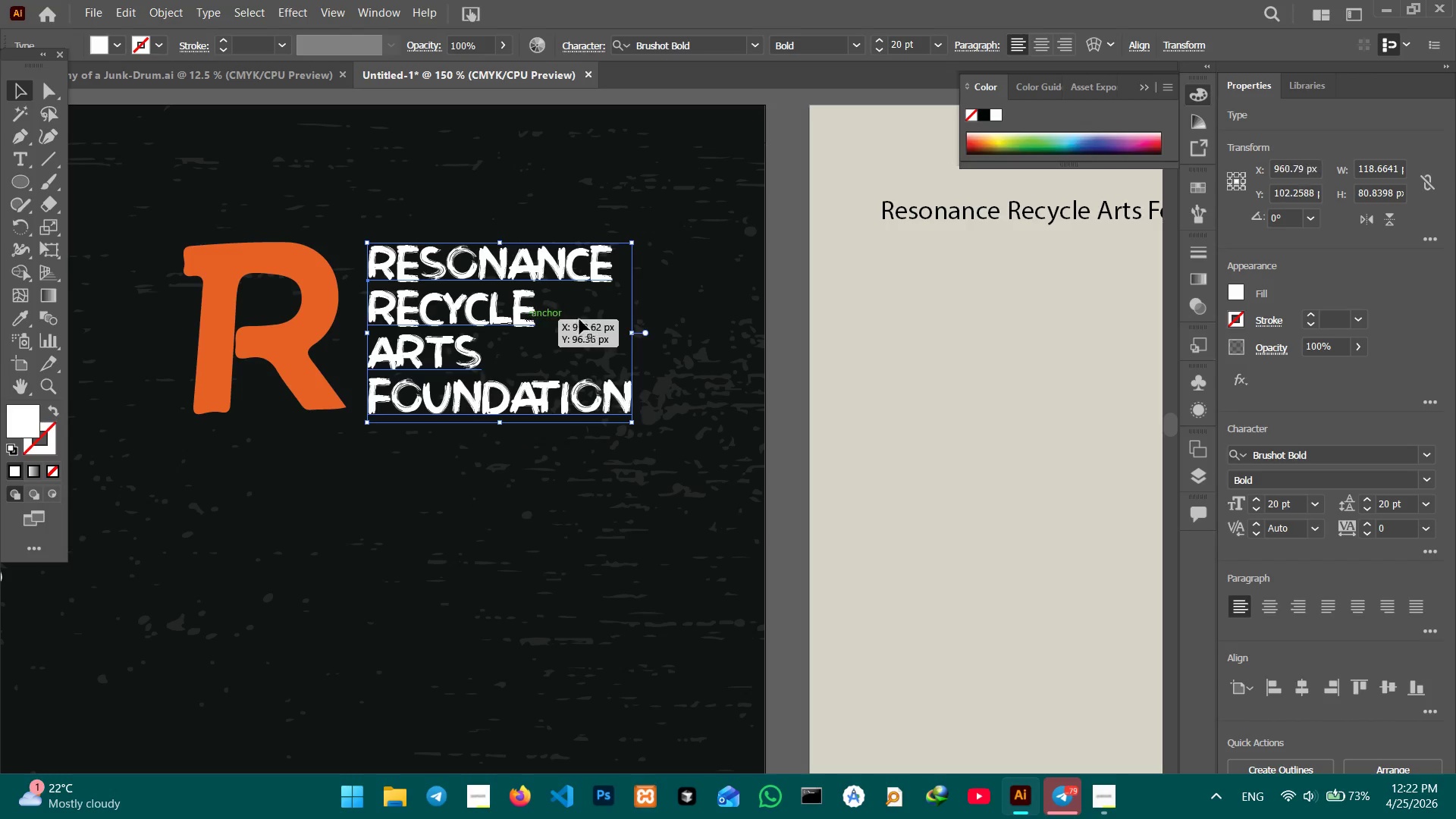 
hold_key(key=ShiftLeft, duration=1.98)
left_click_drag(start_coordinate=[632, 331], to_coordinate=[598, 328])
 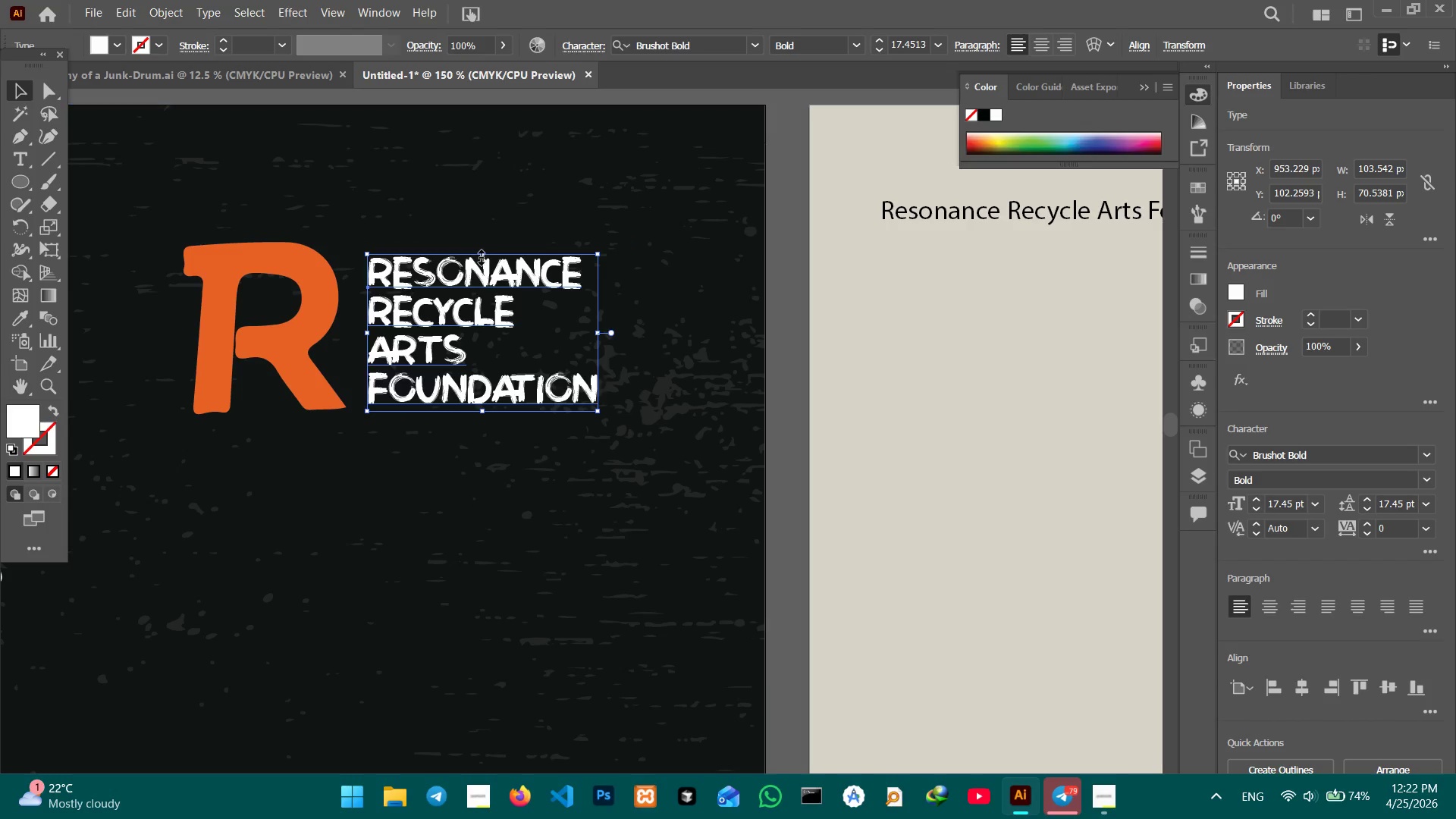 
hold_key(key=ShiftLeft, duration=0.62)
 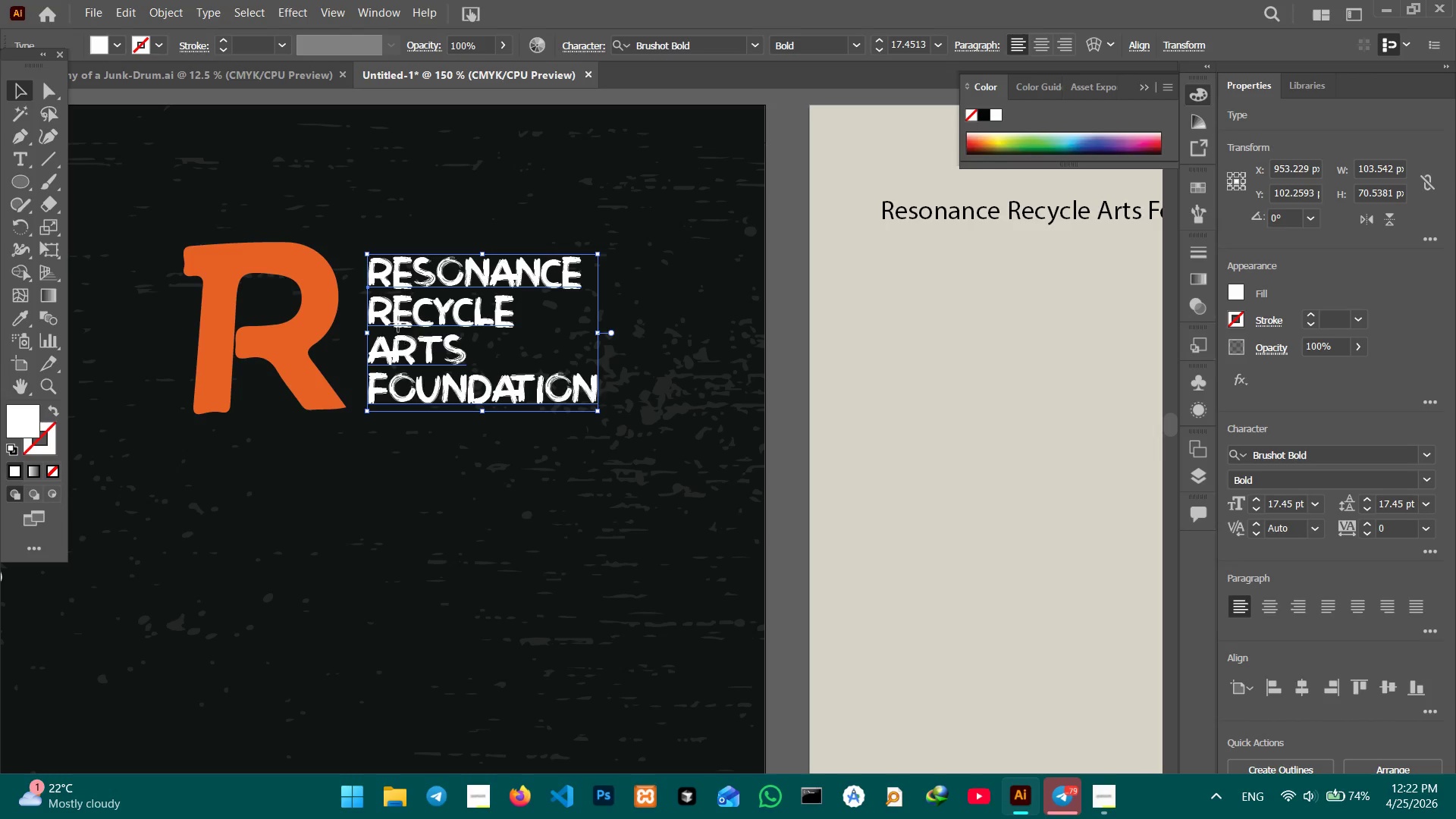 
left_click_drag(start_coordinate=[398, 324], to_coordinate=[391, 322])
 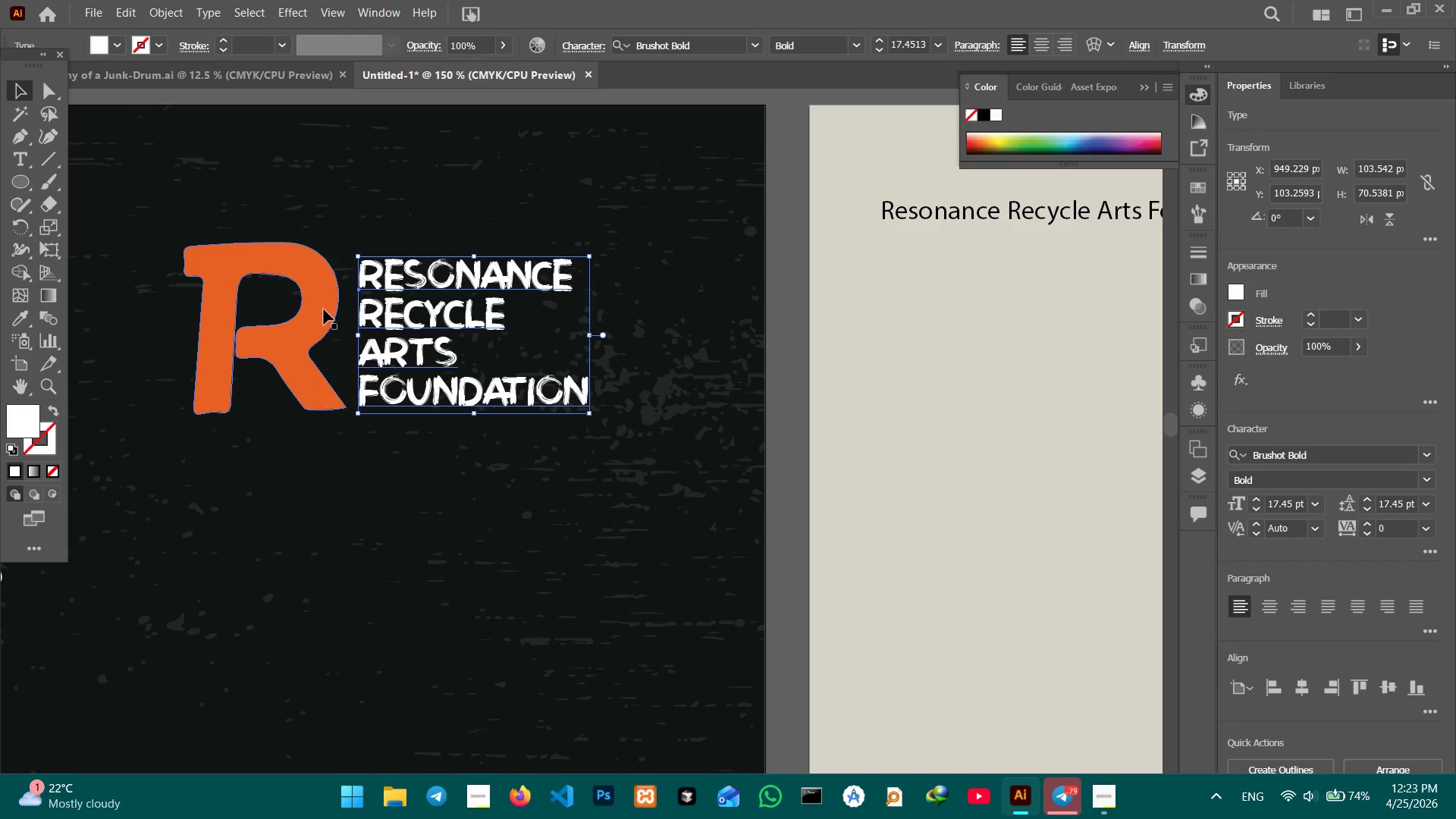 
hold_key(key=ShiftLeft, duration=0.75)
left_click([324, 309])
 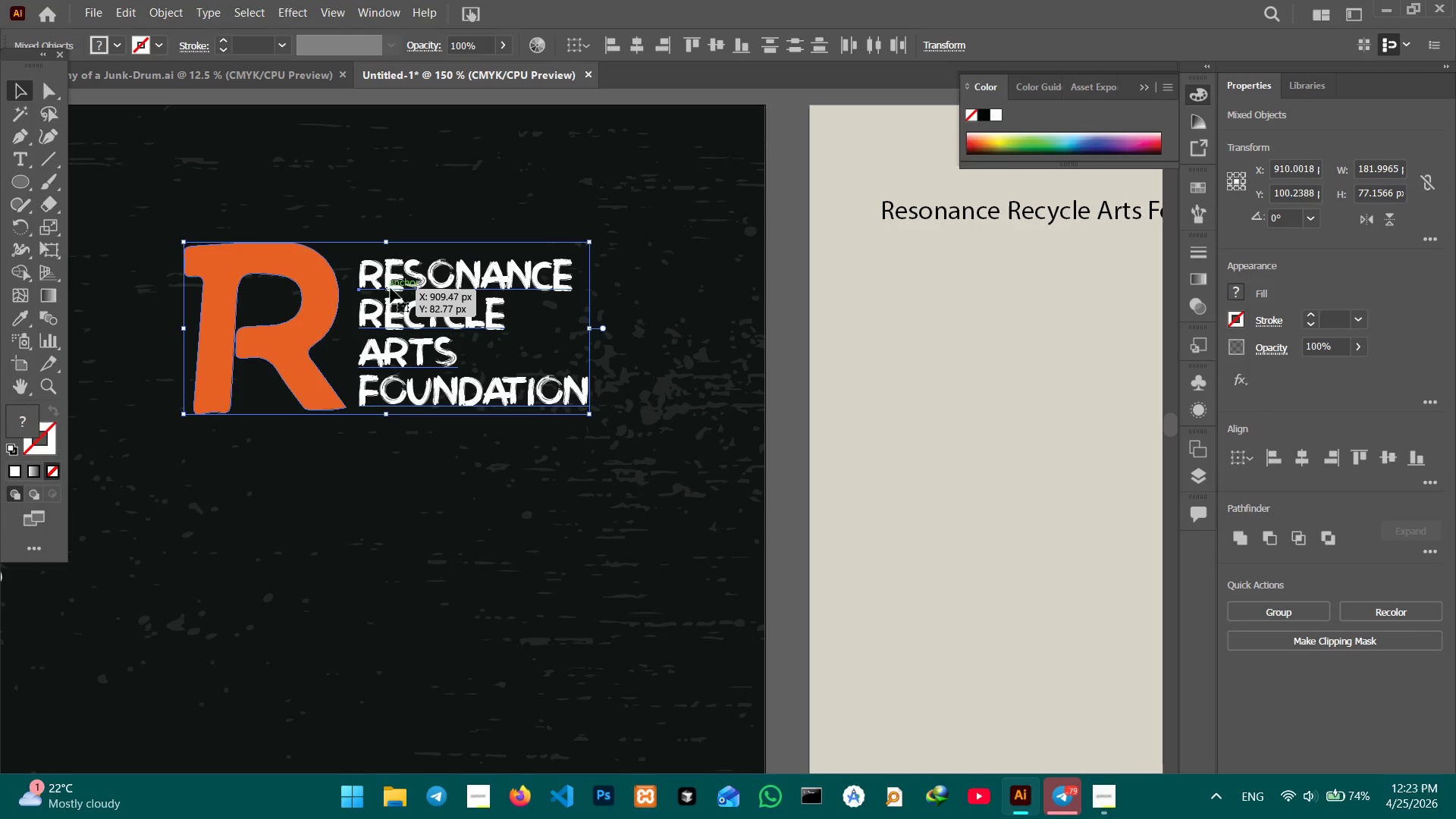 
left_click([401, 285])
 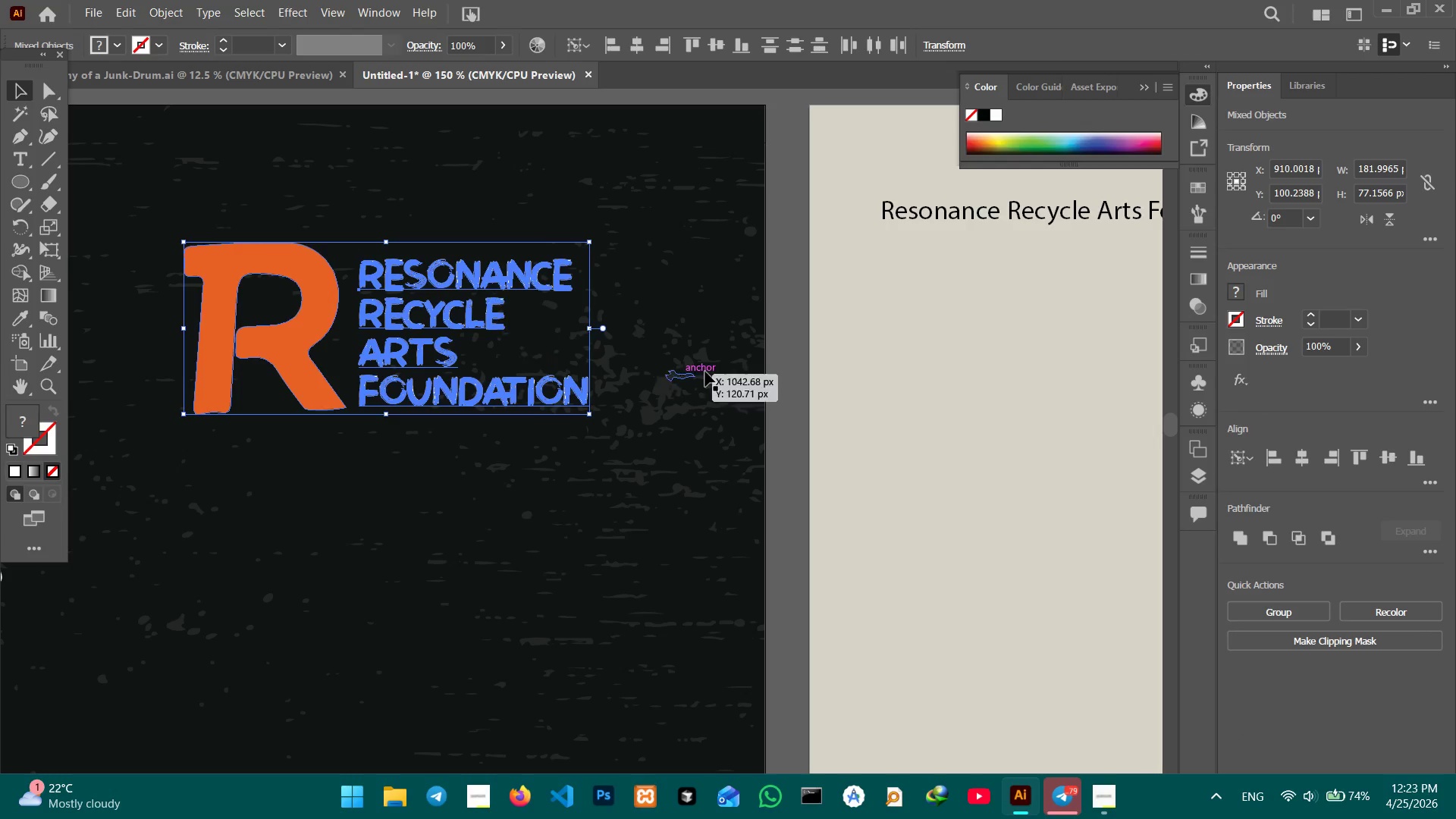 
left_click([705, 372])
 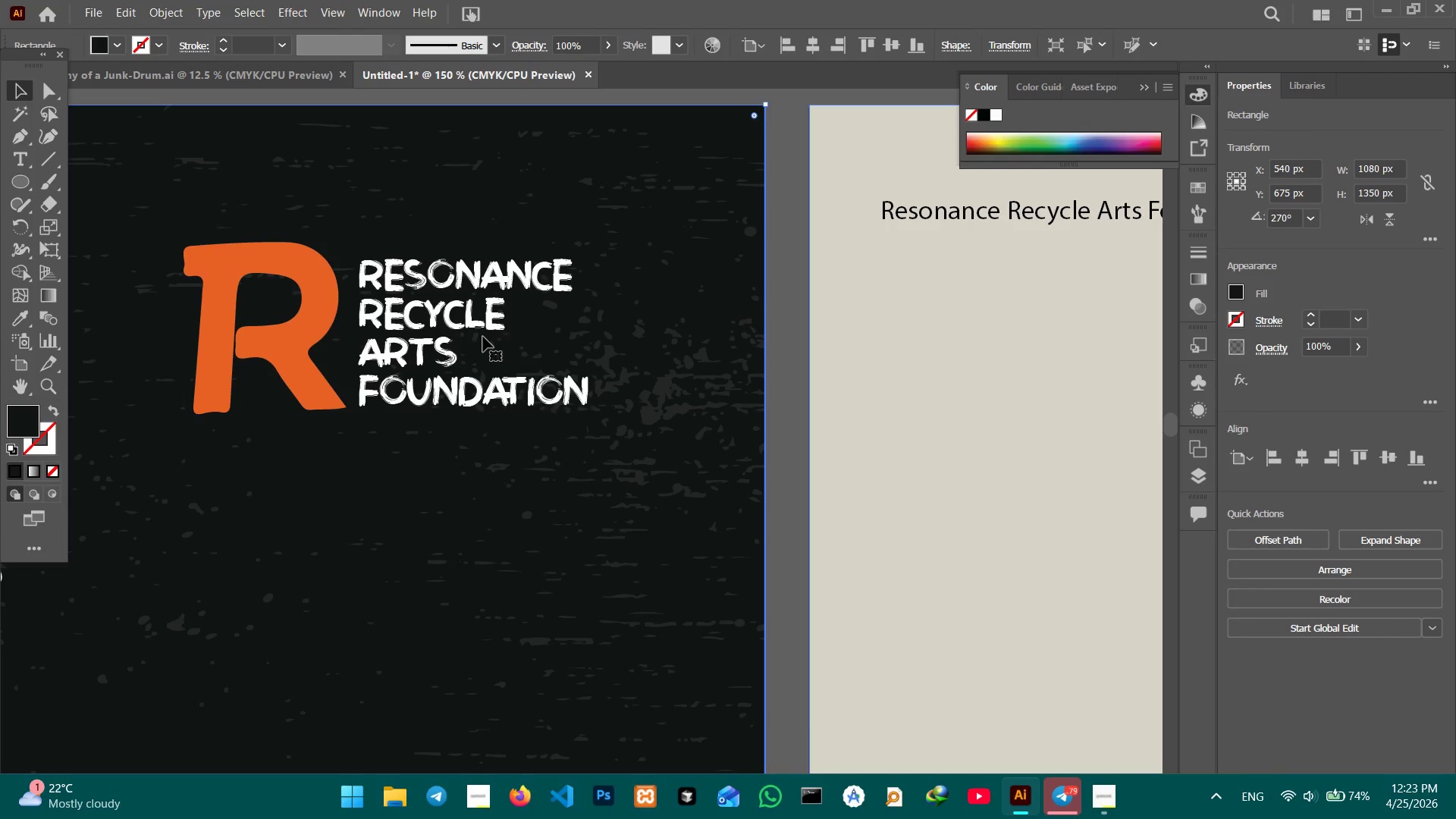 
left_click([456, 322])
 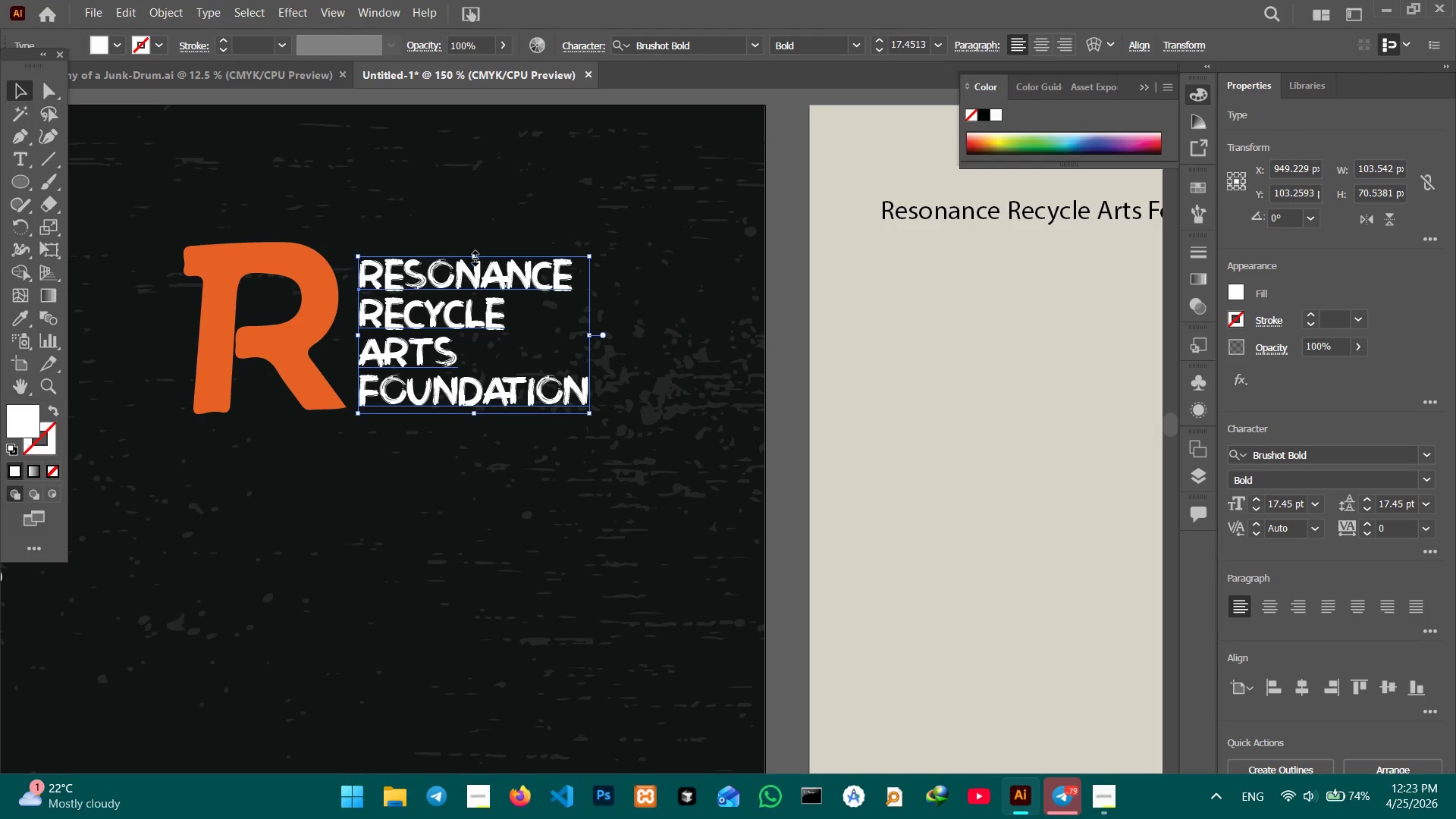 
left_click_drag(start_coordinate=[474, 256], to_coordinate=[476, 246])
 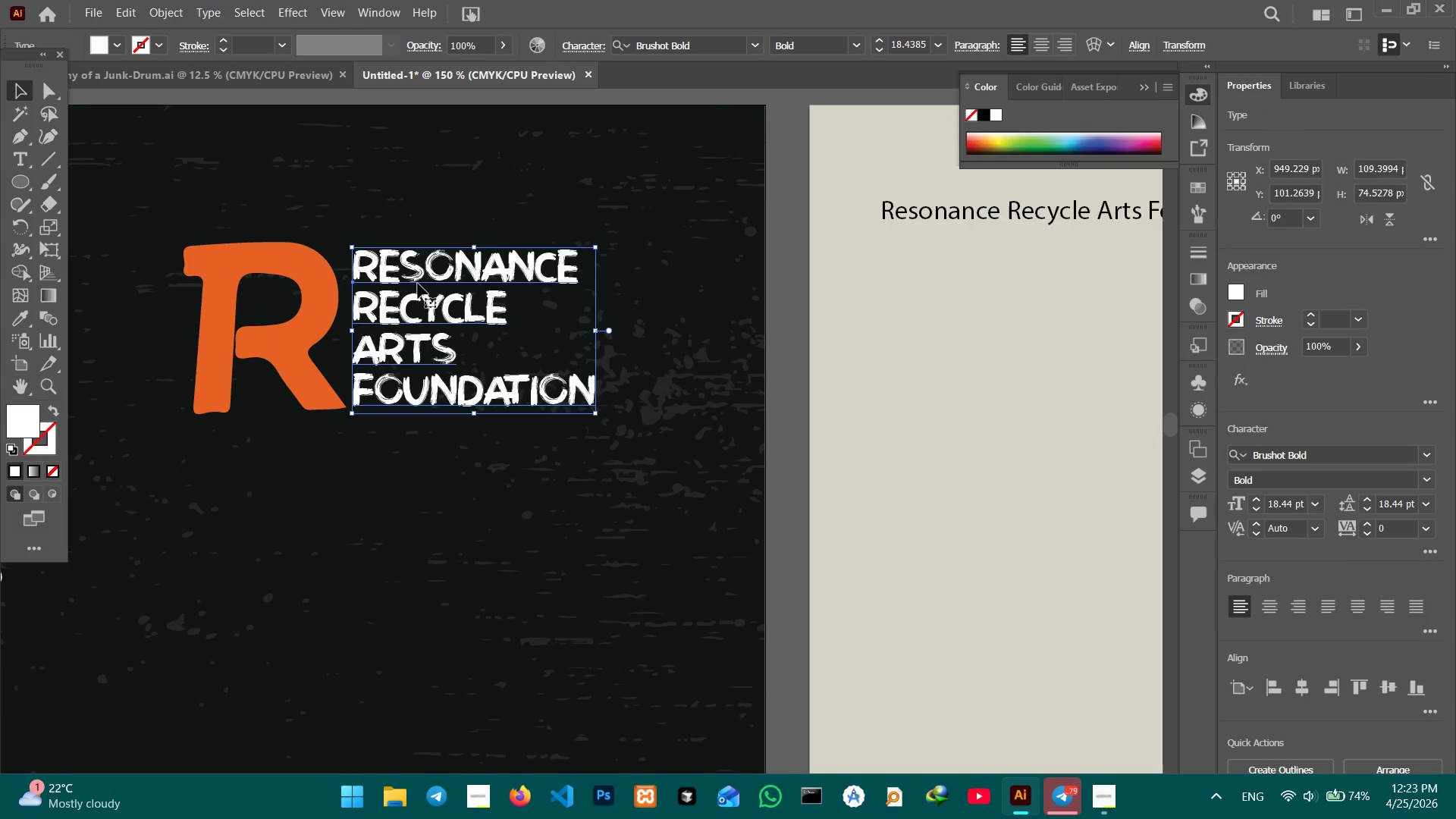 
hold_key(key=ShiftLeft, duration=1.92)
 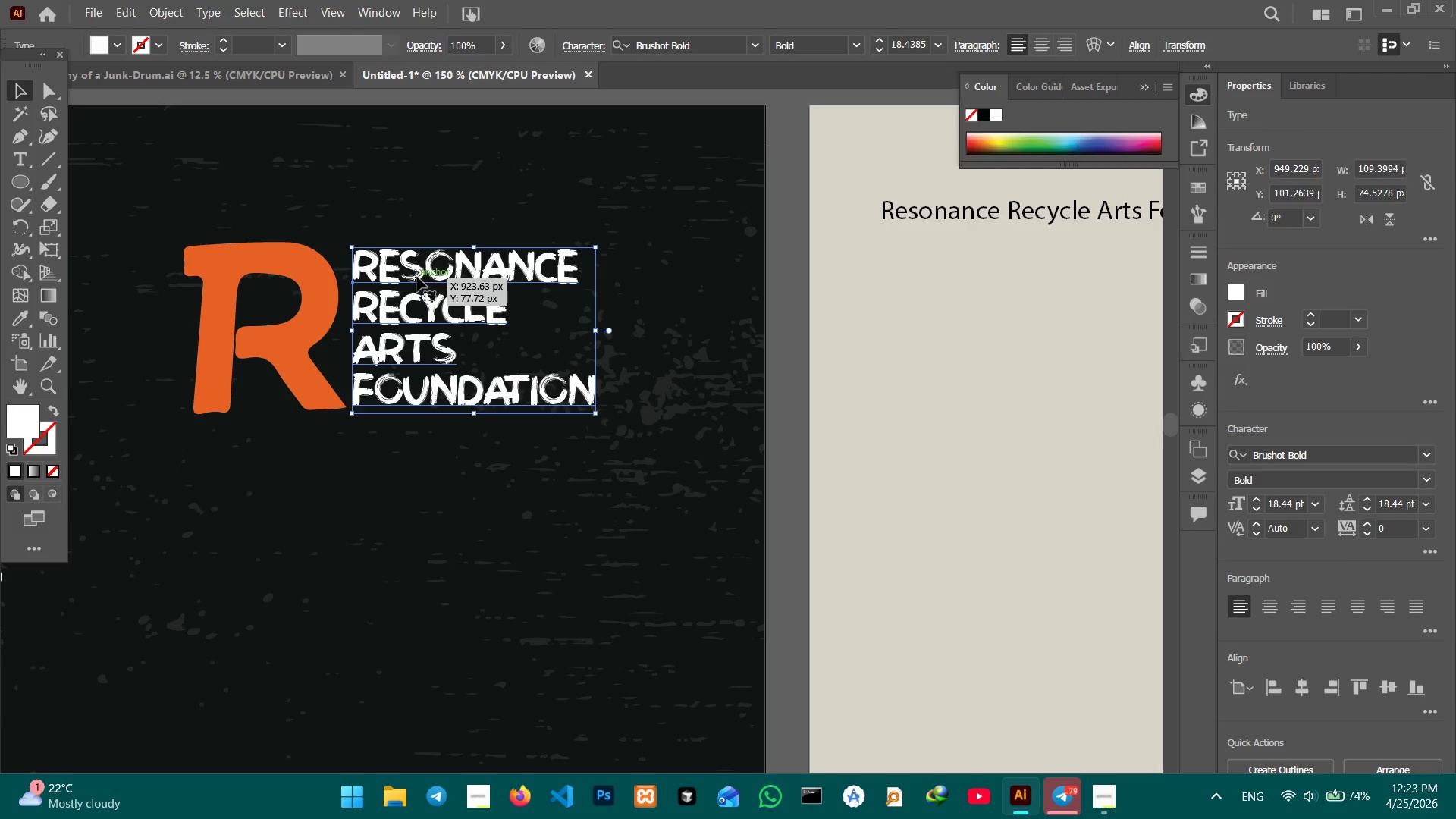 
left_click_drag(start_coordinate=[417, 277], to_coordinate=[438, 278])
 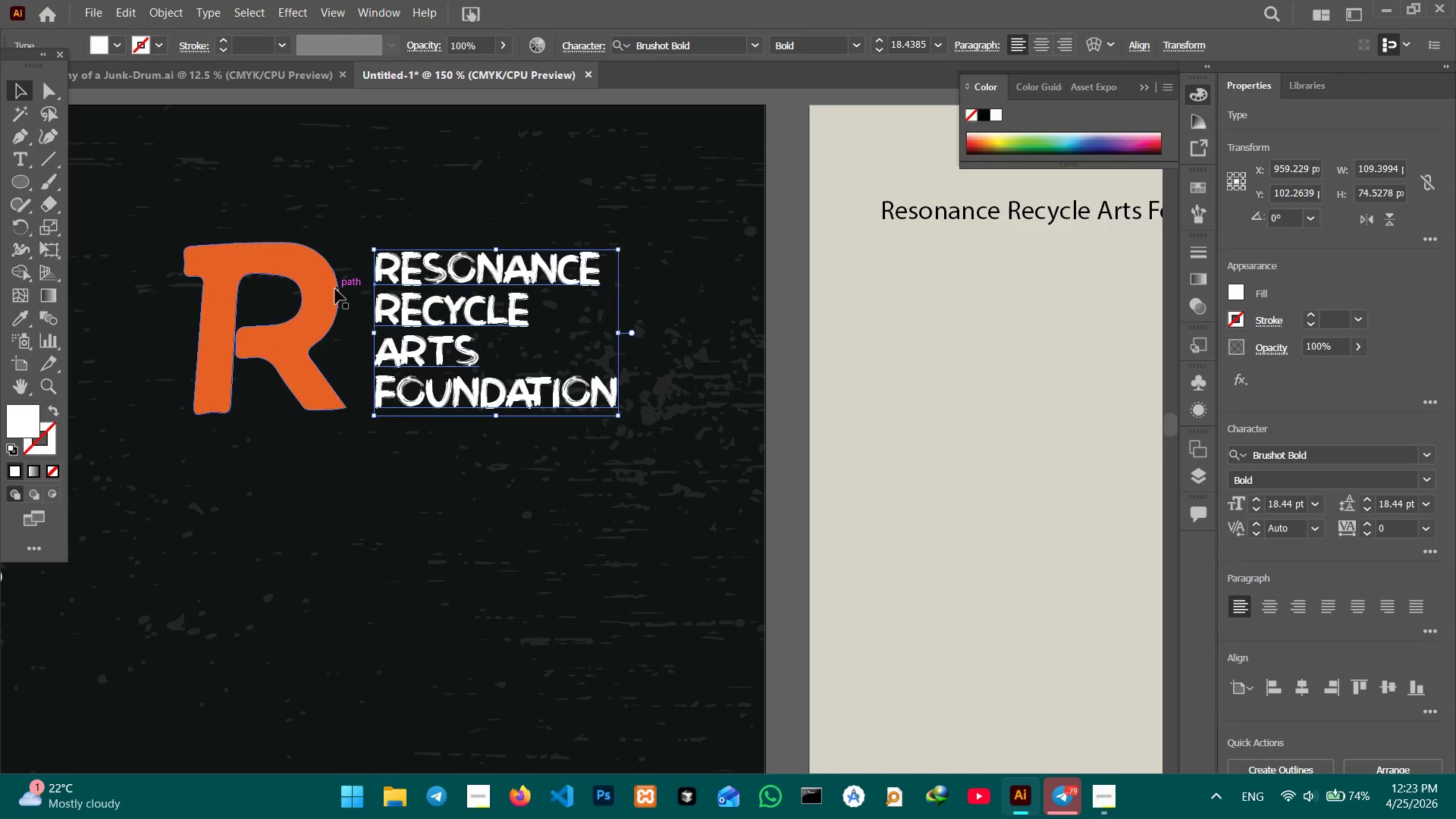 
hold_key(key=ShiftLeft, duration=0.66)
left_click([333, 290])
 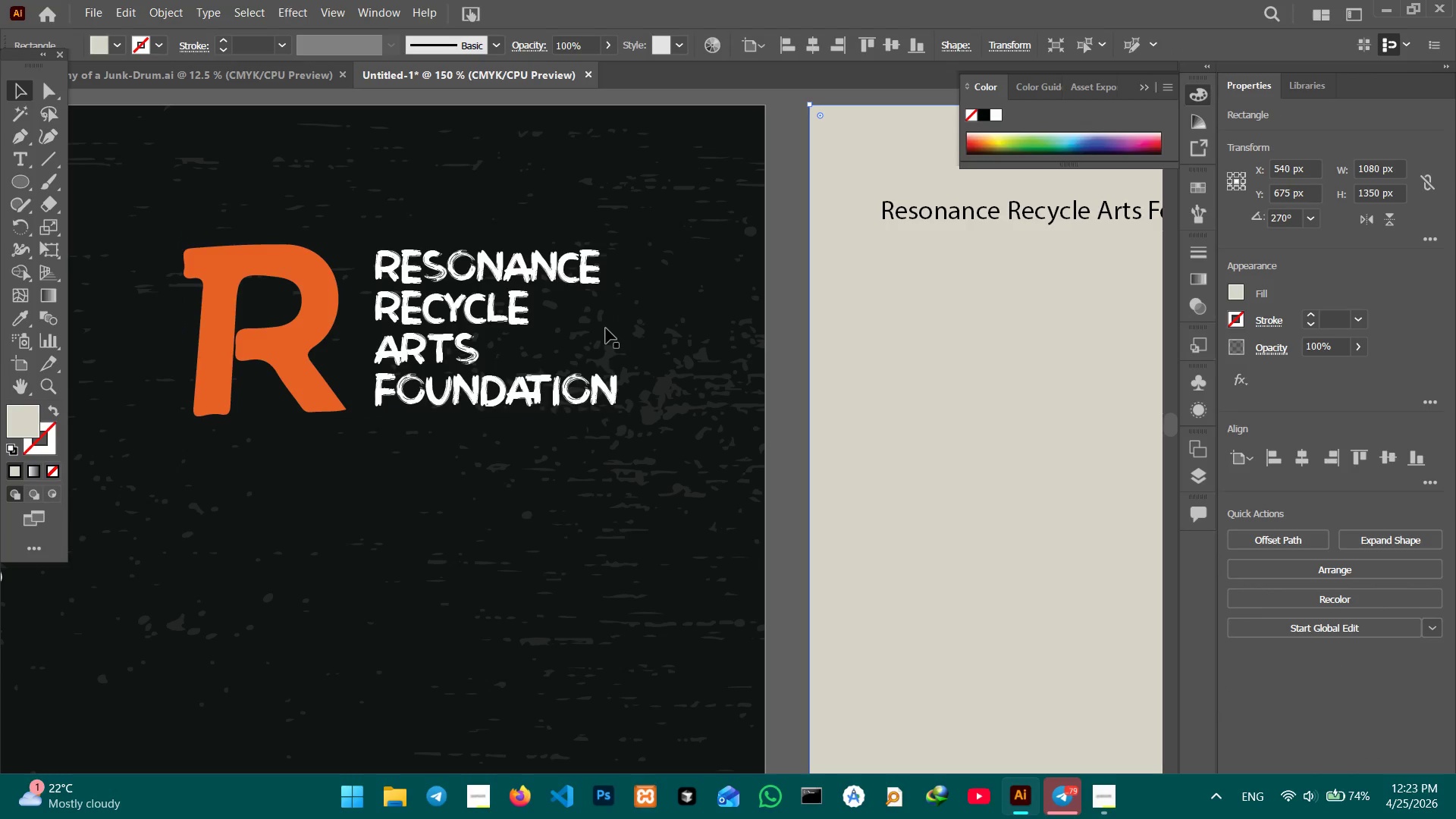 
left_click_drag(start_coordinate=[454, 312], to_coordinate=[445, 316])
 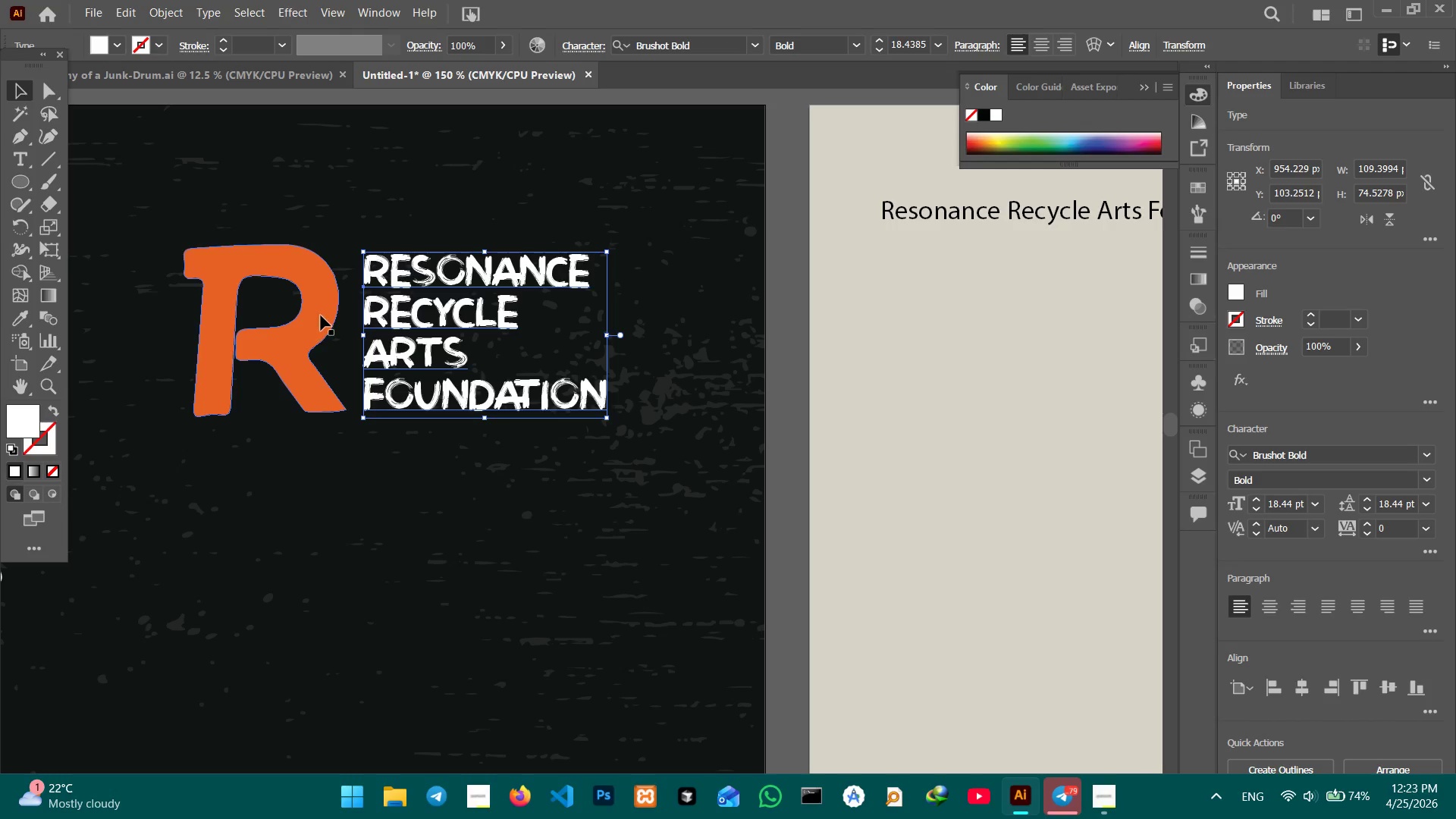 
hold_key(key=ShiftLeft, duration=0.62)
left_click([321, 315])
 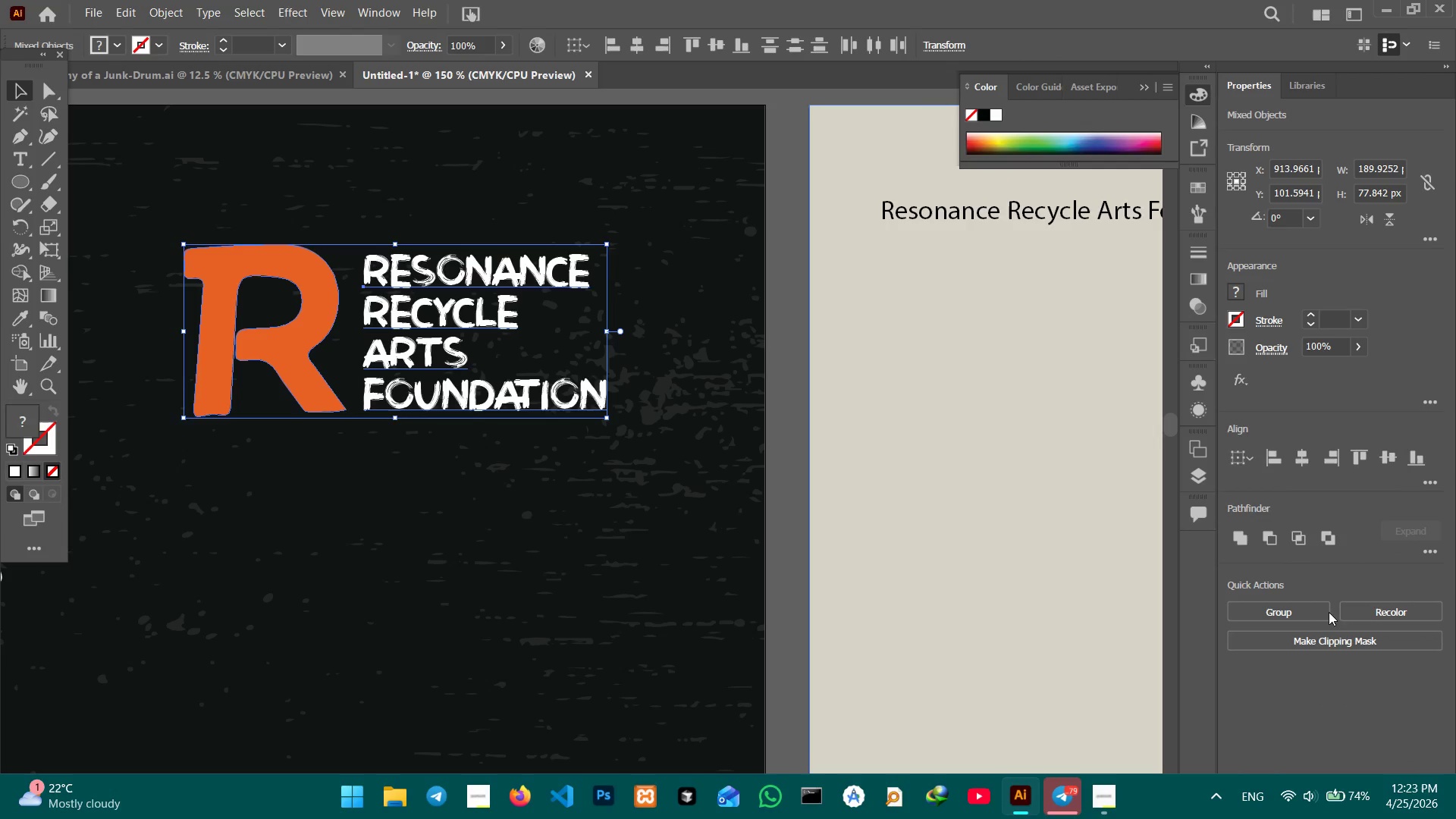 
left_click([1305, 608])
 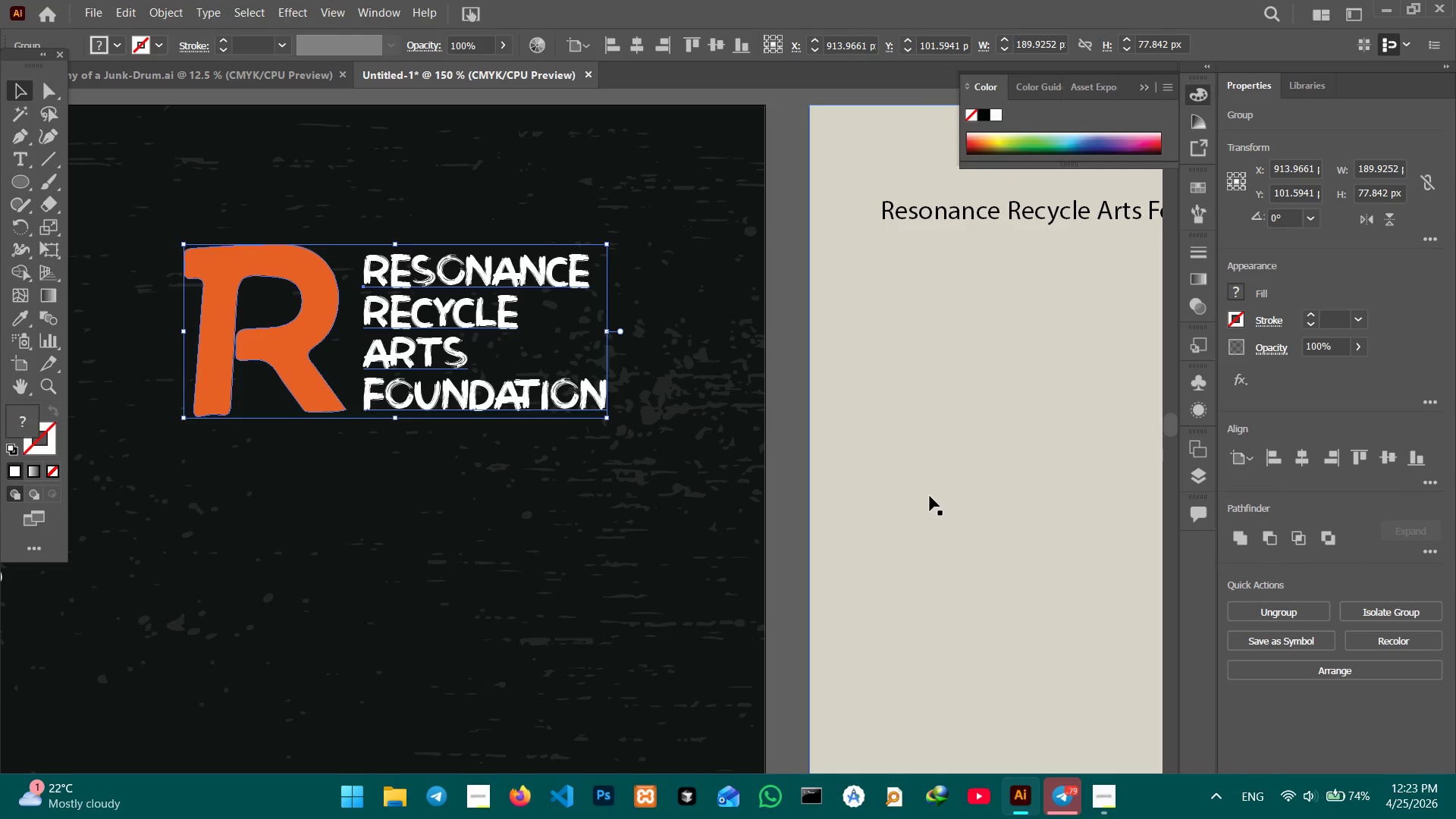 
key(Control+Minus)
 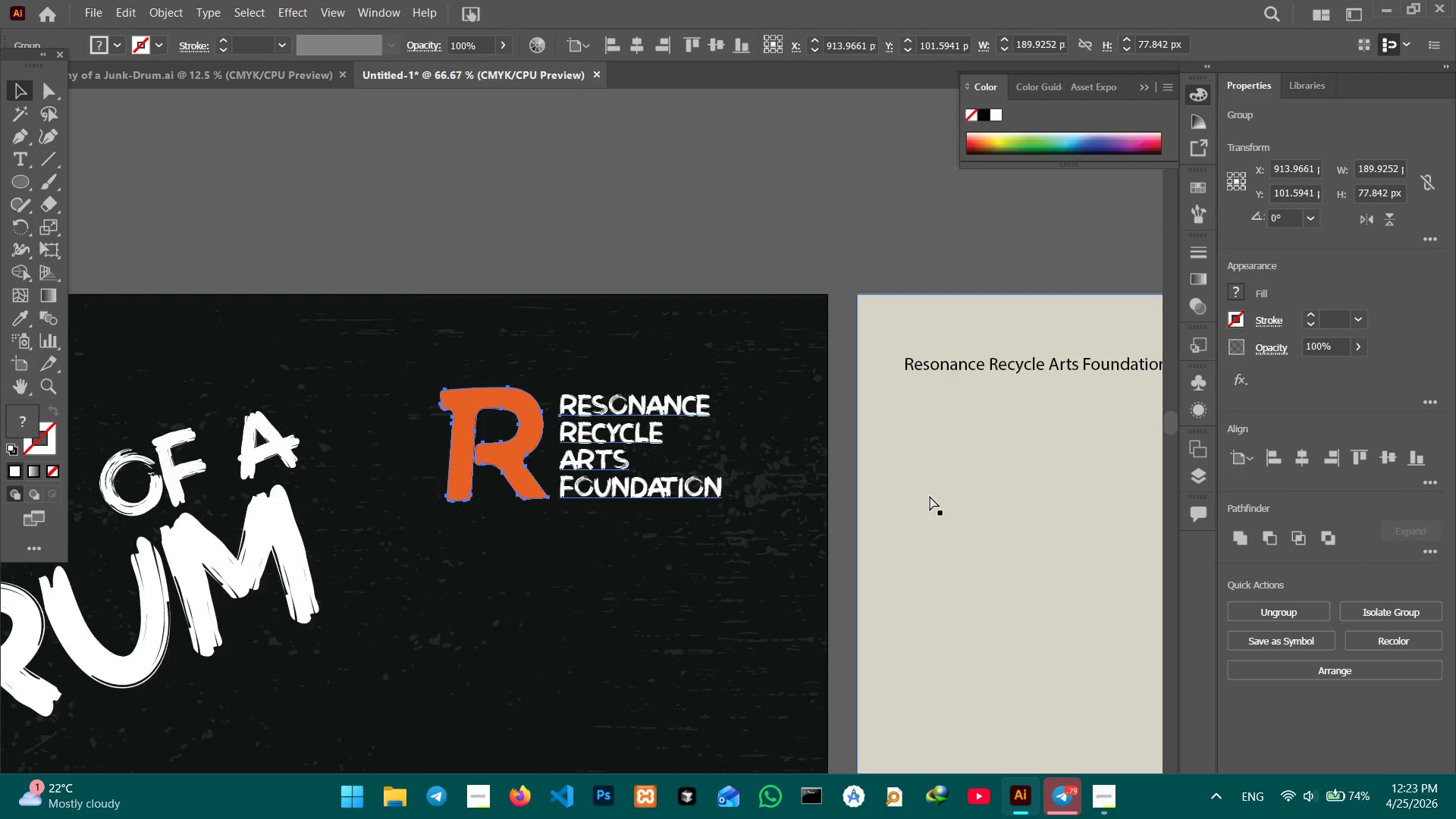 
key(Control+Minus)
 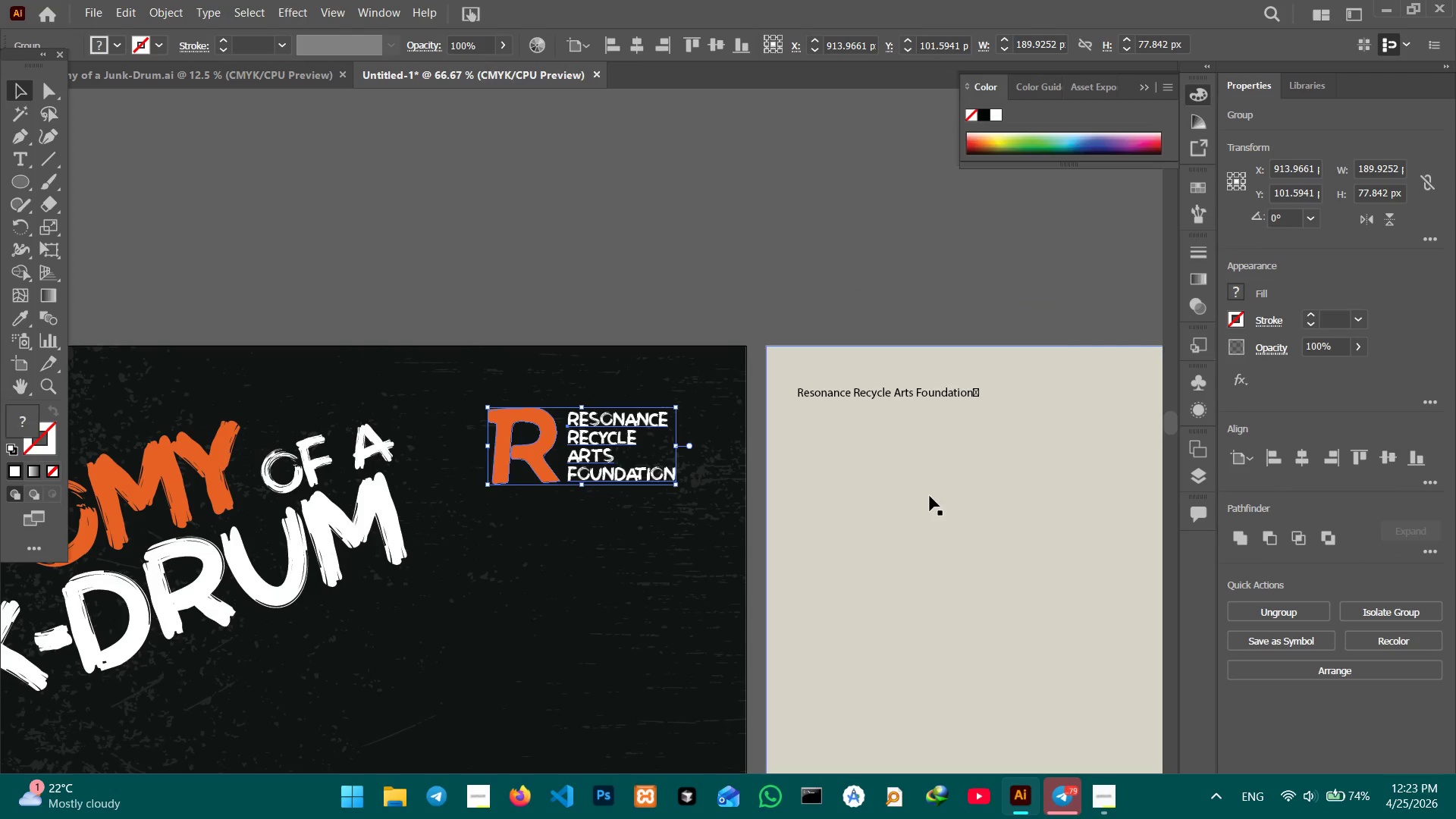 
hold_key(key=Space, duration=1.08)
 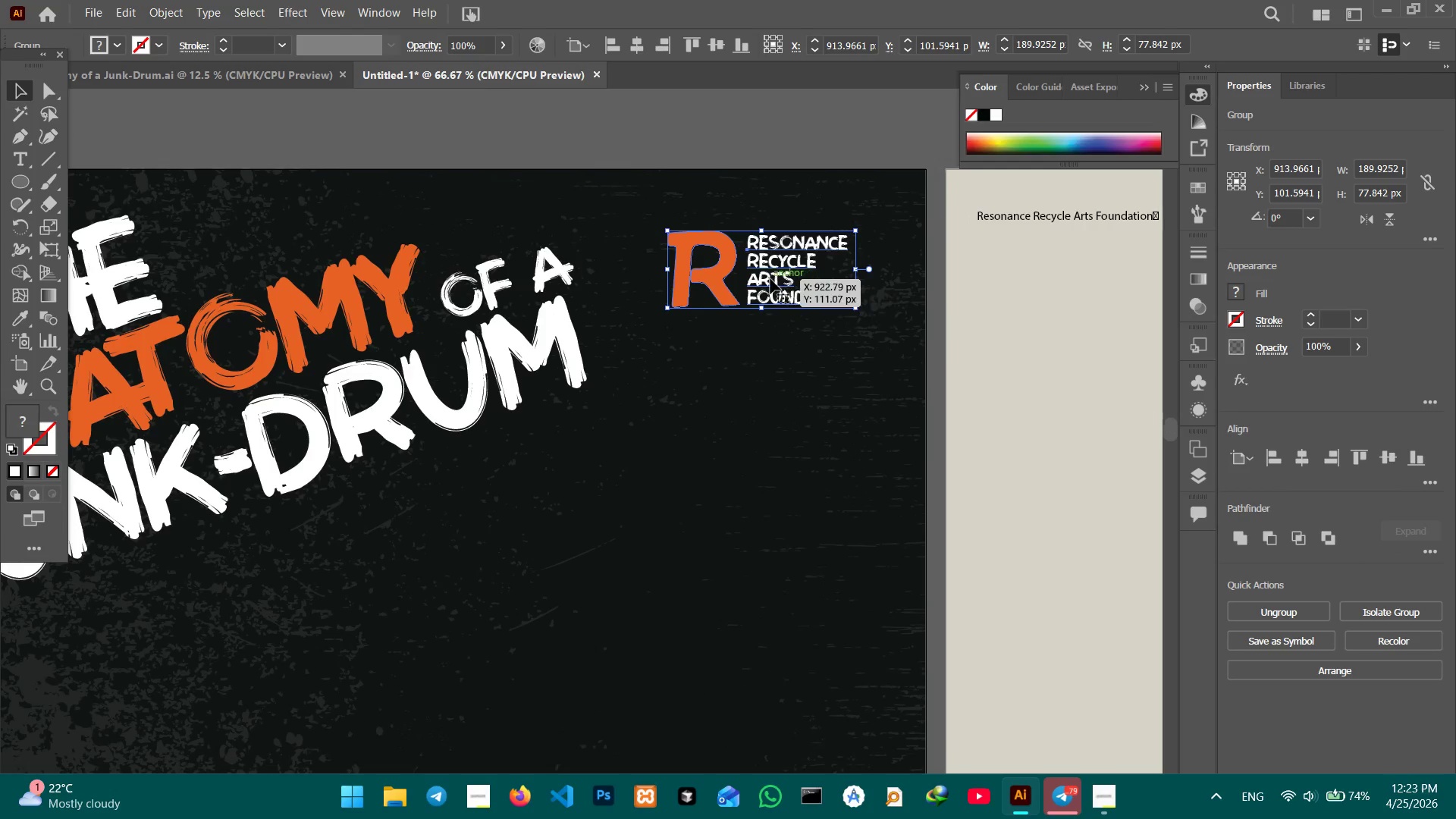 
left_click_drag(start_coordinate=[651, 515], to_coordinate=[833, 337])
 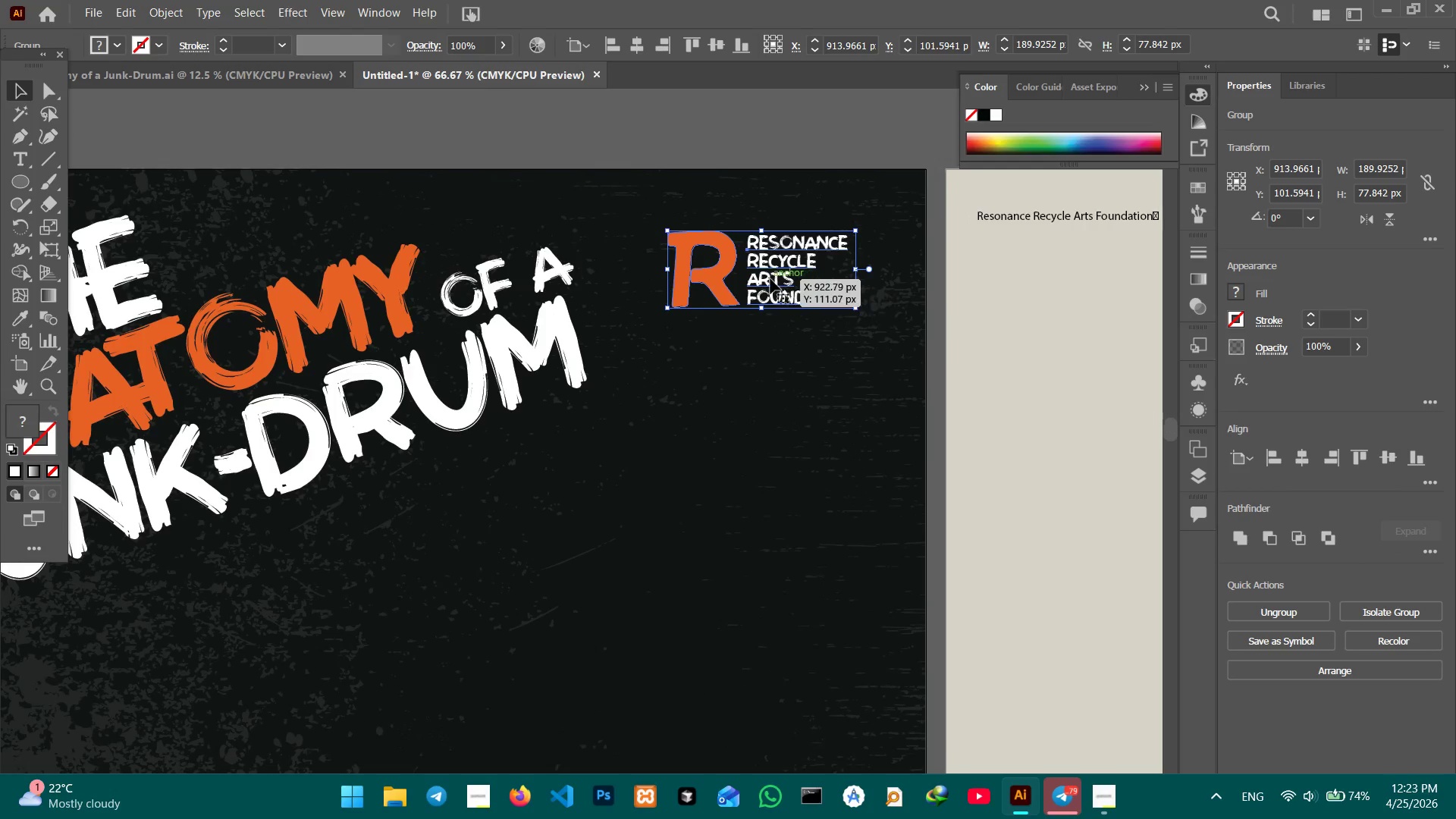 
left_click_drag(start_coordinate=[770, 279], to_coordinate=[778, 276])
 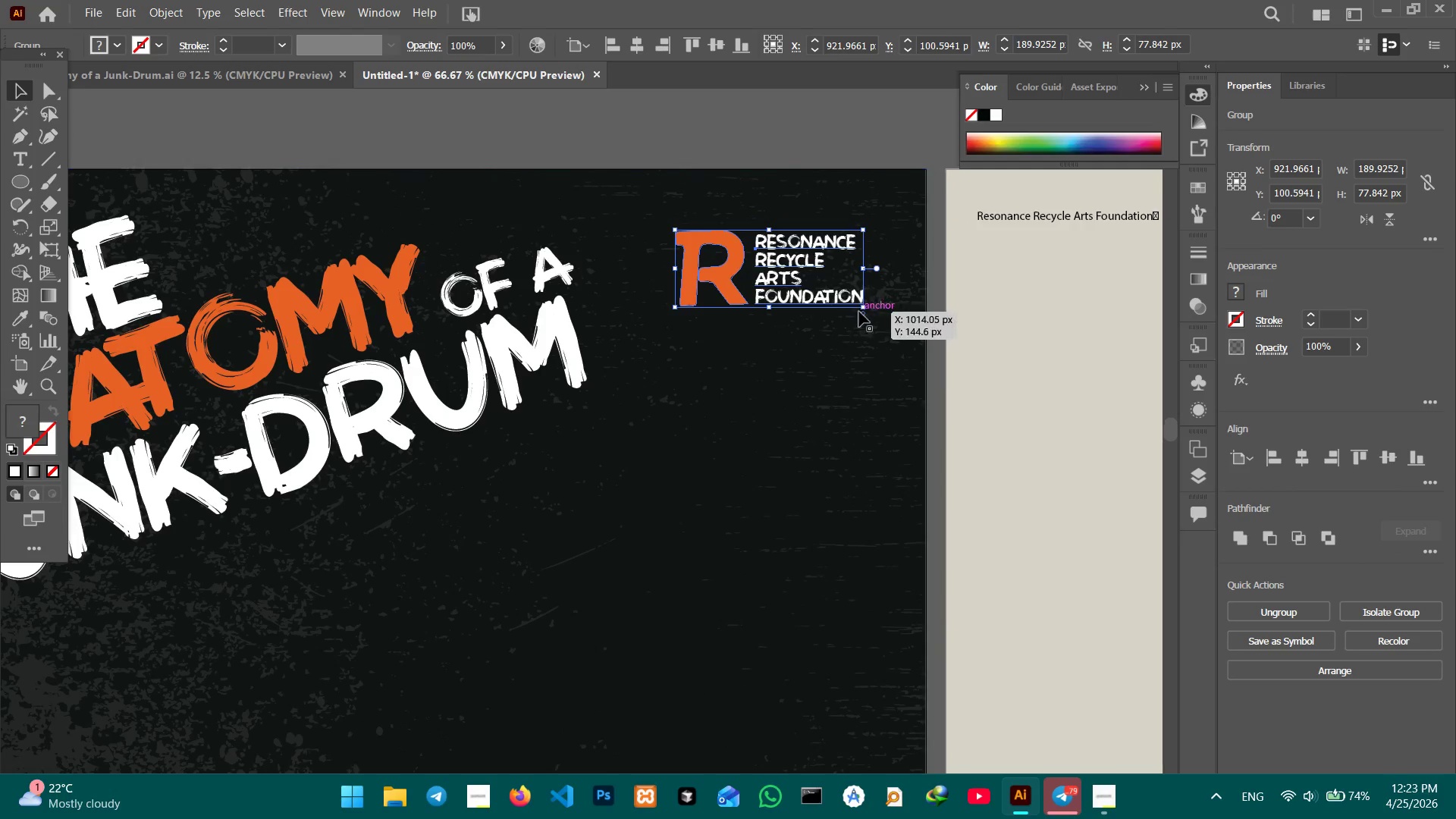 
hold_key(key=ShiftLeft, duration=1.48)
left_click_drag(start_coordinate=[864, 307], to_coordinate=[848, 297])
 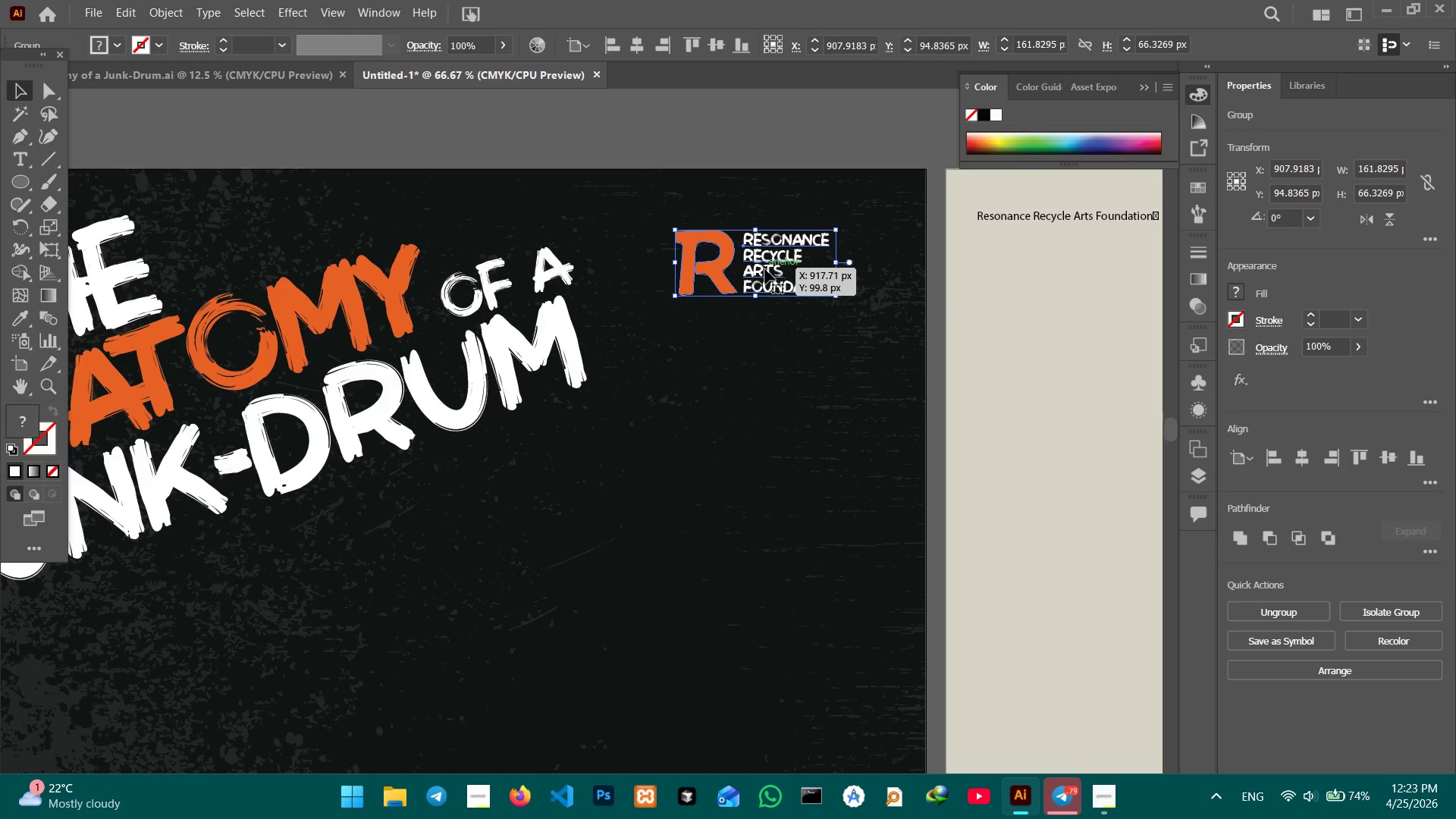 
left_click_drag(start_coordinate=[765, 269], to_coordinate=[773, 270])
 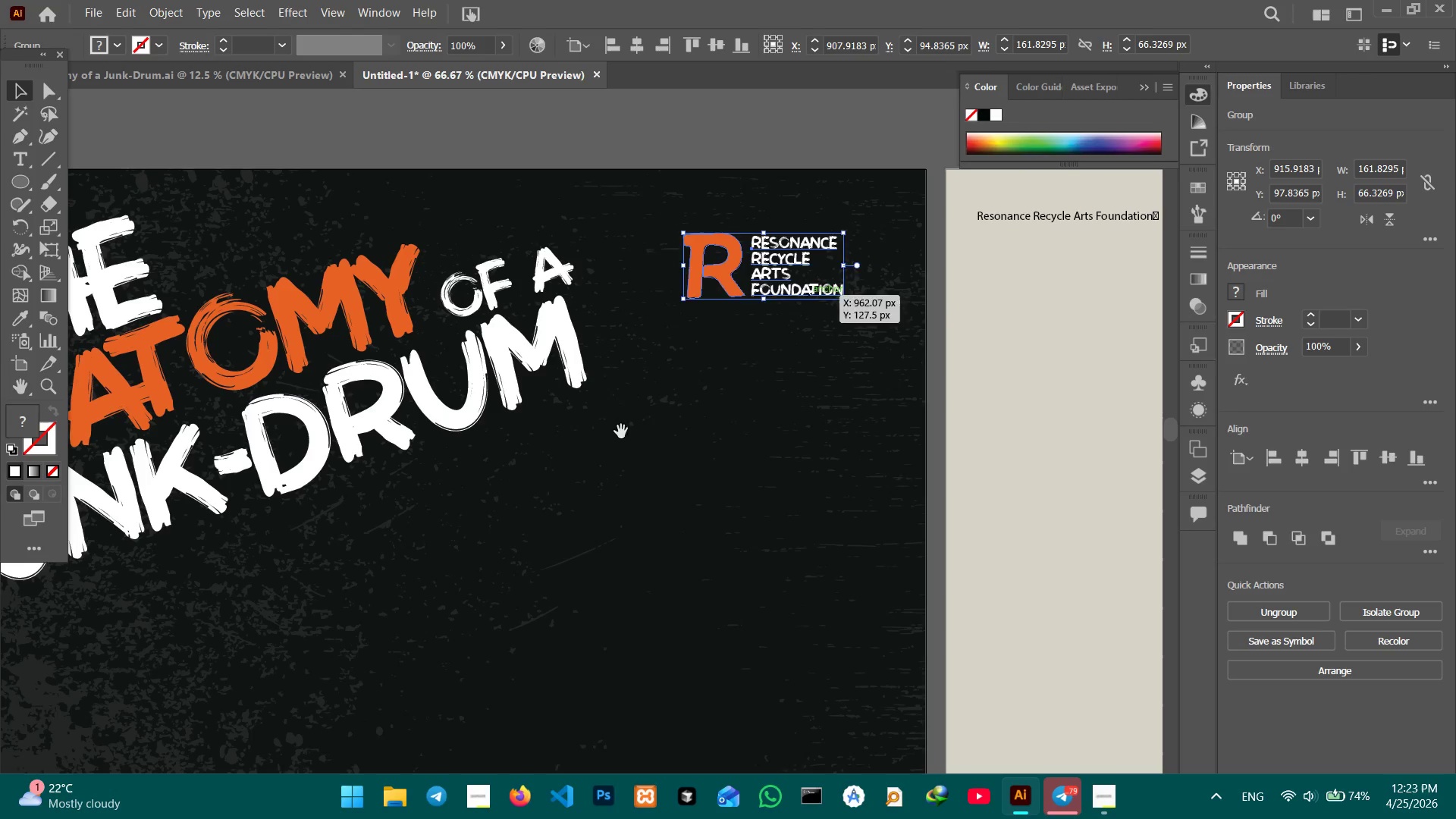 
hold_key(key=Space, duration=1.52)
 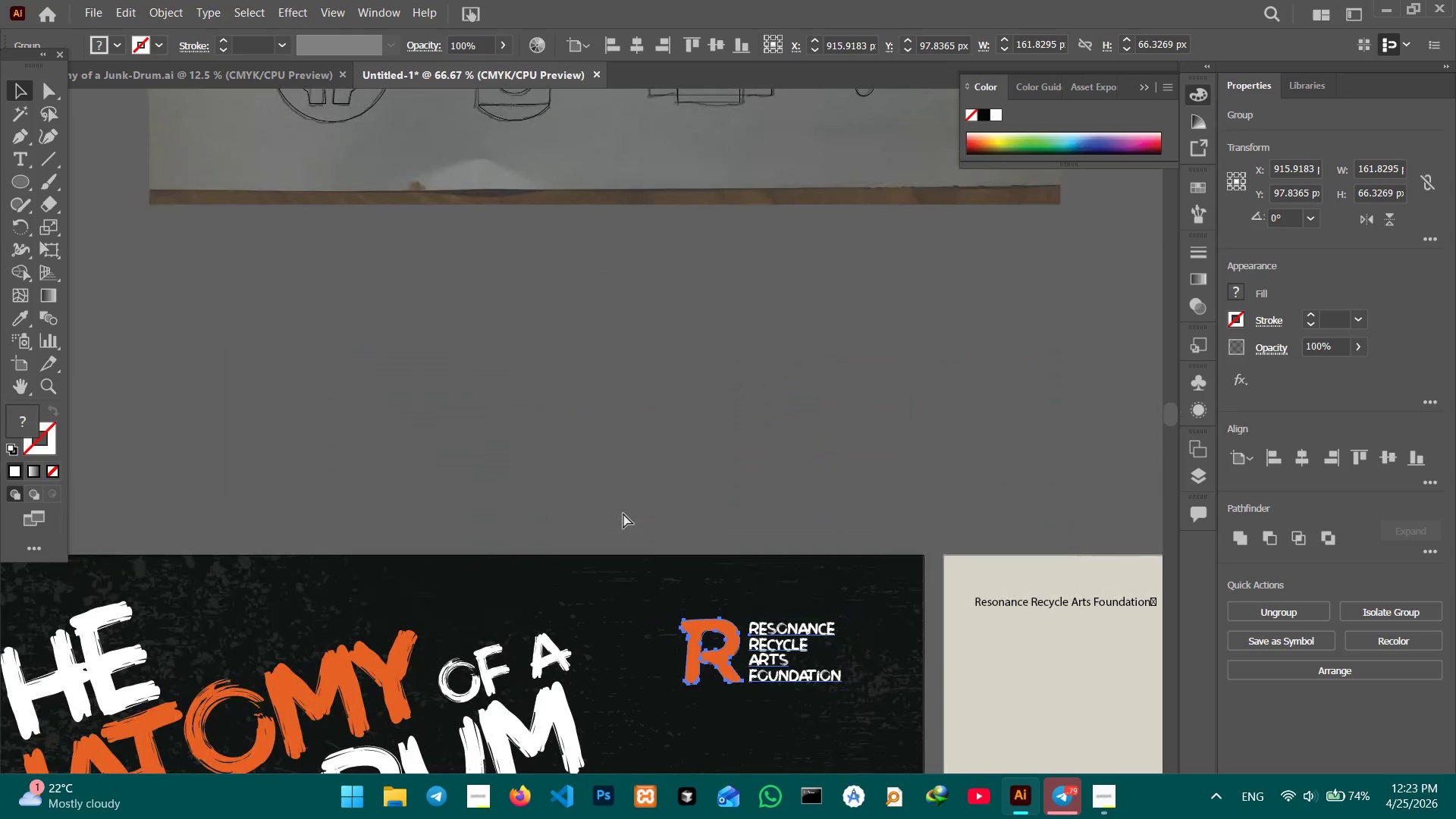 
left_click_drag(start_coordinate=[603, 434], to_coordinate=[585, 576])
 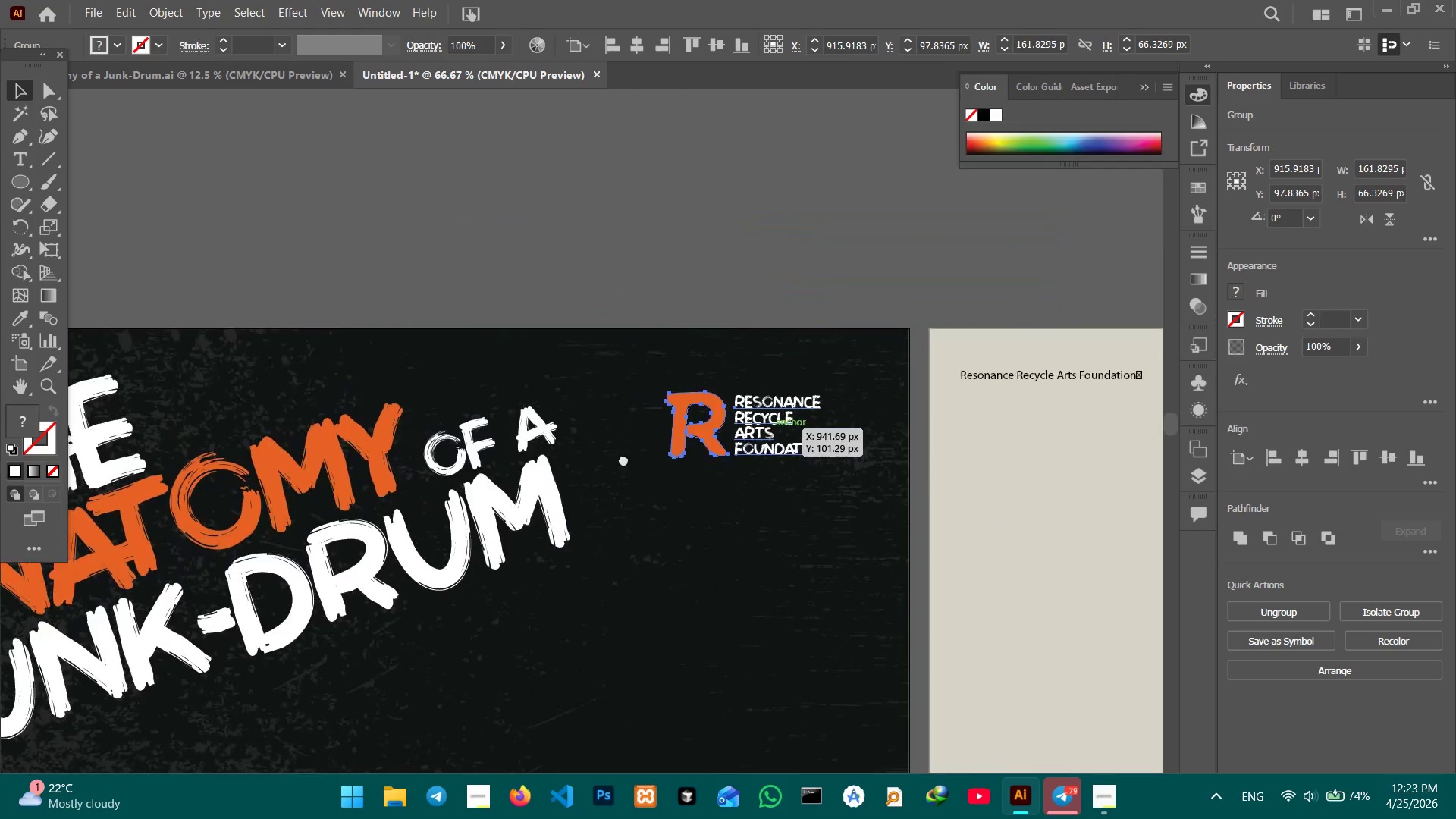 
left_click_drag(start_coordinate=[611, 287], to_coordinate=[626, 532])
 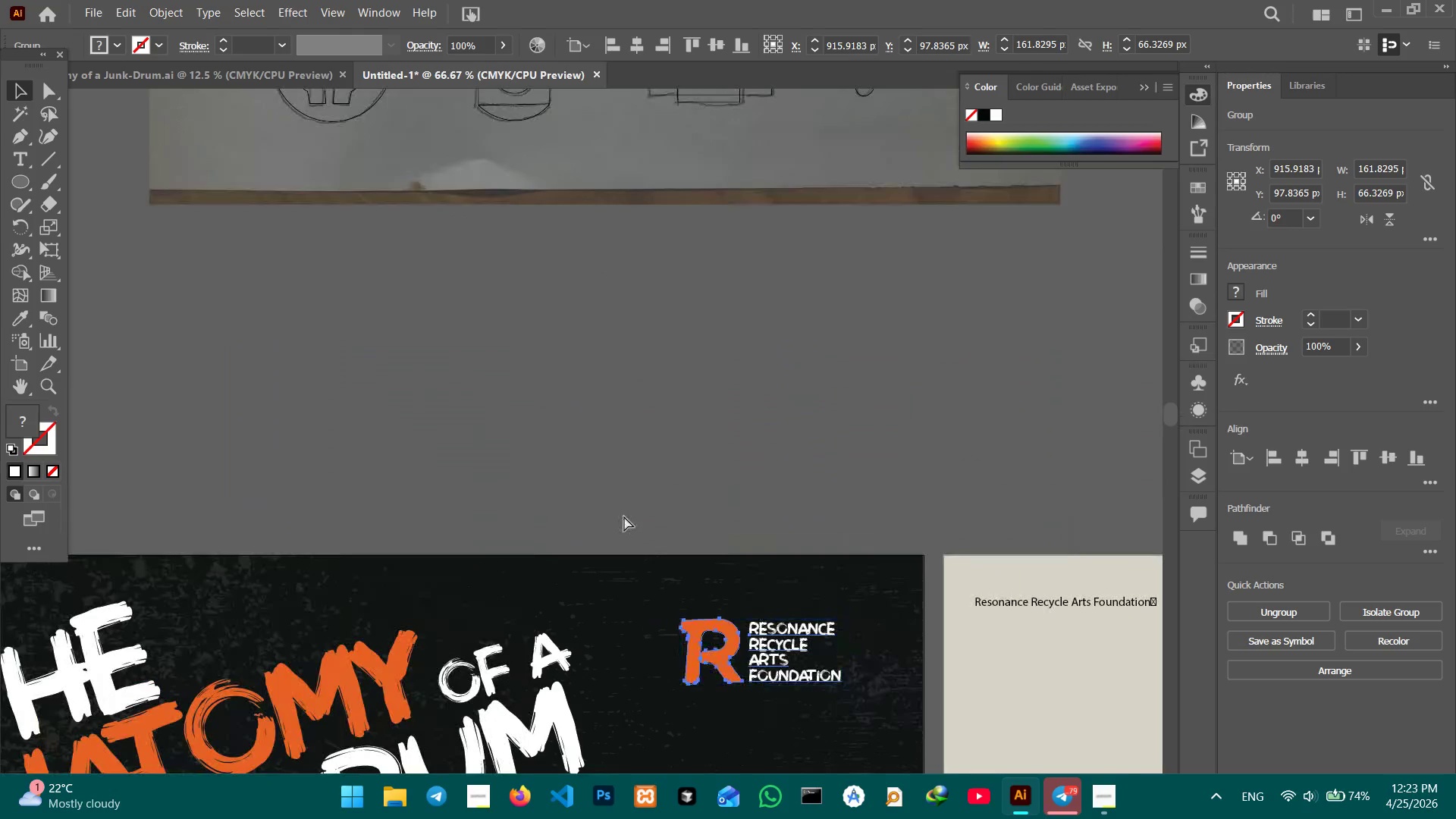 
key(Control+V)
 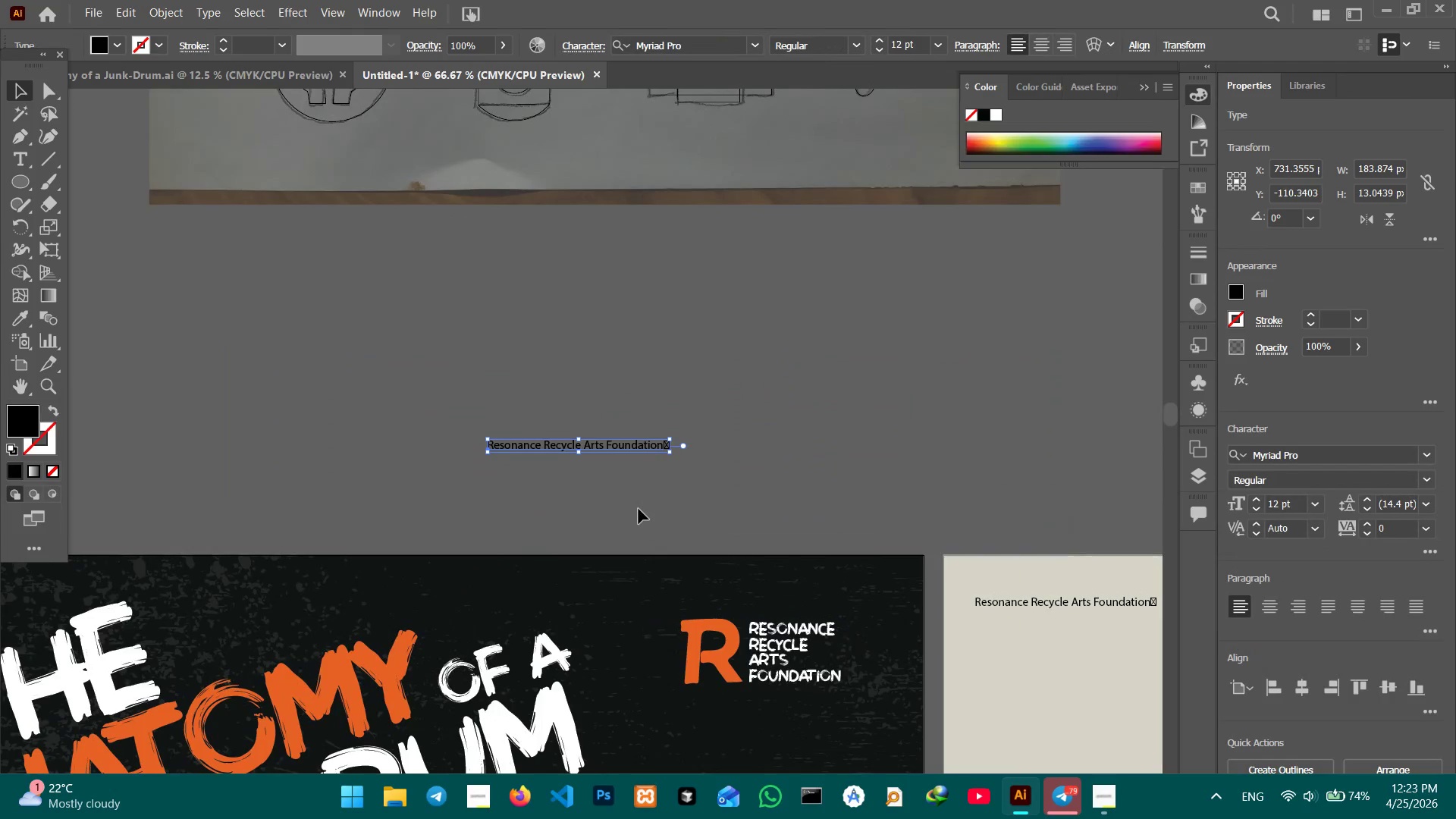 
key(Backspace)
 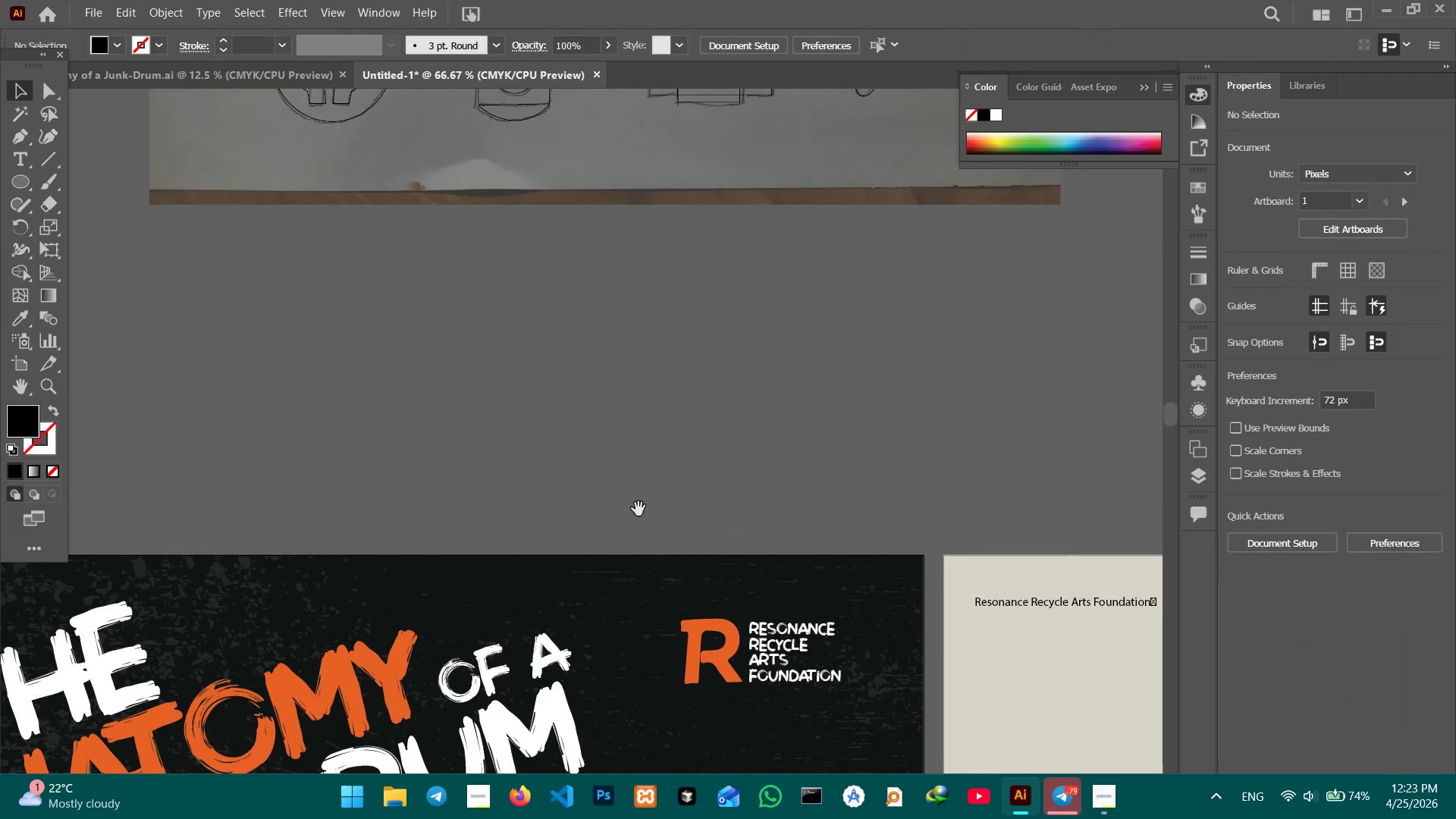 
hold_key(key=Space, duration=1.36)
 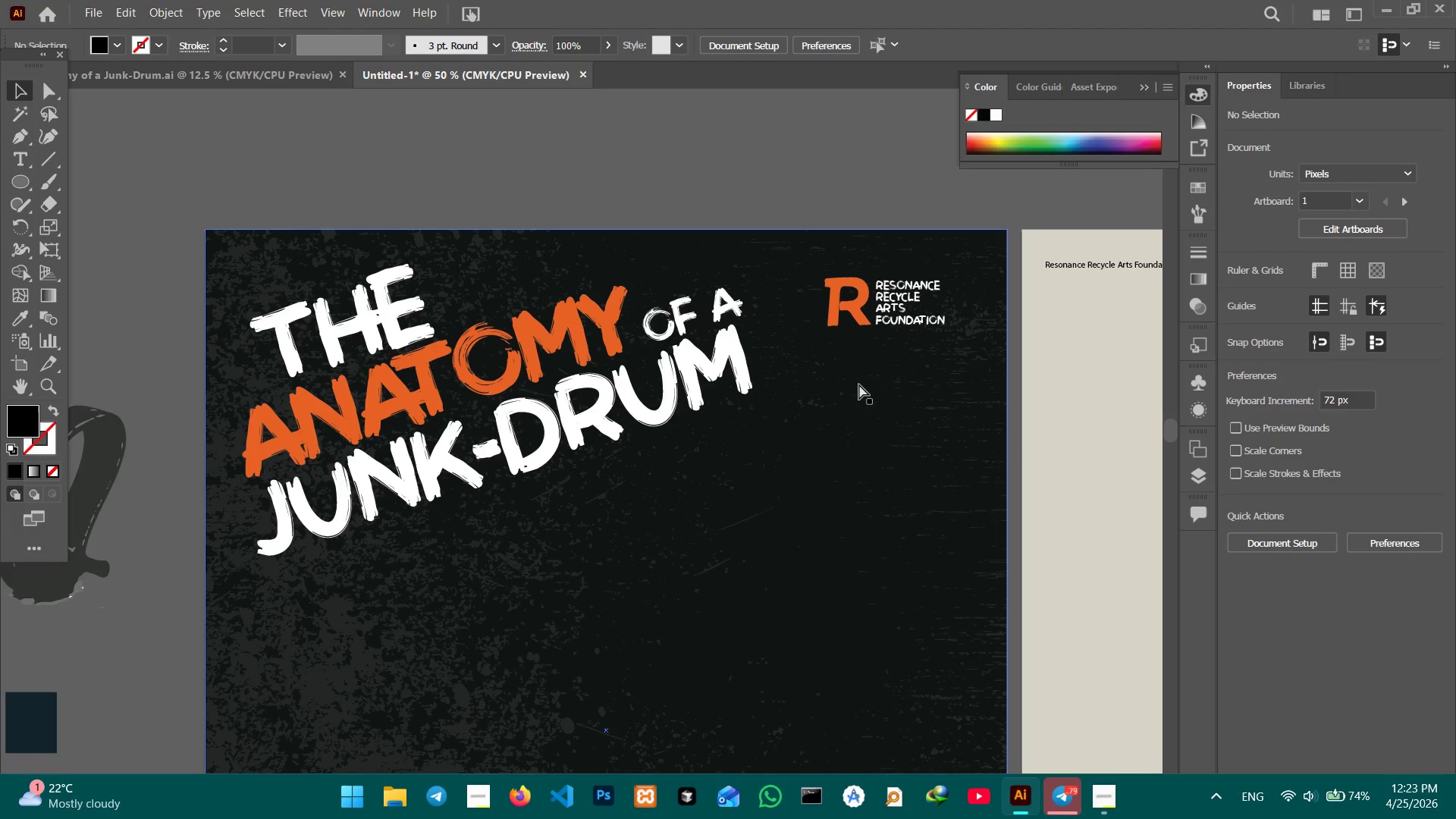 
left_click_drag(start_coordinate=[638, 625], to_coordinate=[685, 213])
 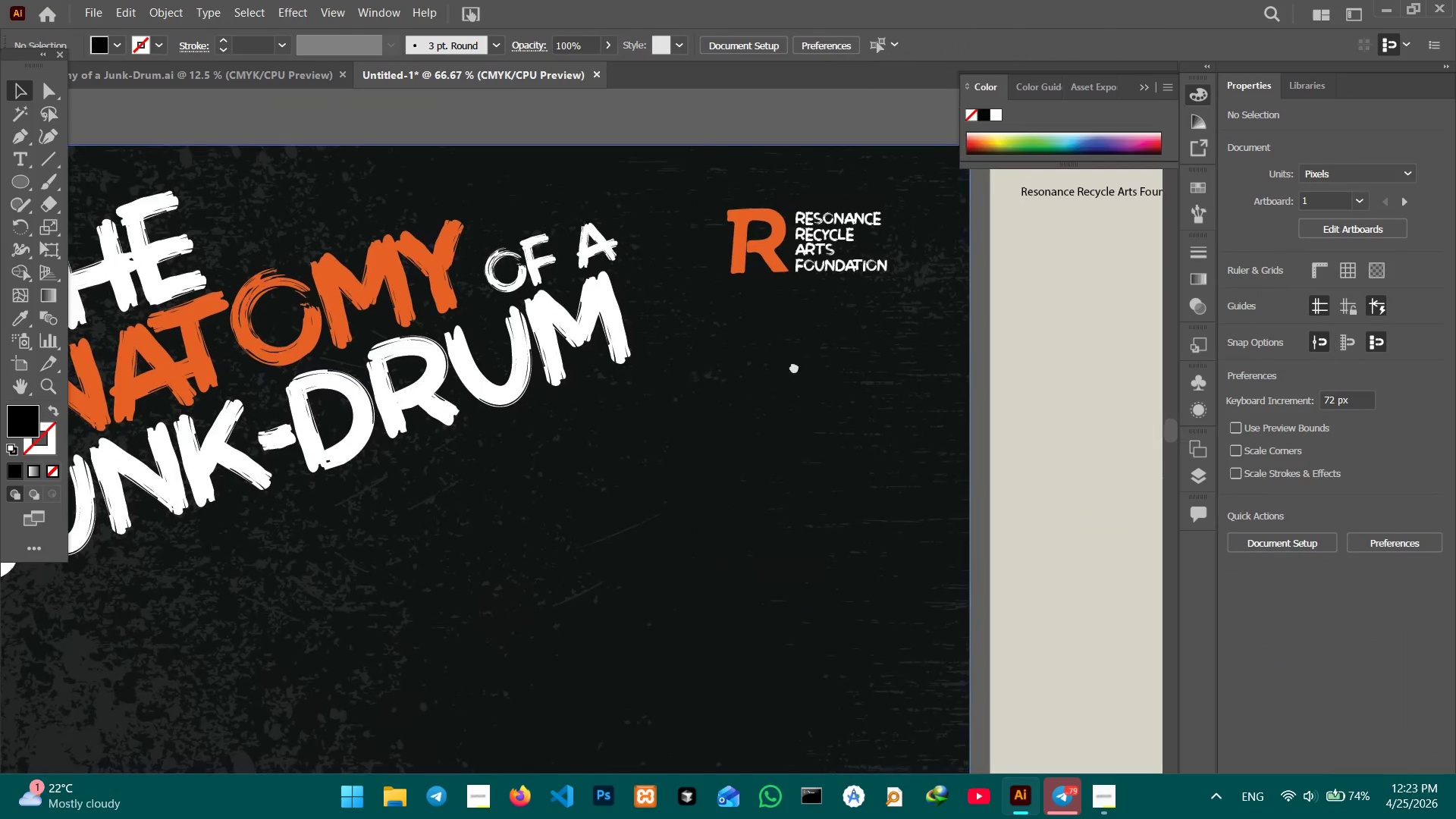 
left_click_drag(start_coordinate=[681, 390], to_coordinate=[859, 397])
 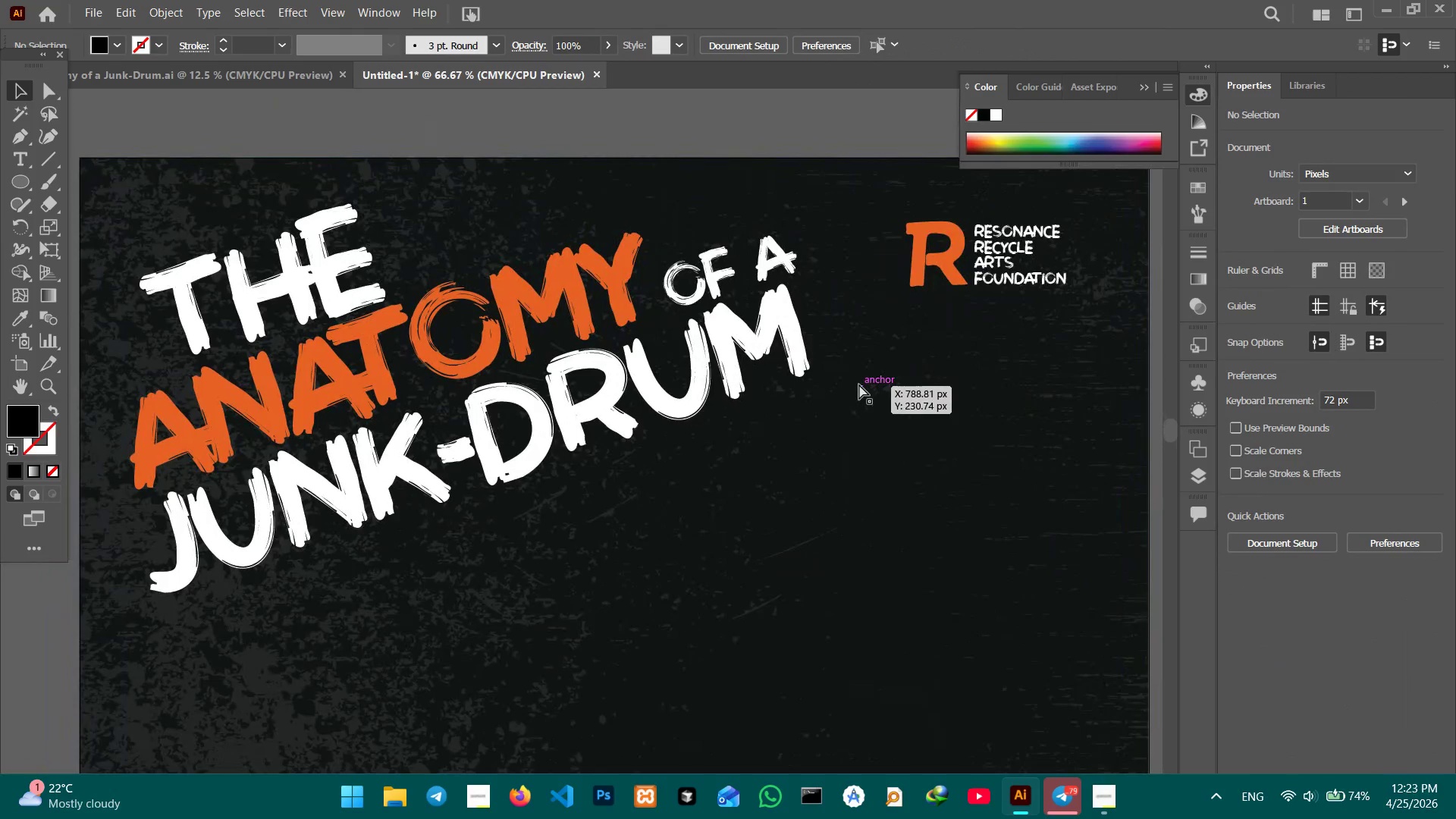 
key(Control+Minus)
 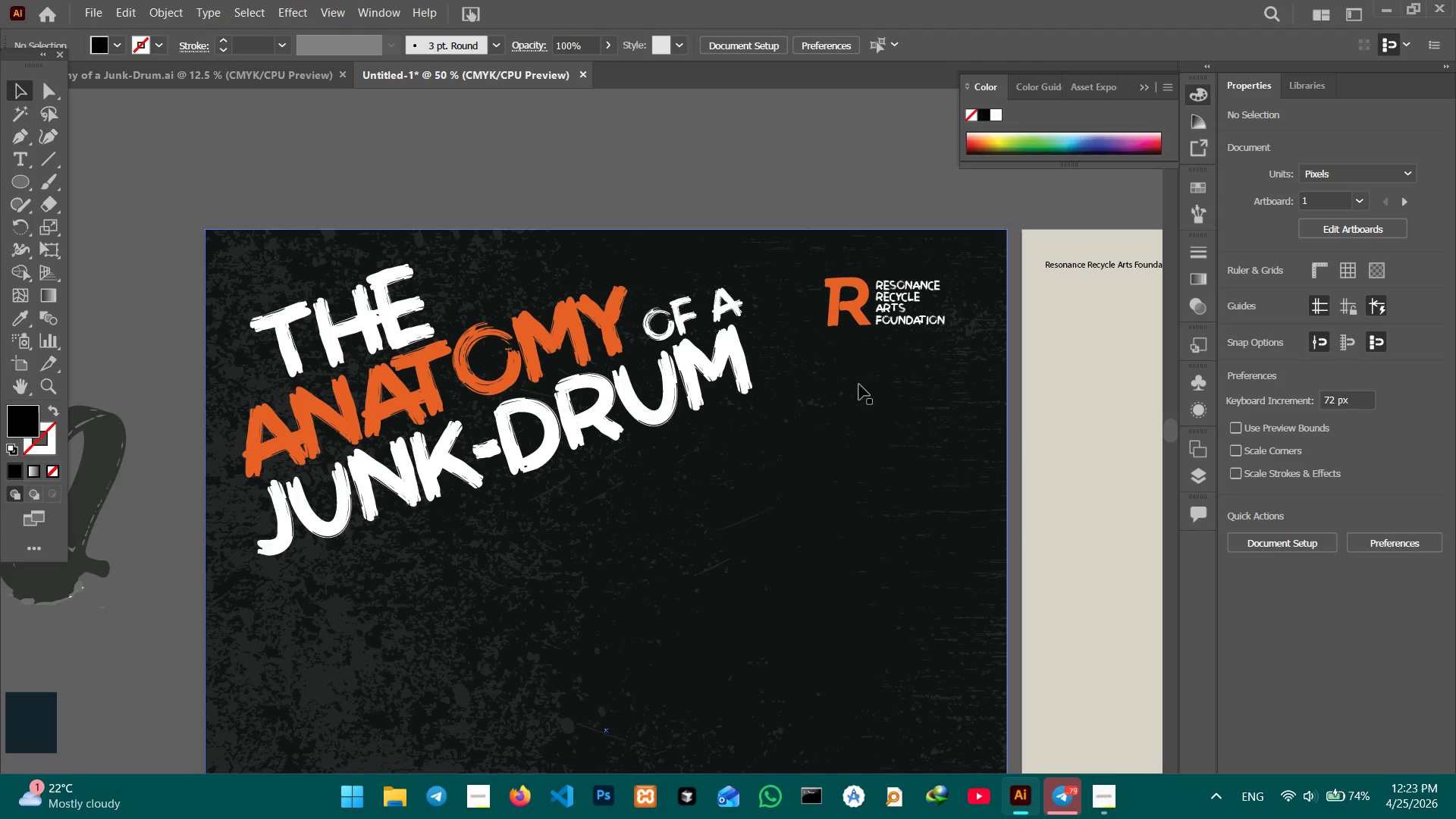 
key(Control+Minus)
 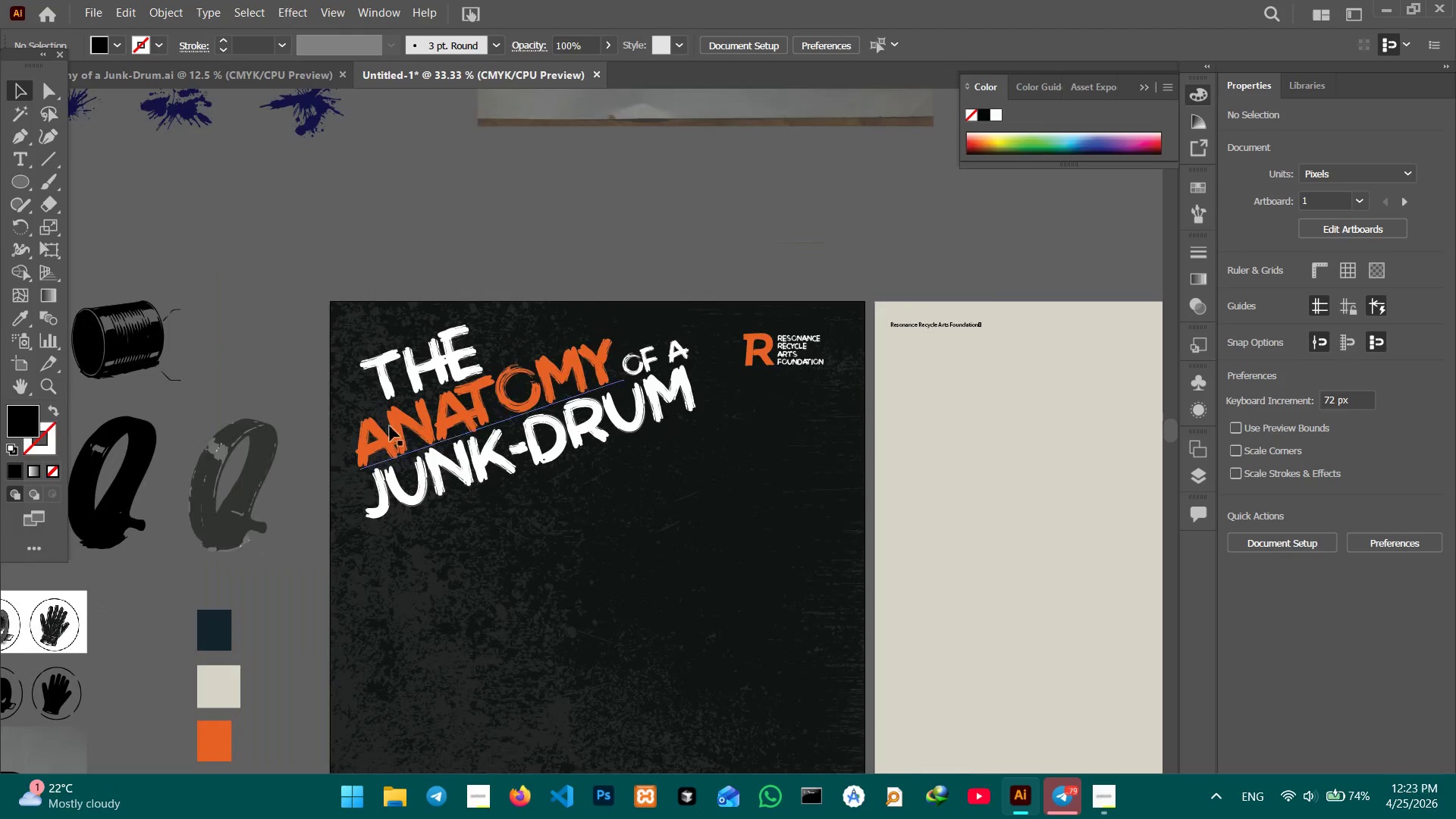 
hold_key(key=Space, duration=1.5)
 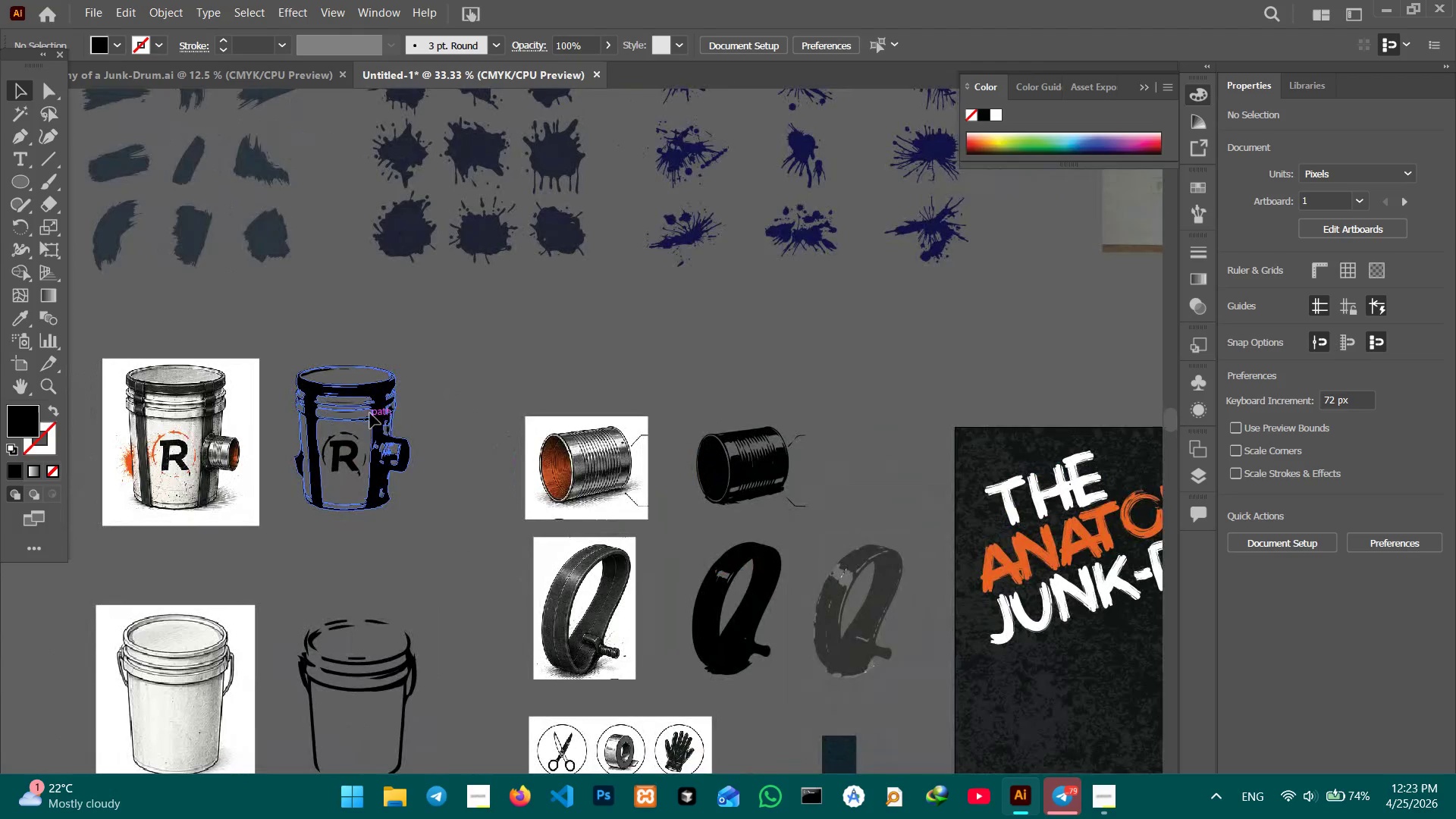 
left_click_drag(start_coordinate=[289, 349], to_coordinate=[662, 449])
 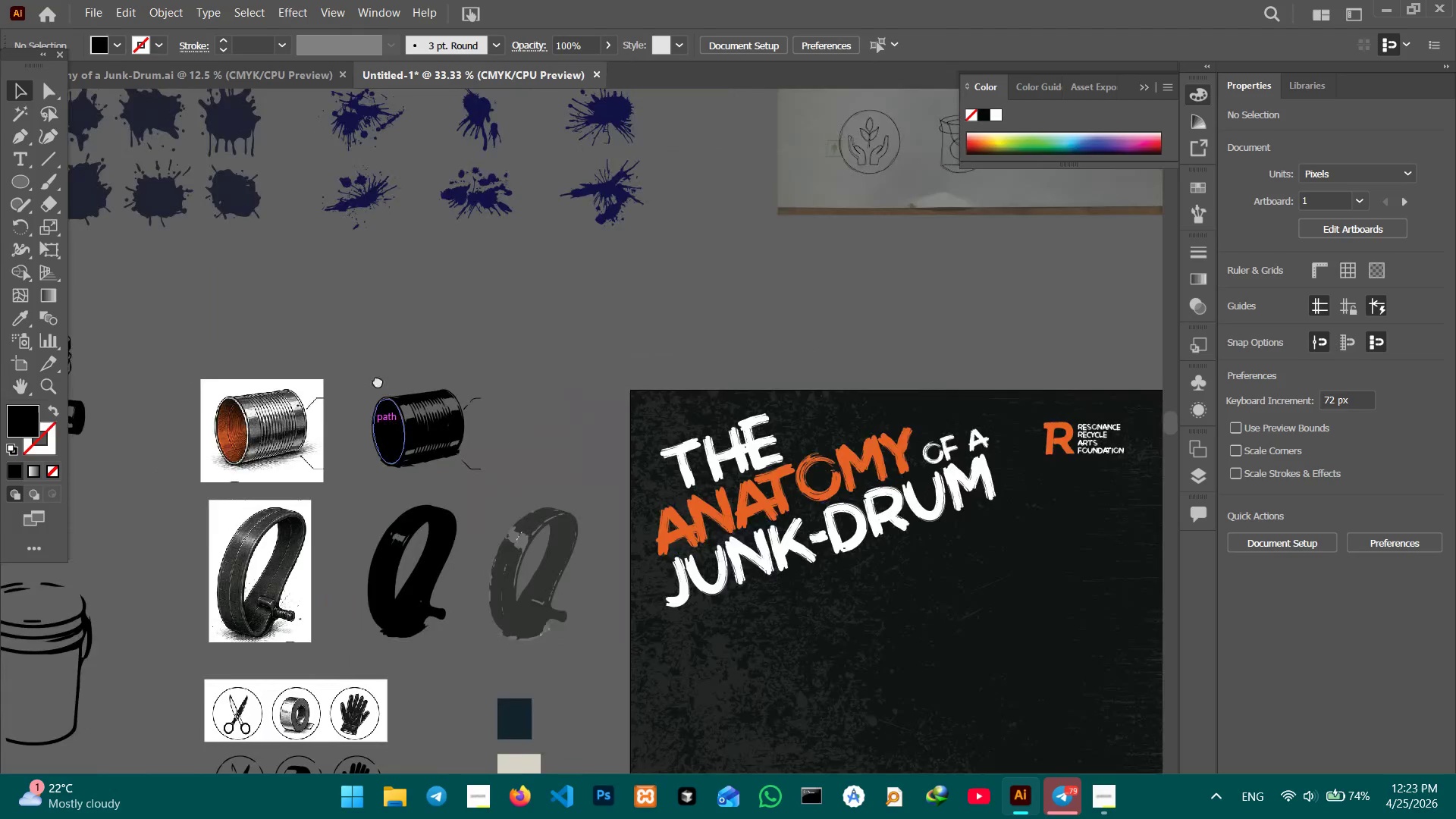 
left_click_drag(start_coordinate=[328, 340], to_coordinate=[653, 377])
 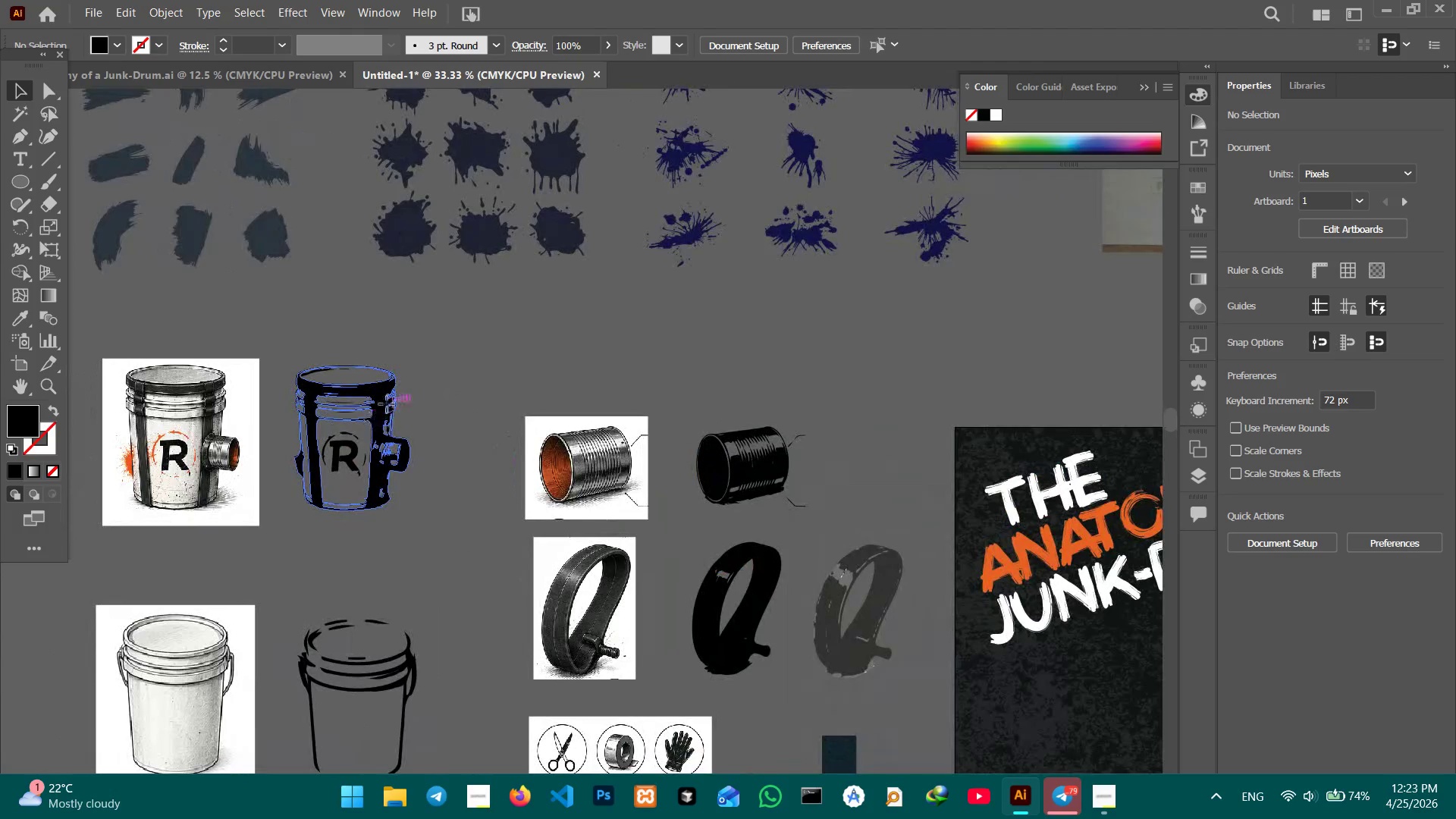 
key(Space)
 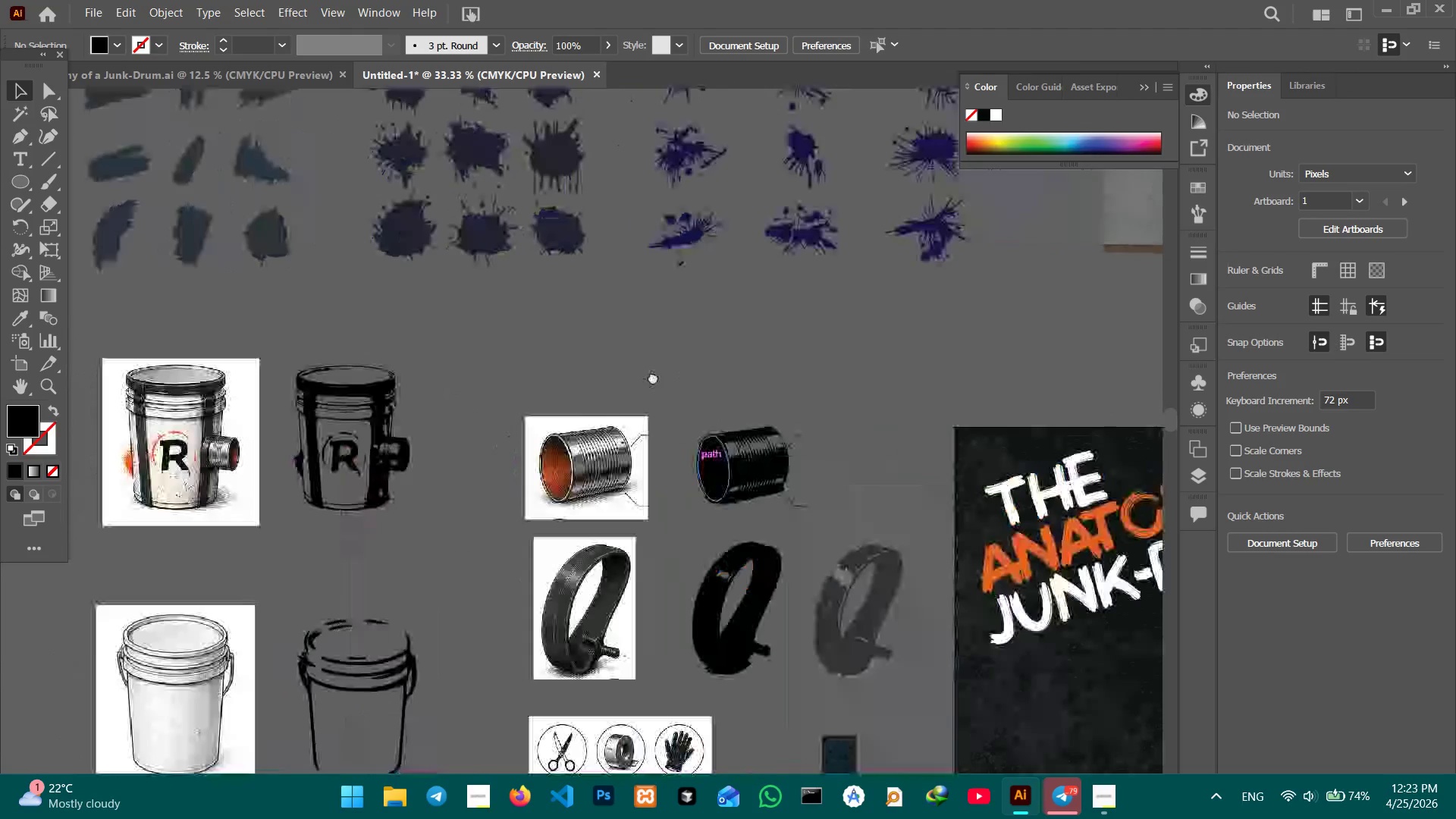 
key(Space)
 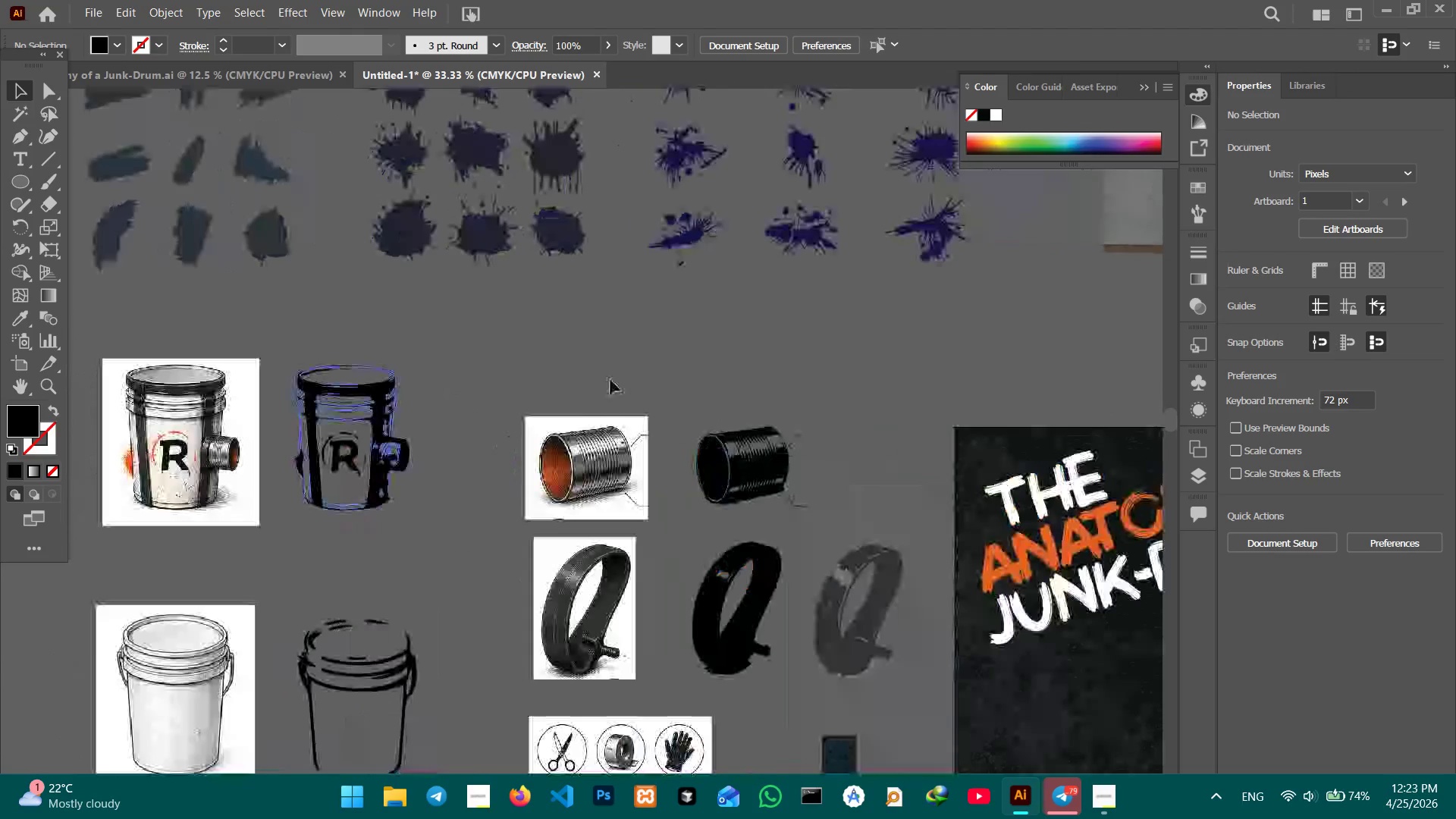 
key(Space)
 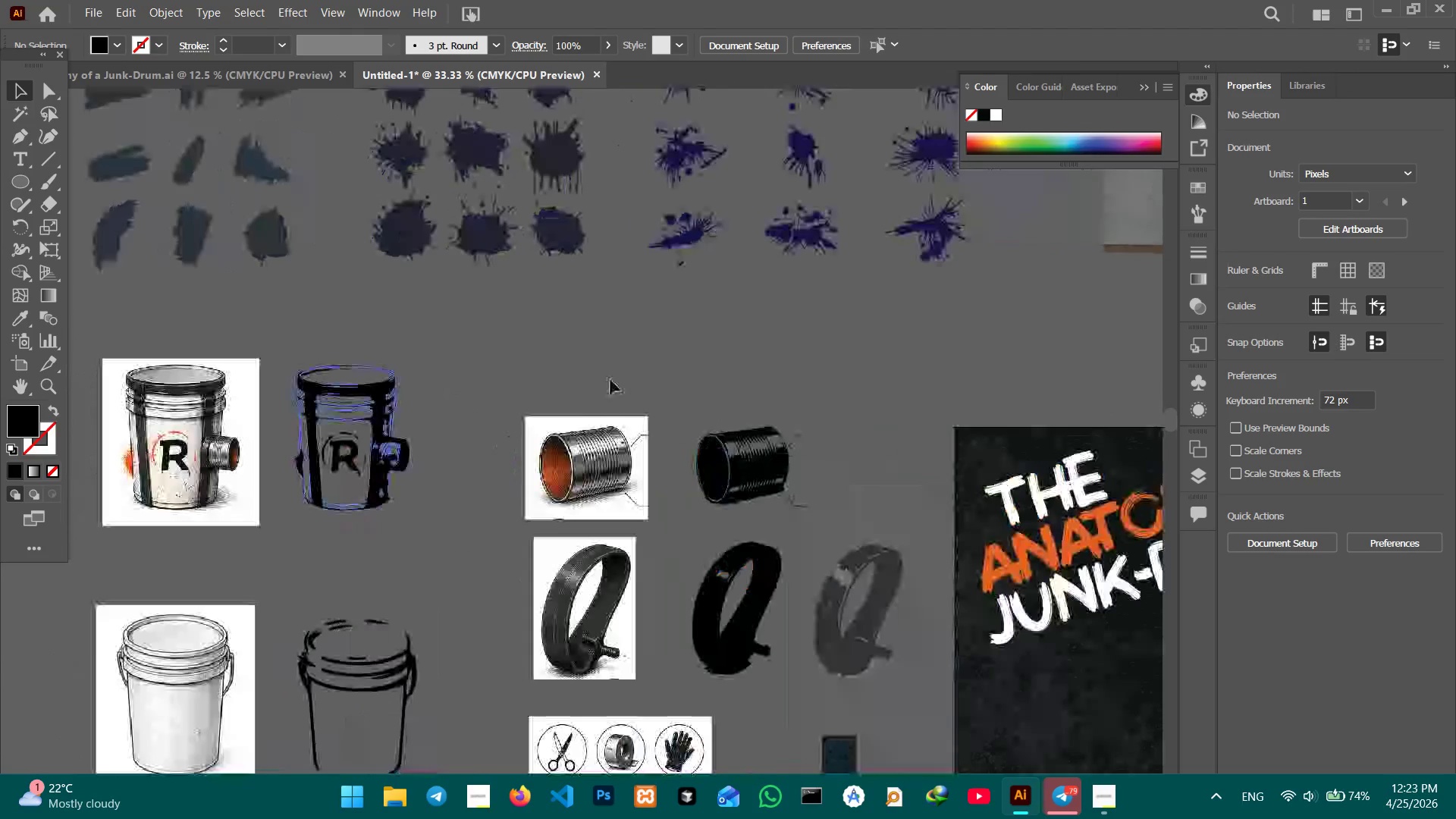 
key(Space)
 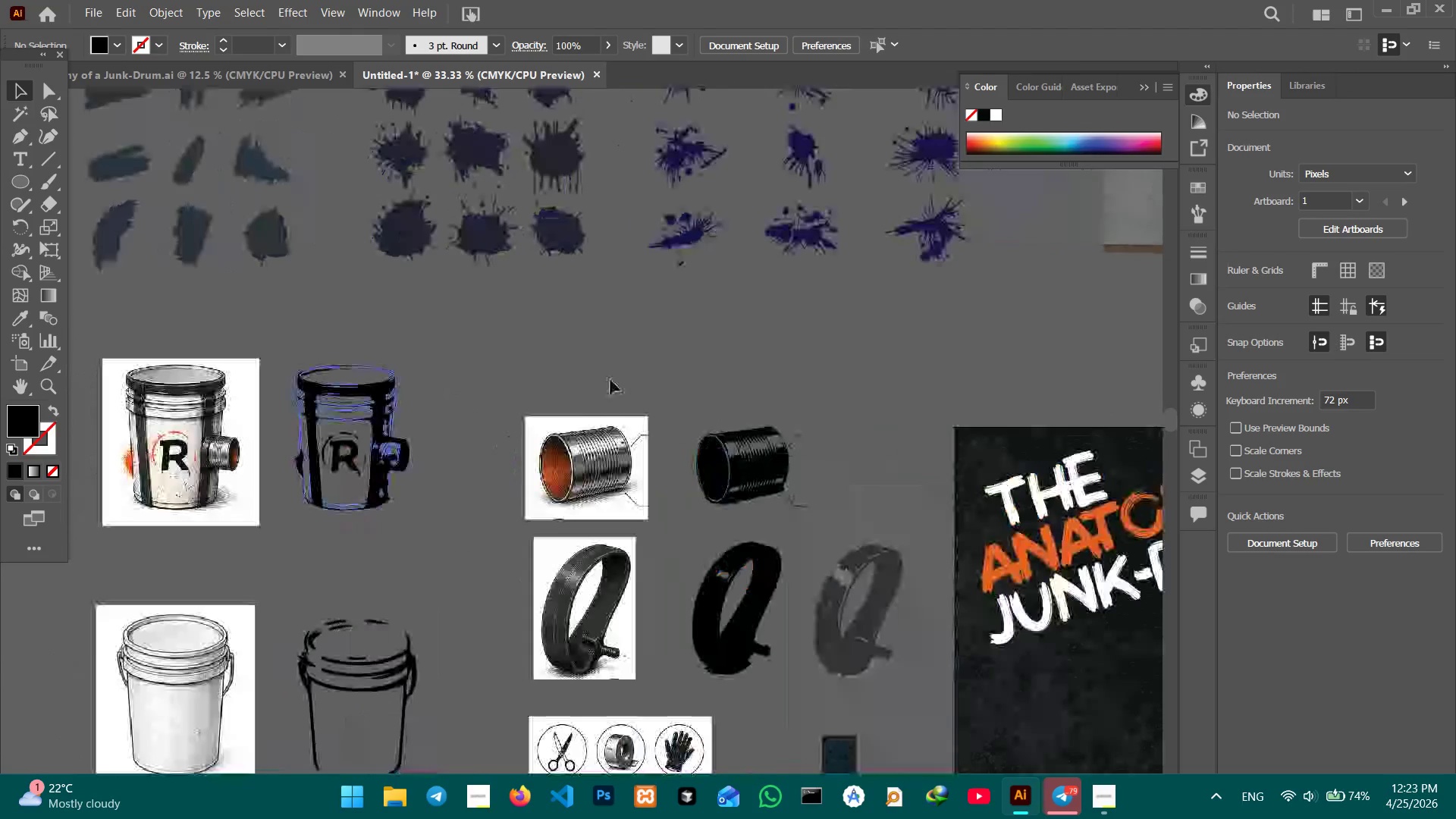 
key(Space)
 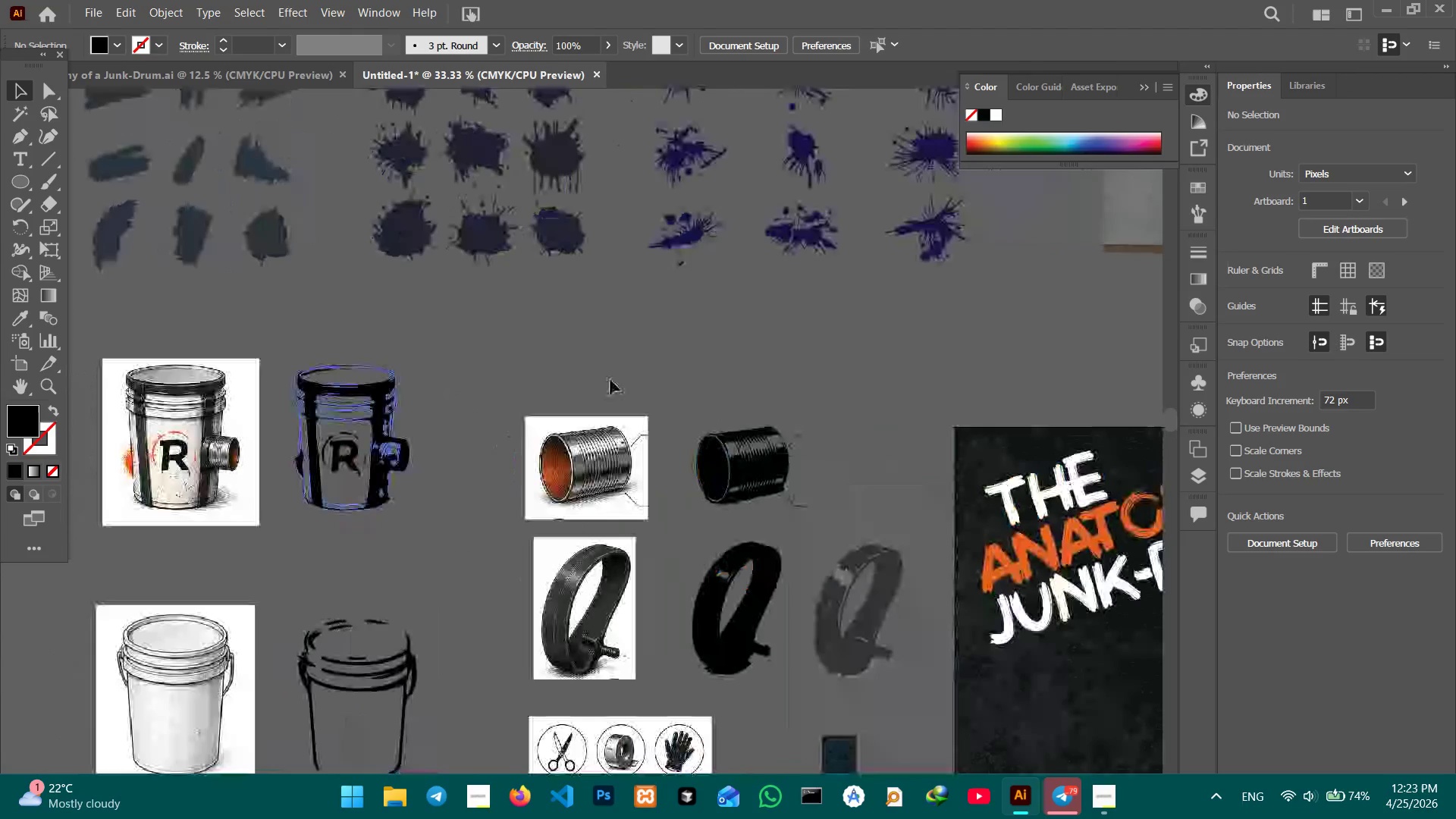 
key(Space)
 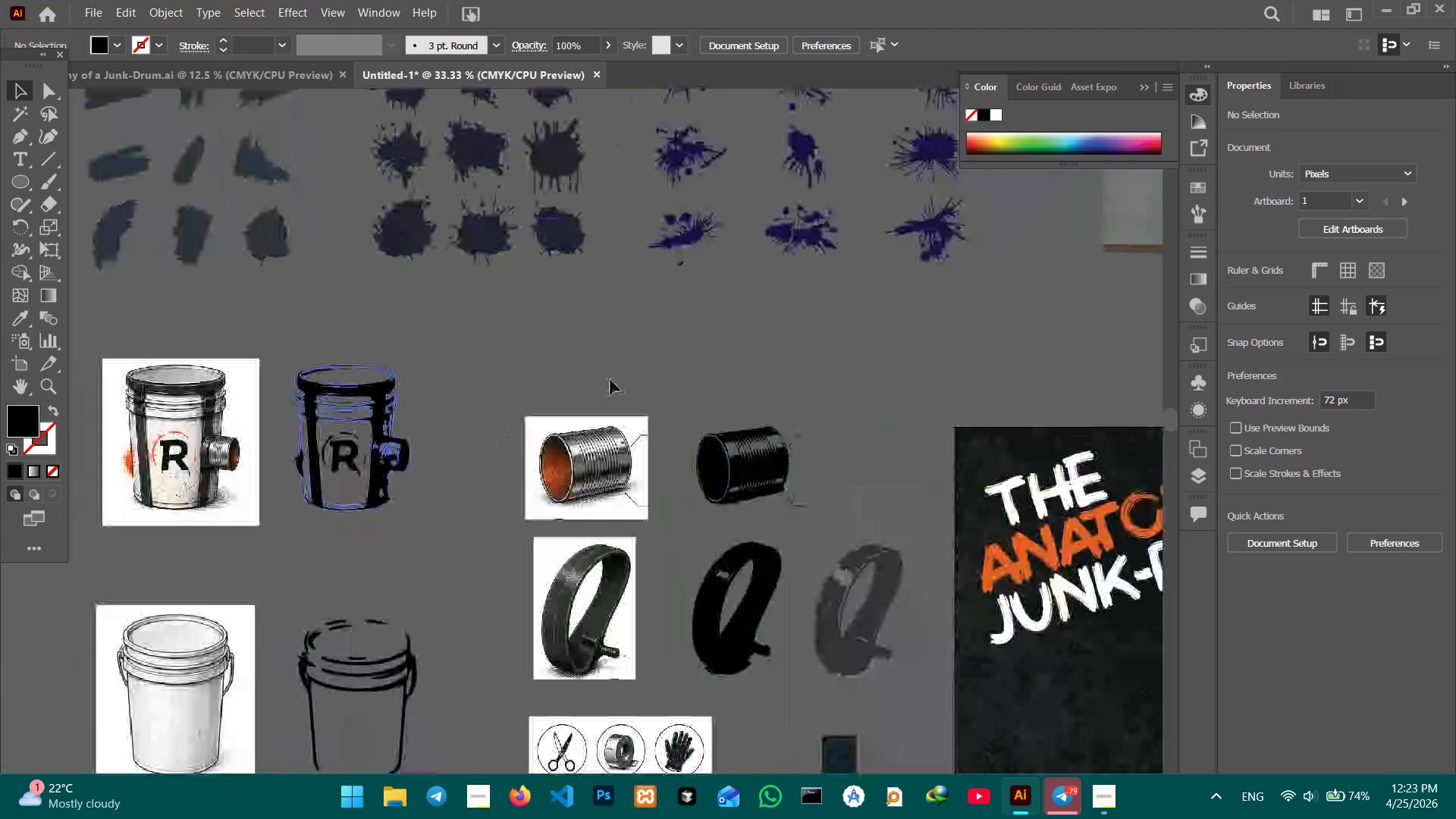 
key(Space)
 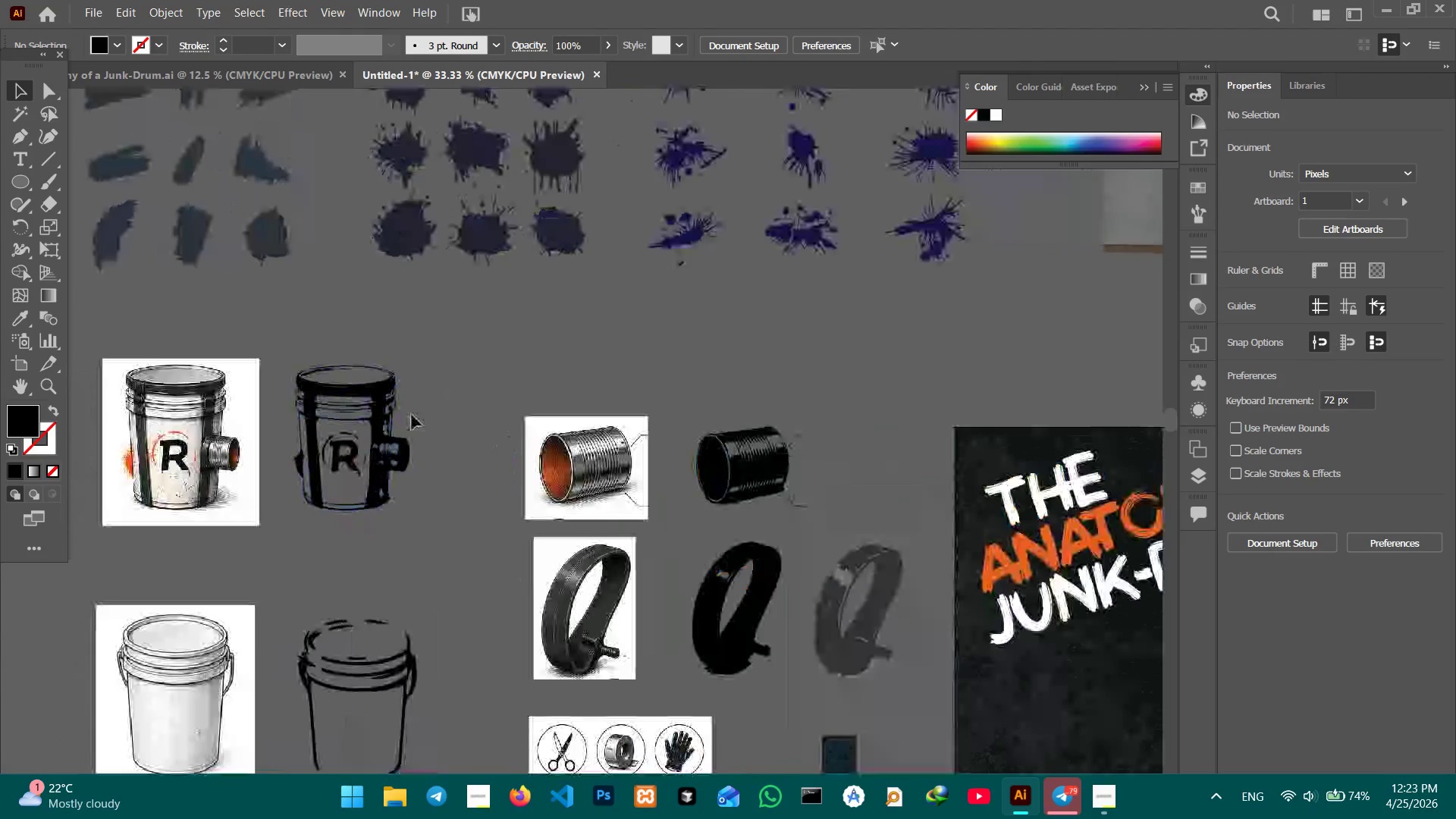 
key(Space)
 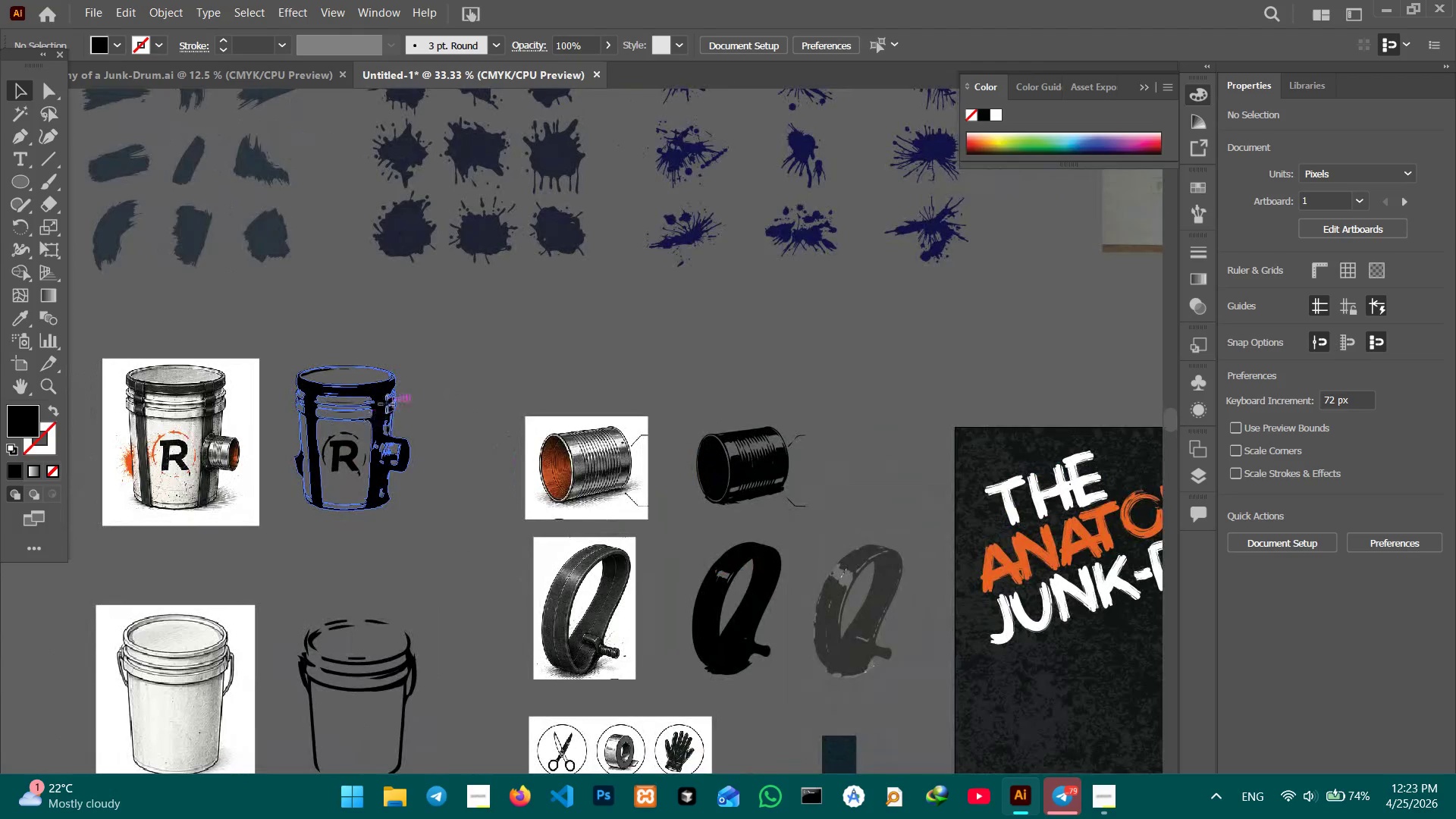 
left_click([387, 404])
 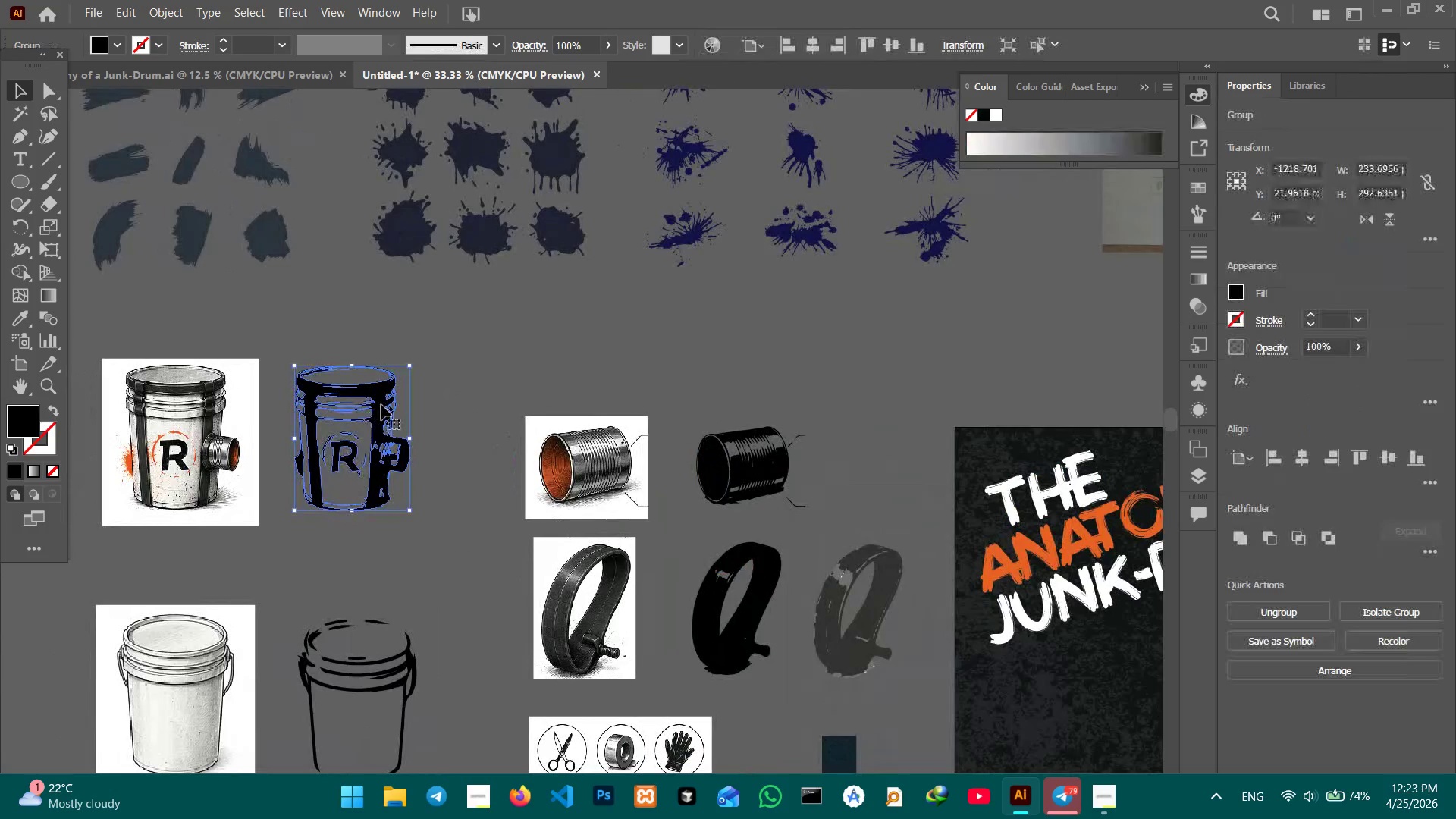 
key(Control+C)
 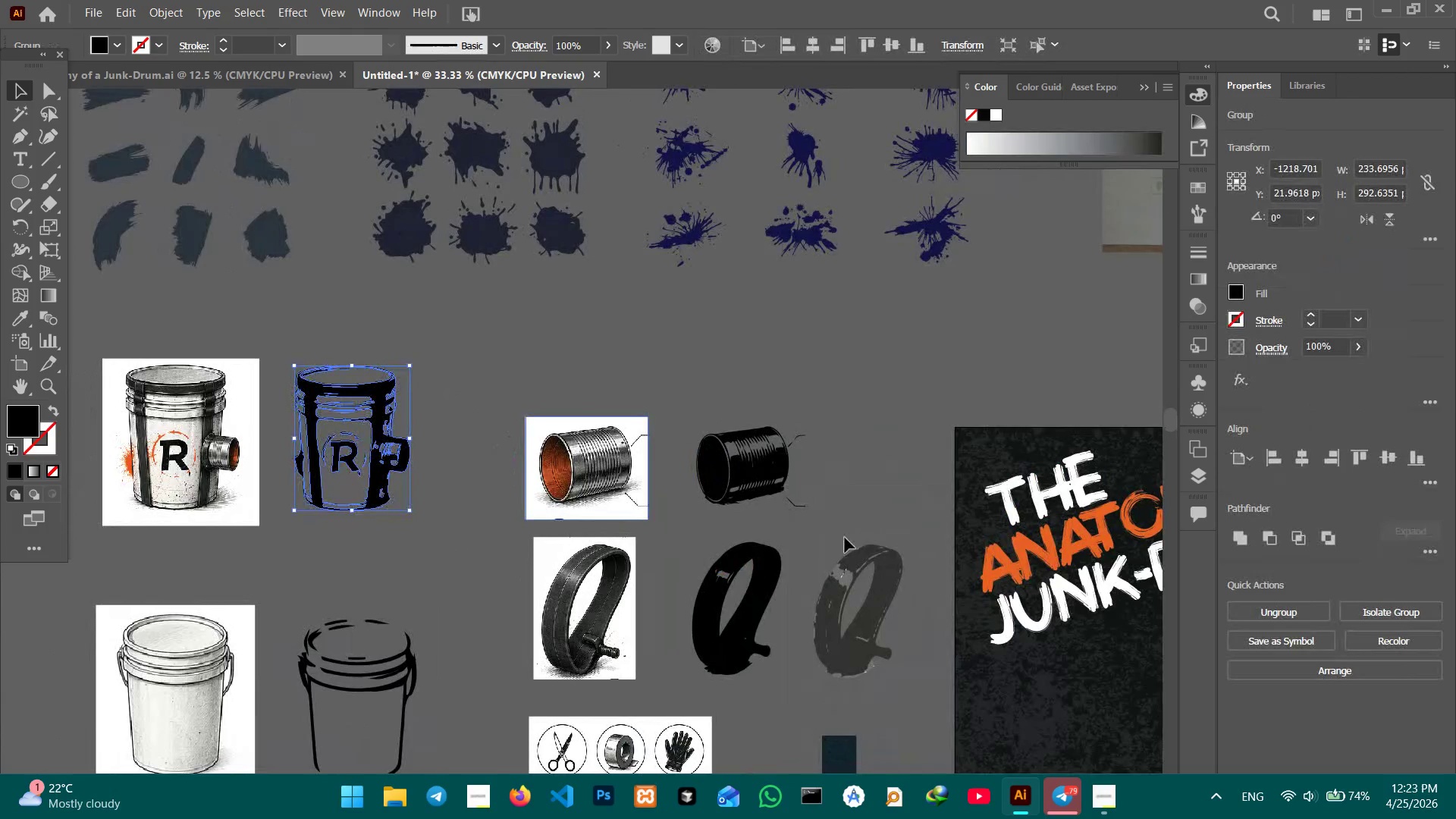 
hold_key(key=Space, duration=1.5)
 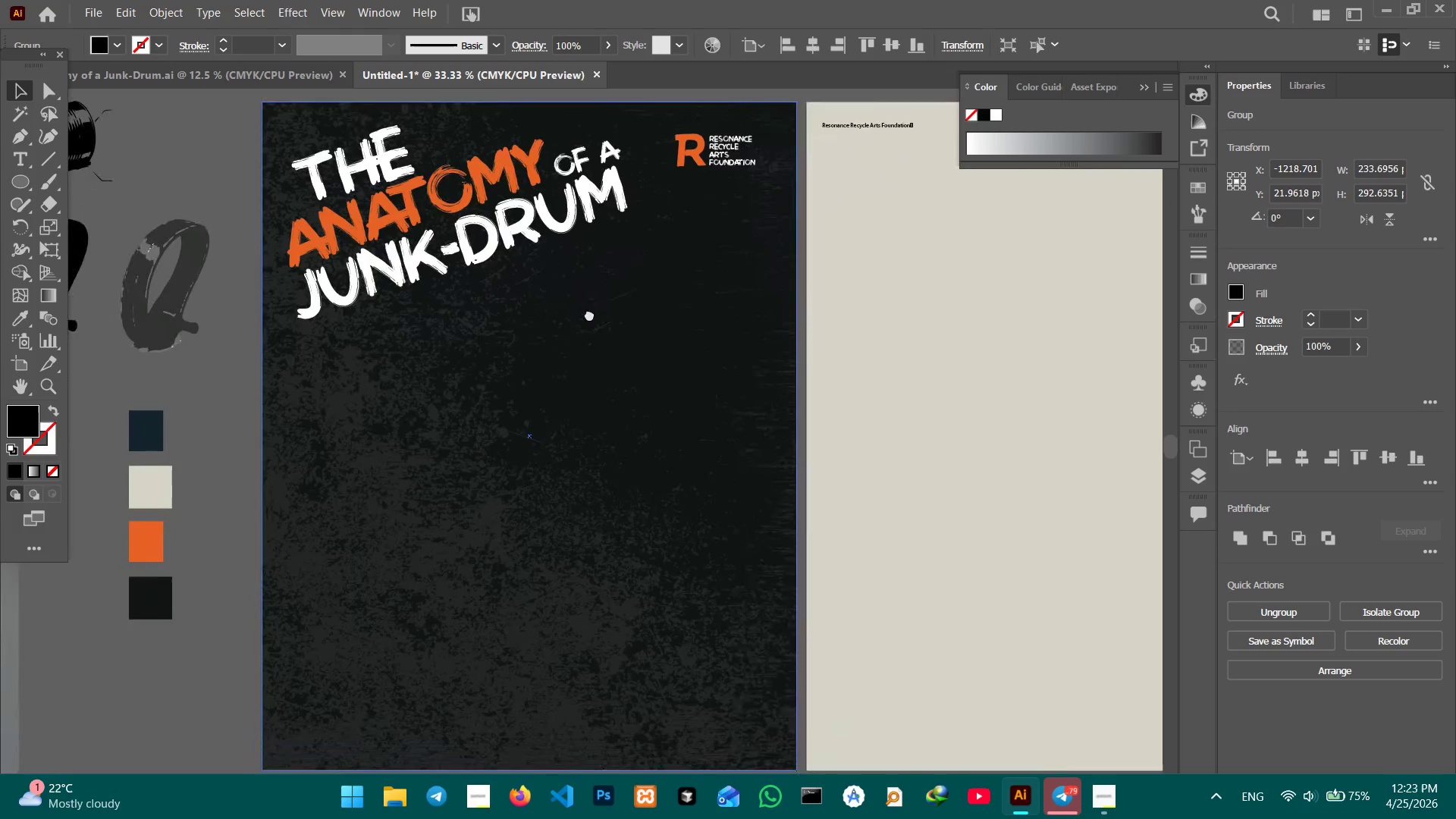 
left_click_drag(start_coordinate=[893, 548], to_coordinate=[494, 378])
 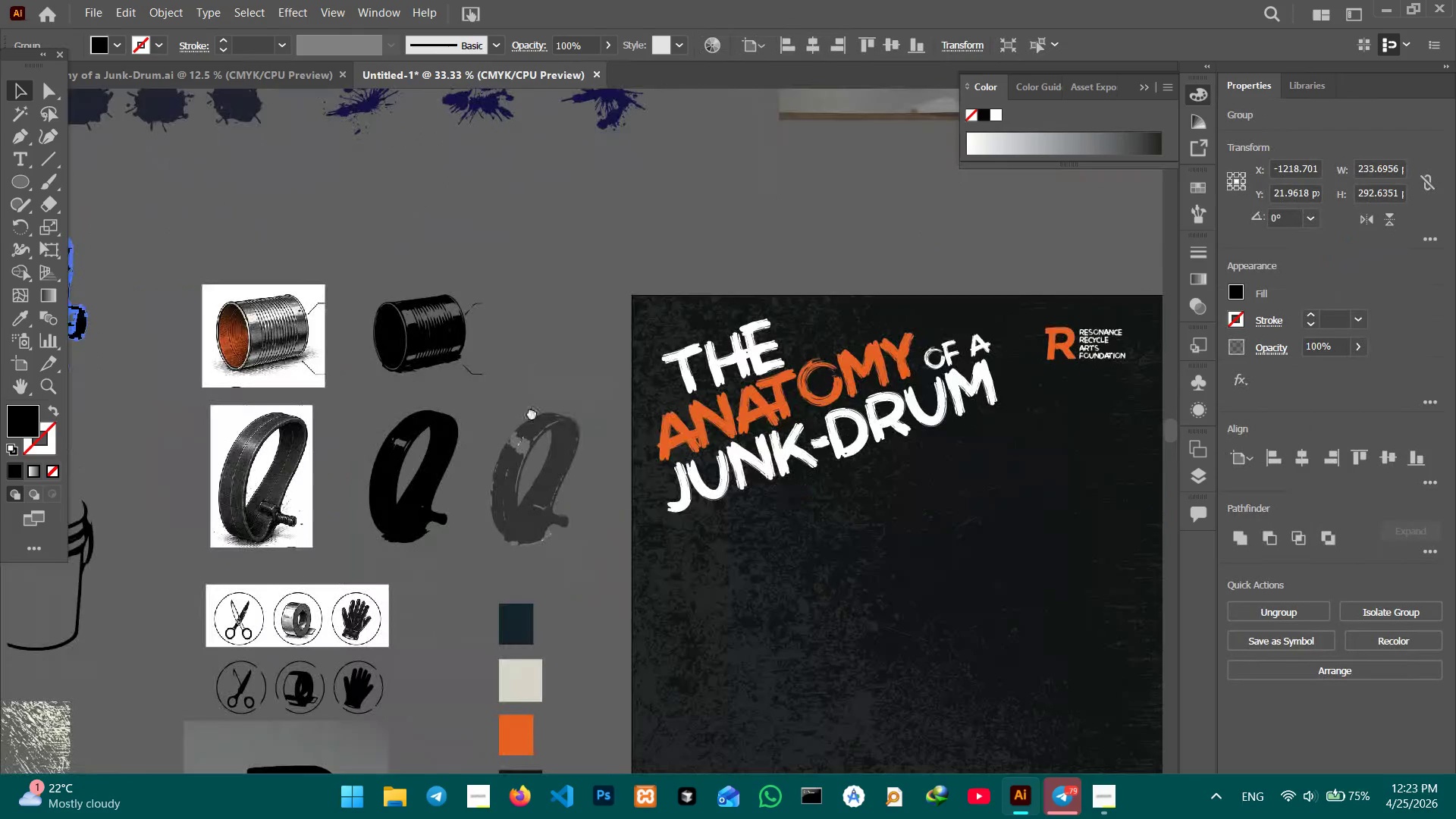 
left_click_drag(start_coordinate=[802, 489], to_coordinate=[427, 372])
 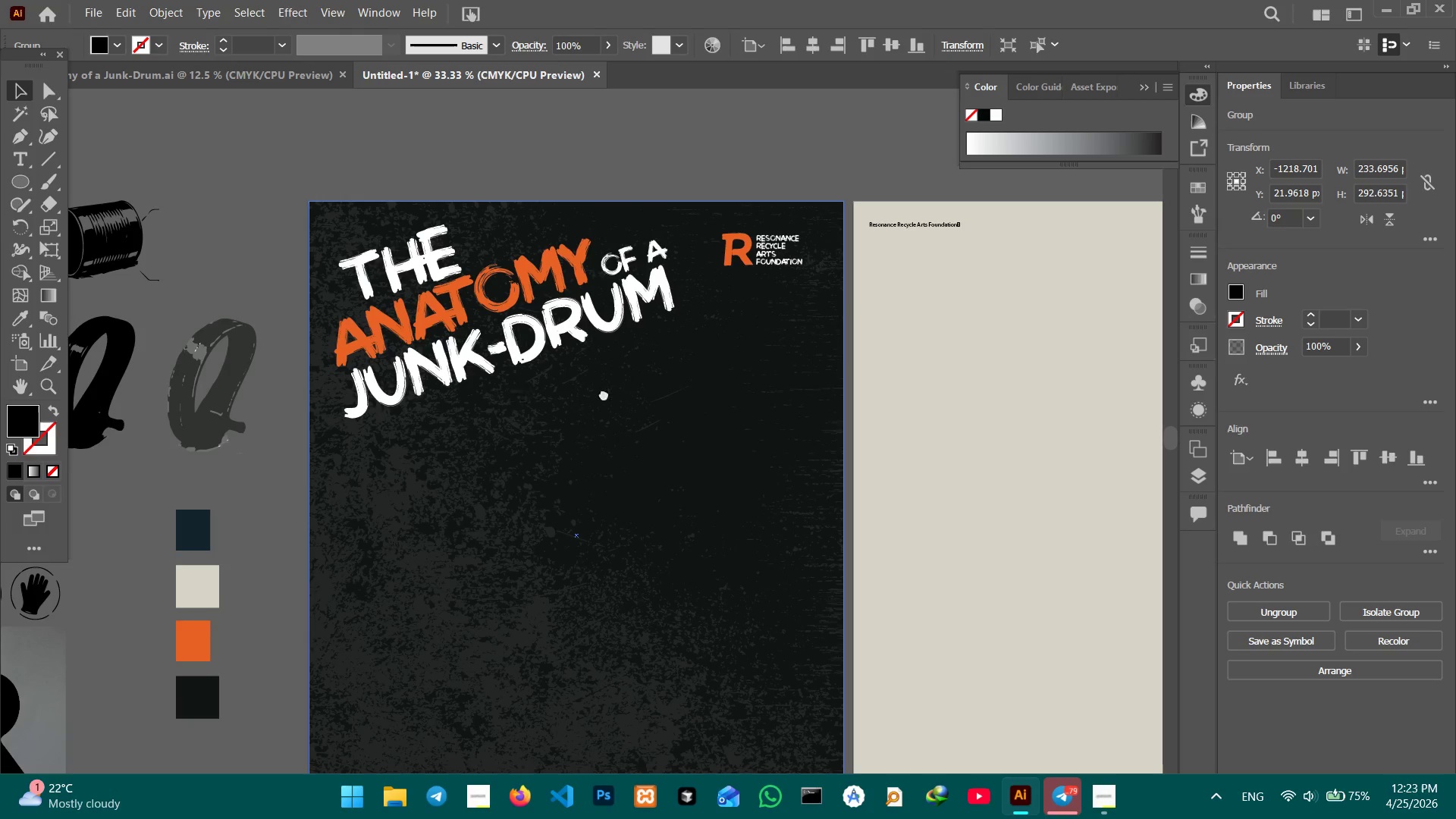 
left_click_drag(start_coordinate=[634, 417], to_coordinate=[595, 287])
 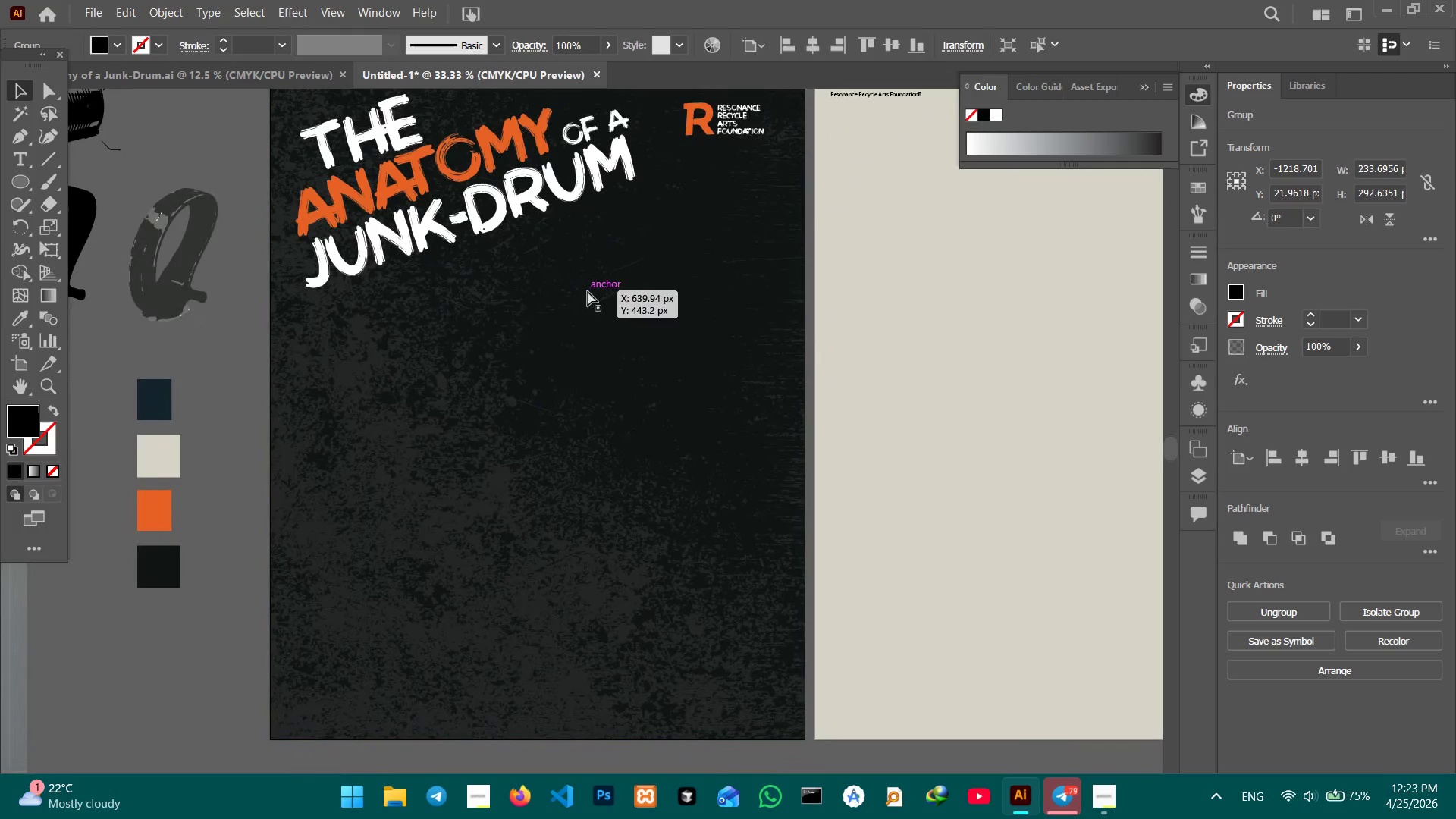 
hold_key(key=Space, duration=1.5)
 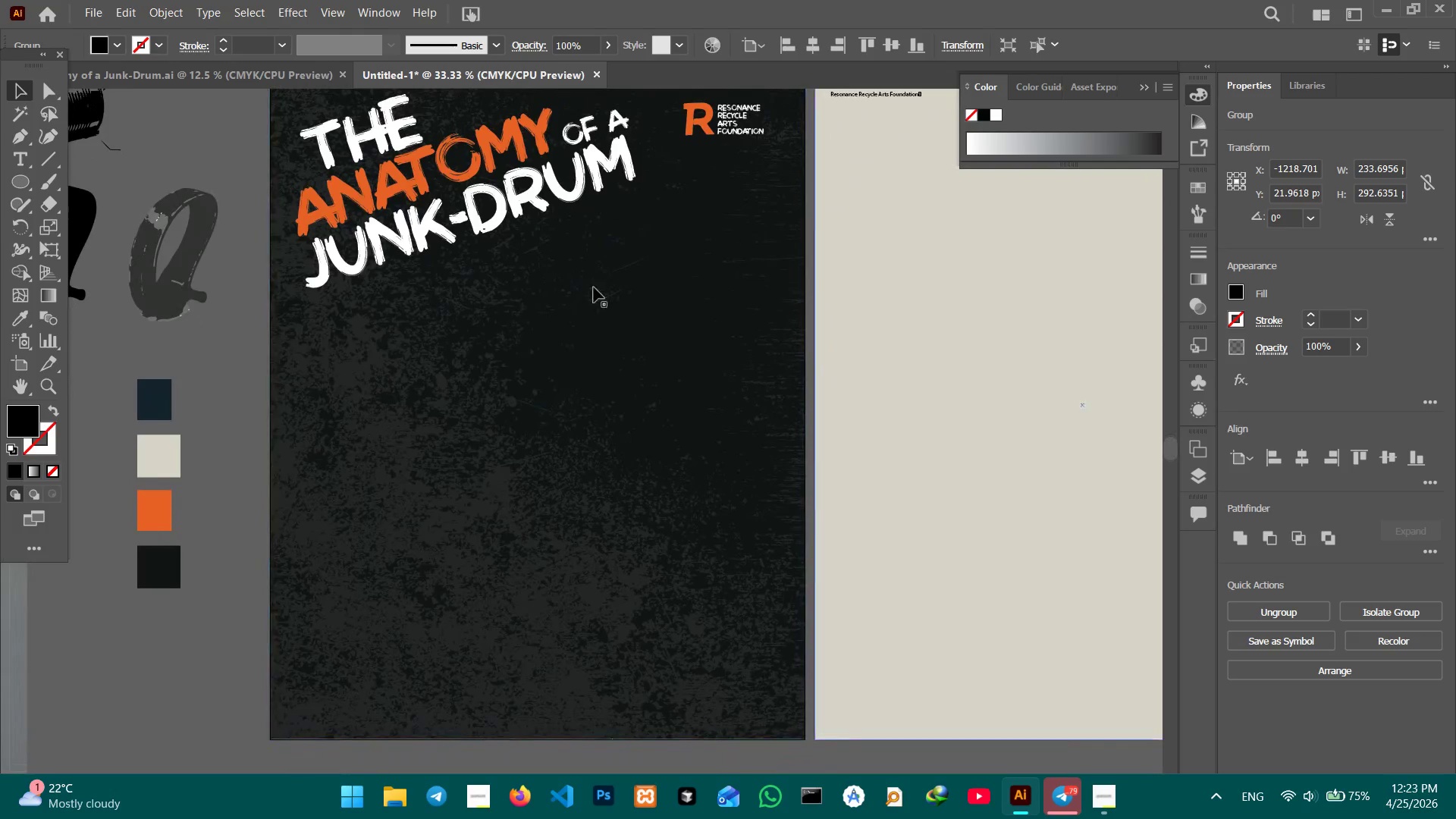 
hold_key(key=Space, duration=0.56)
 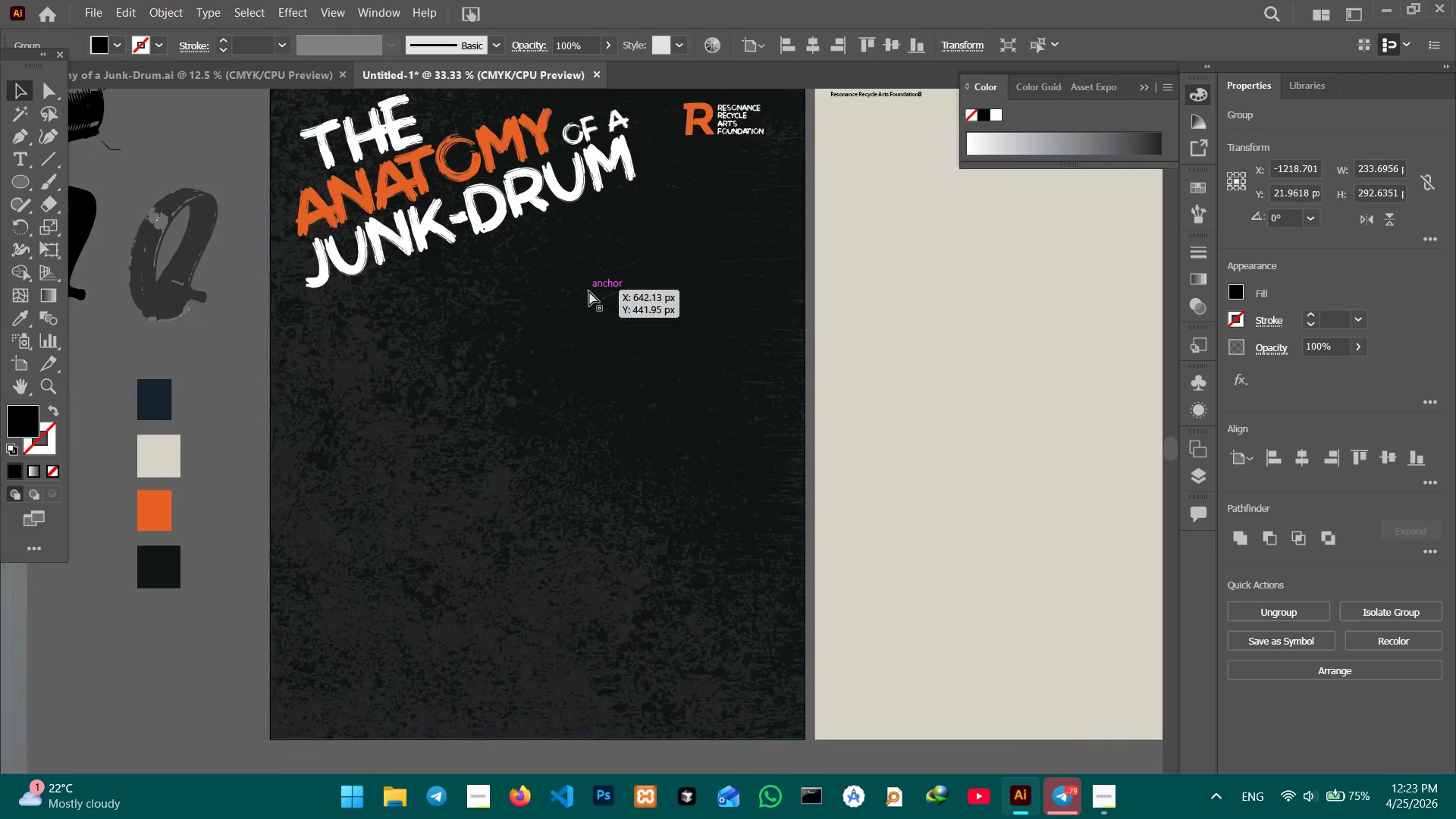 
key(Control+V)
 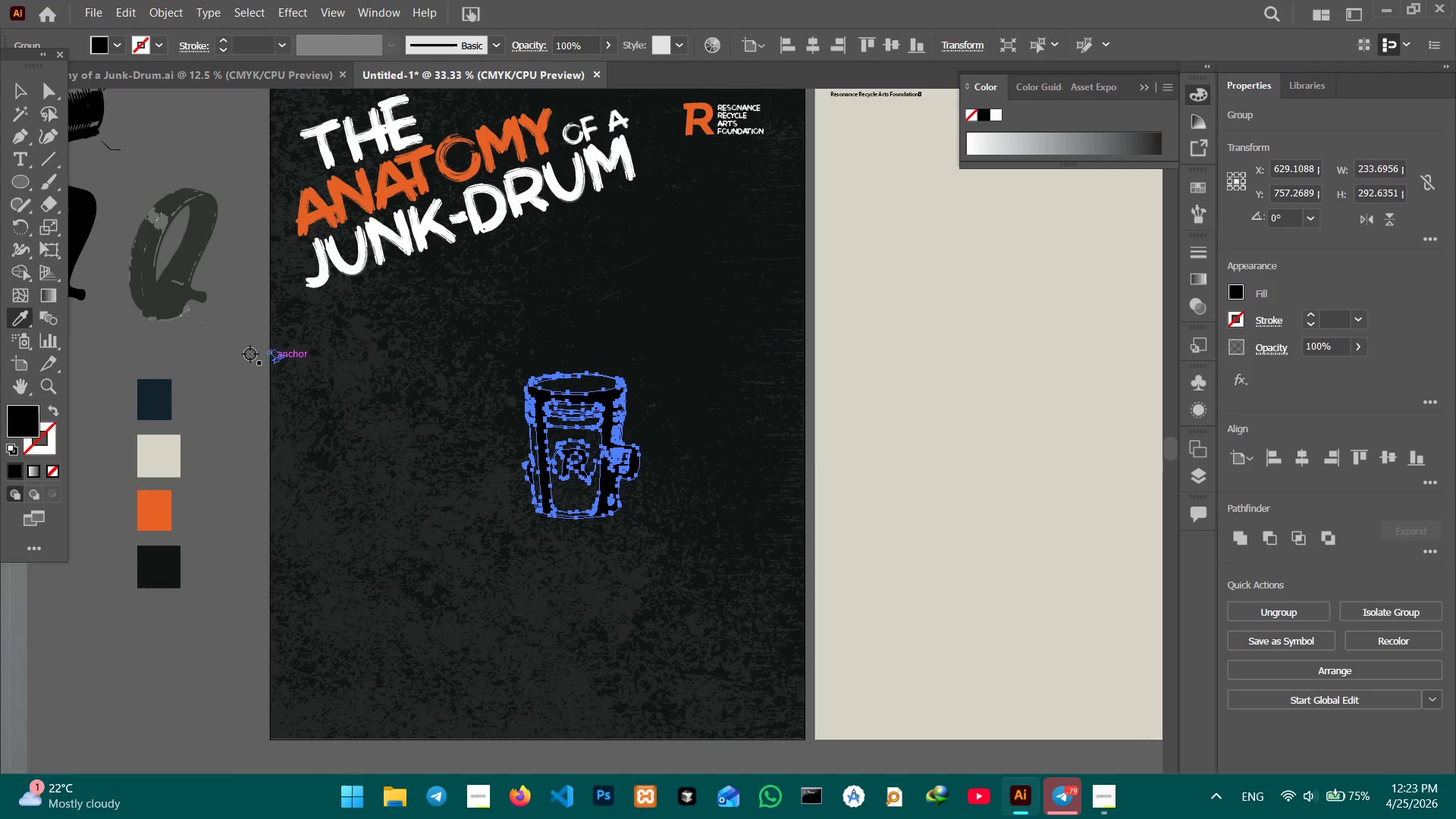 
left_click([326, 275])
 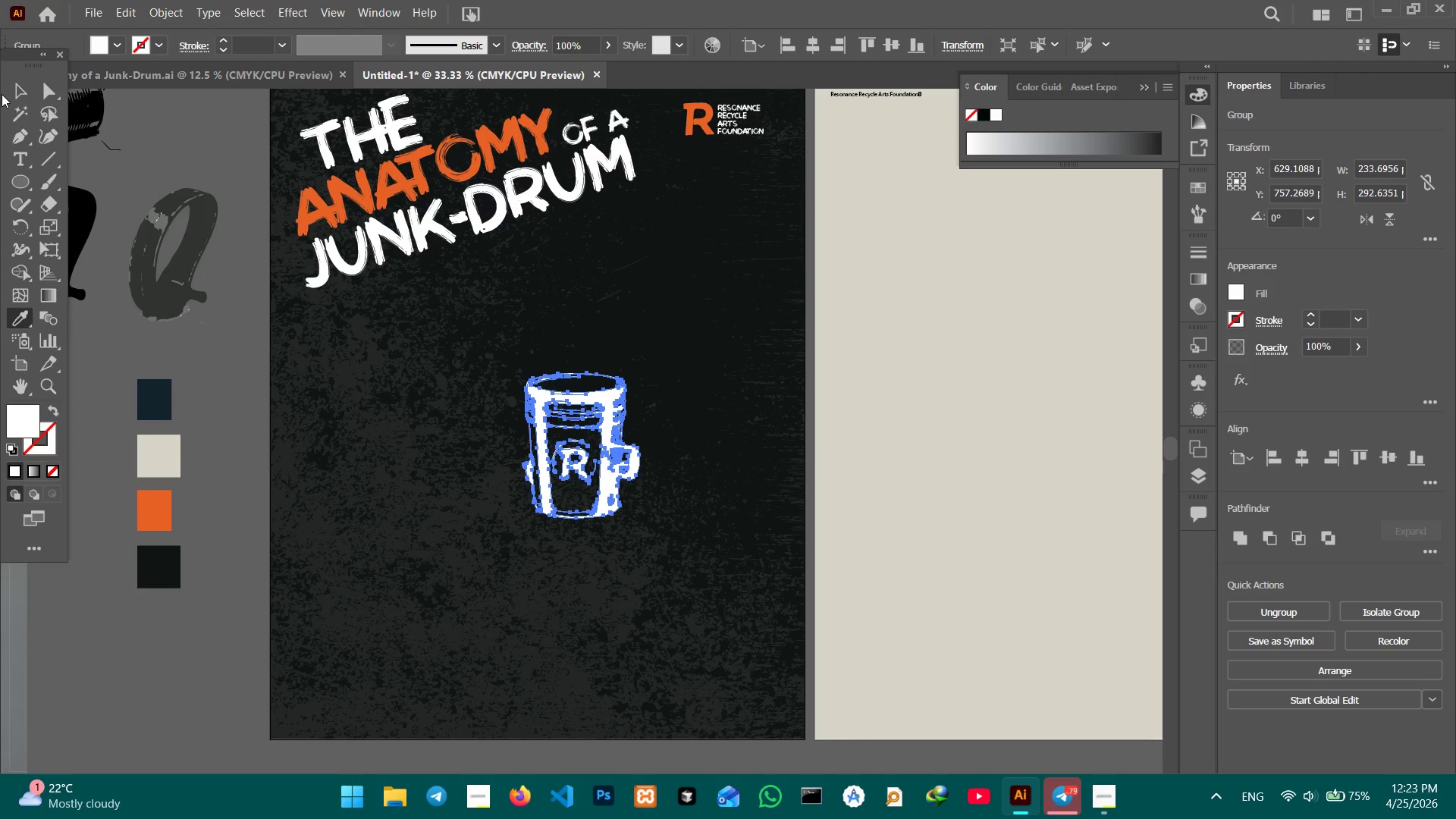 
double_click([14, 83])
 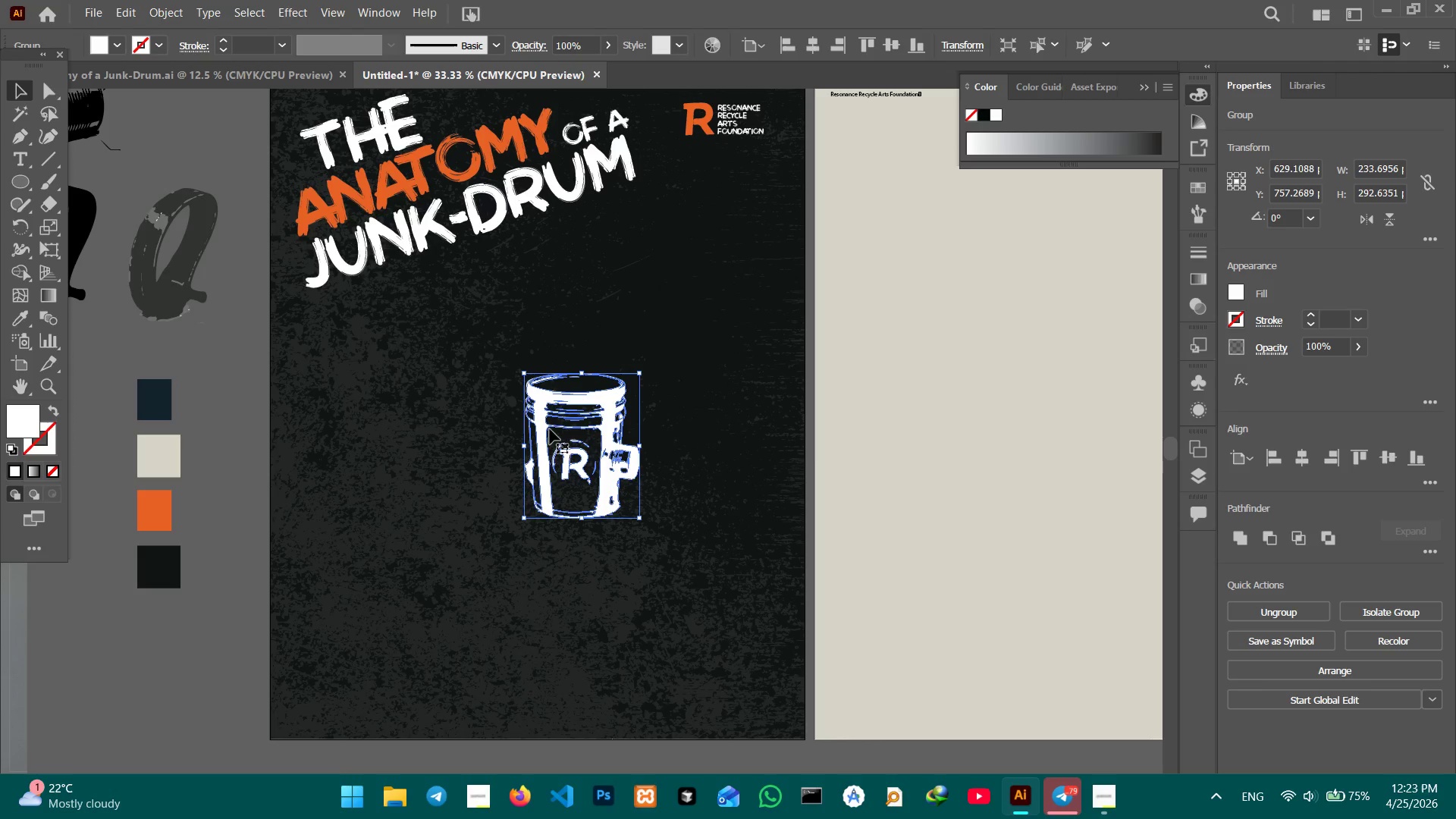 
hold_key(key=ShiftLeft, duration=2.0)
left_click_drag(start_coordinate=[579, 519], to_coordinate=[585, 638])
 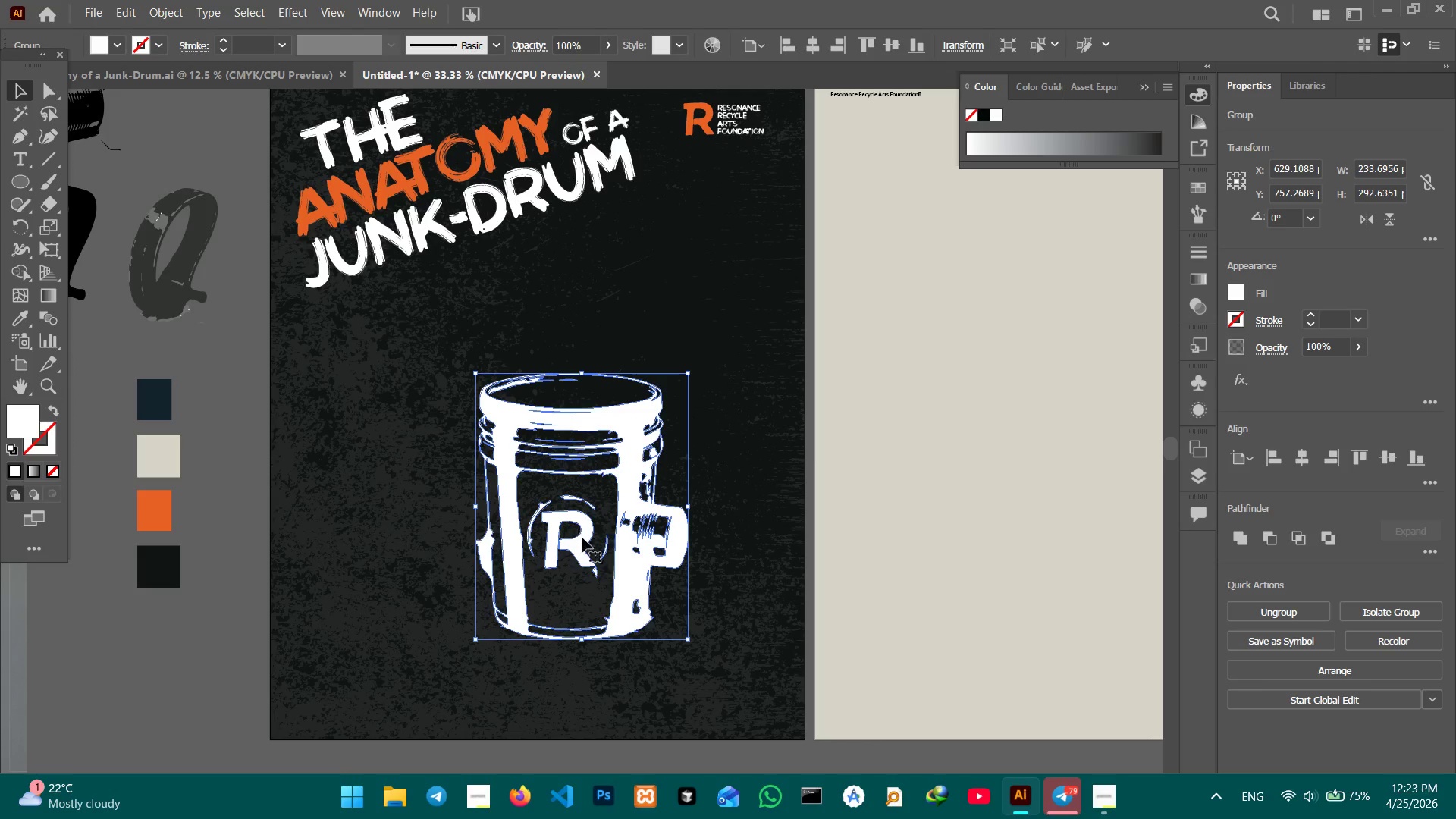 
left_click_drag(start_coordinate=[582, 538], to_coordinate=[551, 481])
 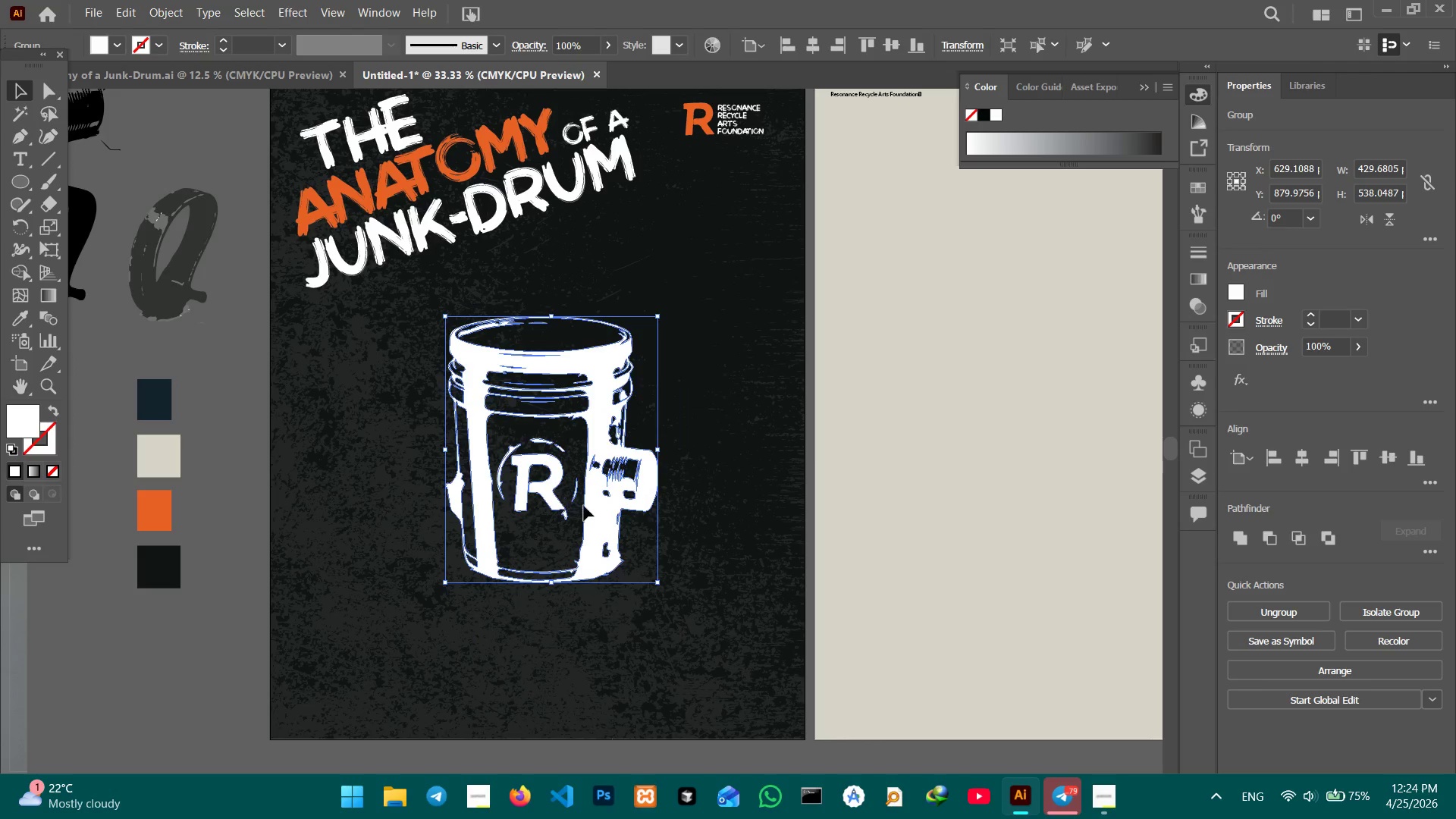 
hold_key(key=ShiftLeft, duration=1.73)
left_click_drag(start_coordinate=[657, 450], to_coordinate=[717, 458])
 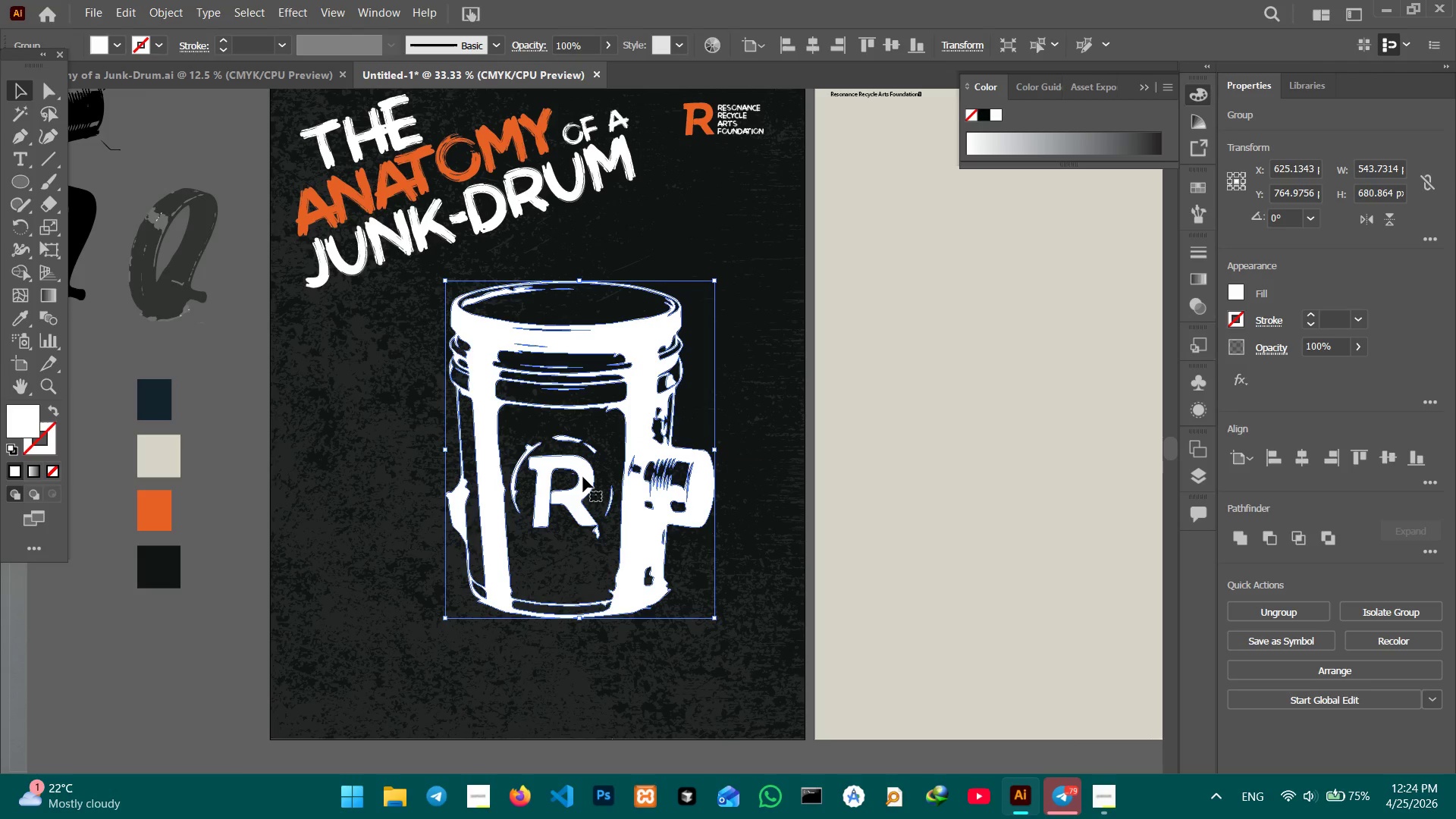 
left_click_drag(start_coordinate=[583, 477], to_coordinate=[566, 476])
 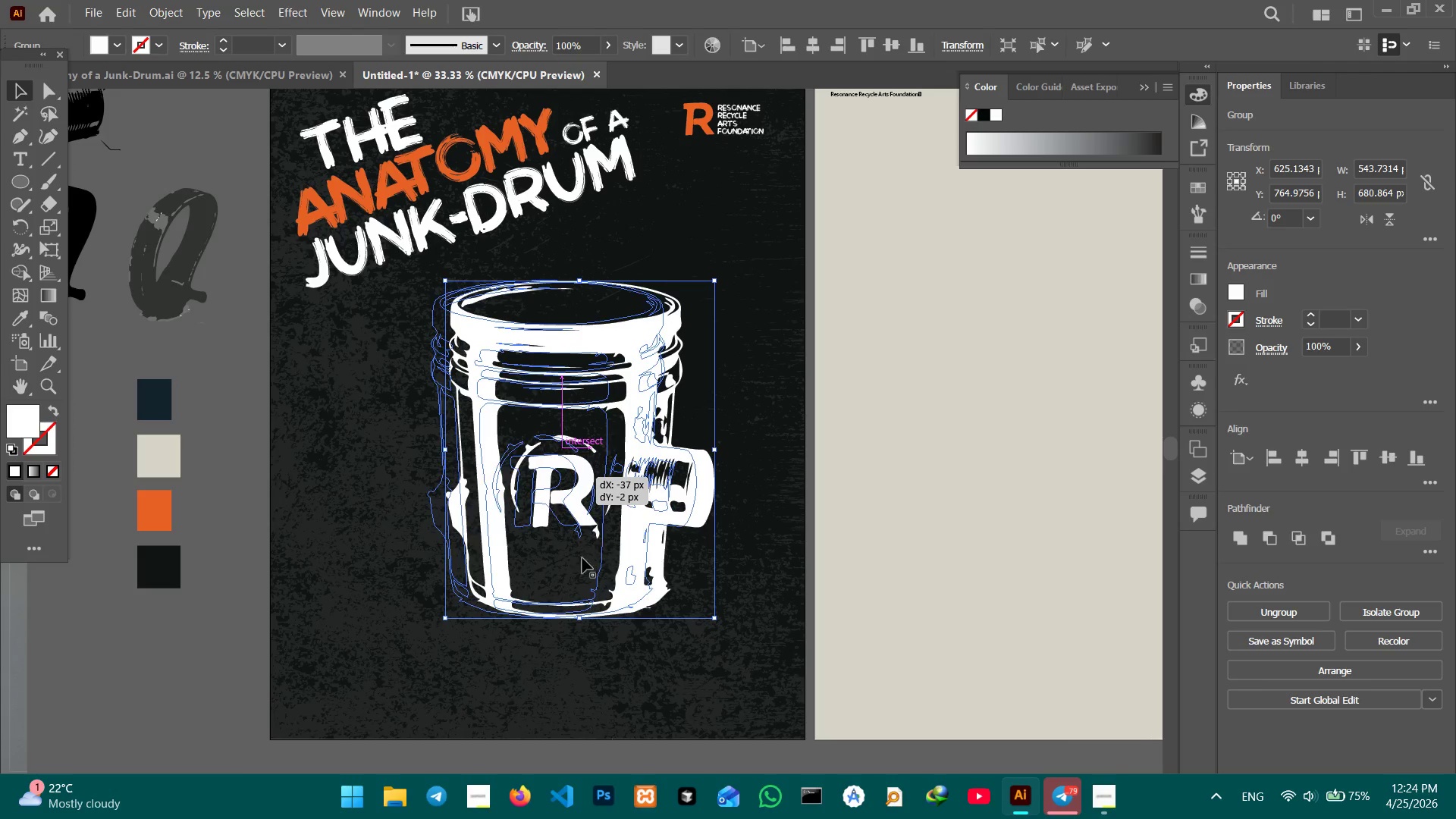 
hold_key(key=ShiftLeft, duration=2.42)
left_click_drag(start_coordinate=[563, 621], to_coordinate=[566, 582])
 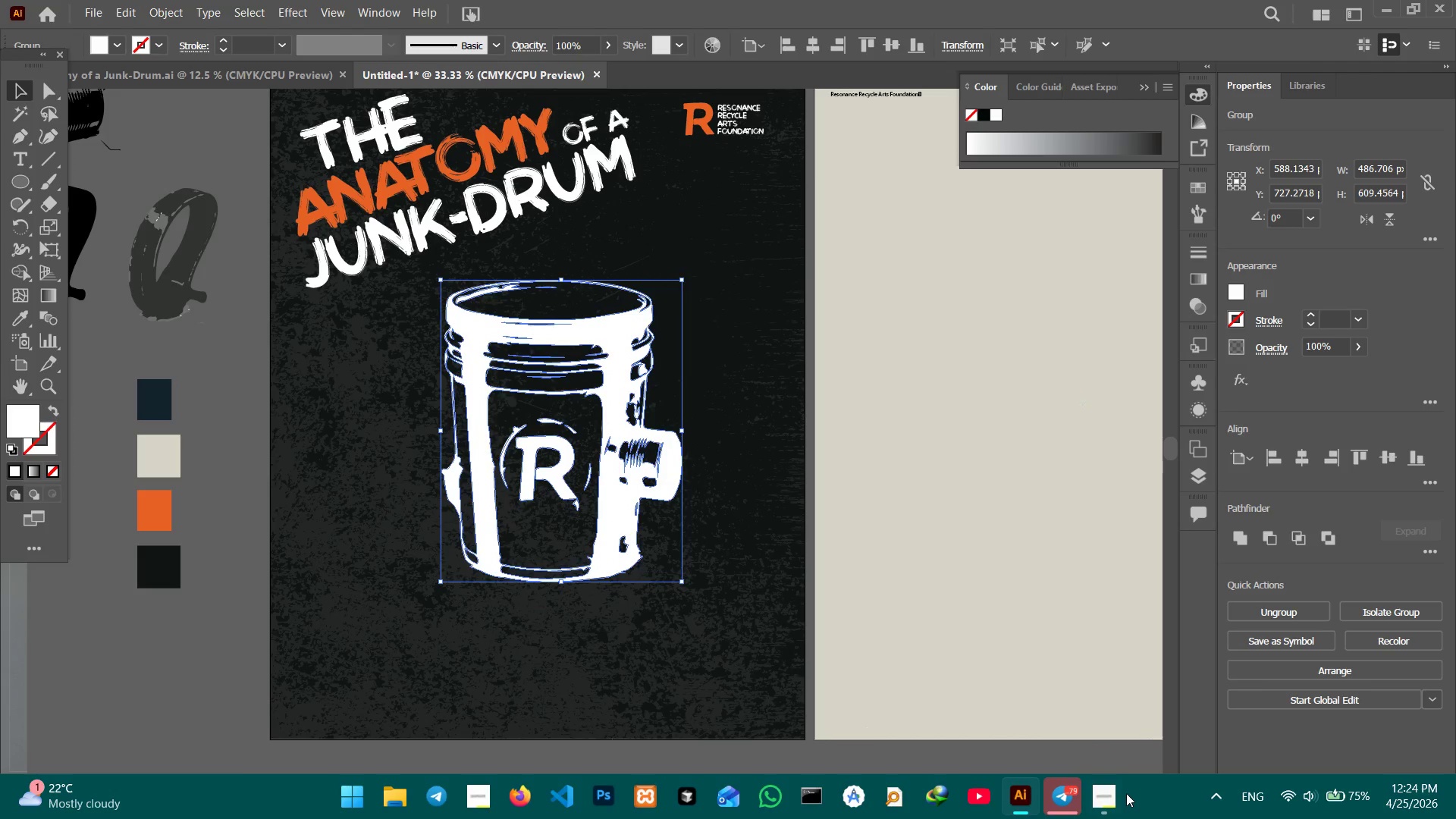 
left_click([1111, 792])